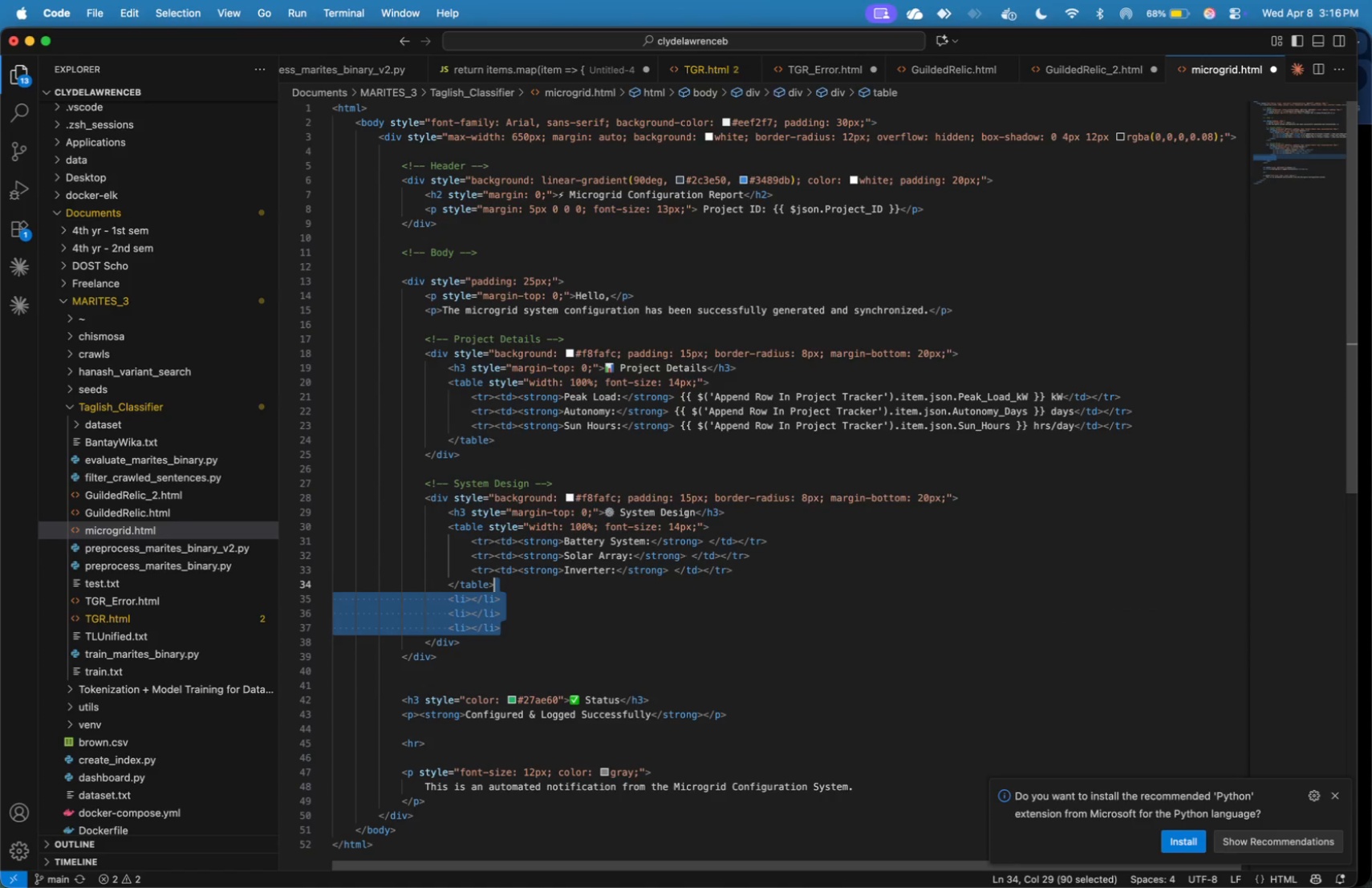 
key(Backspace)
 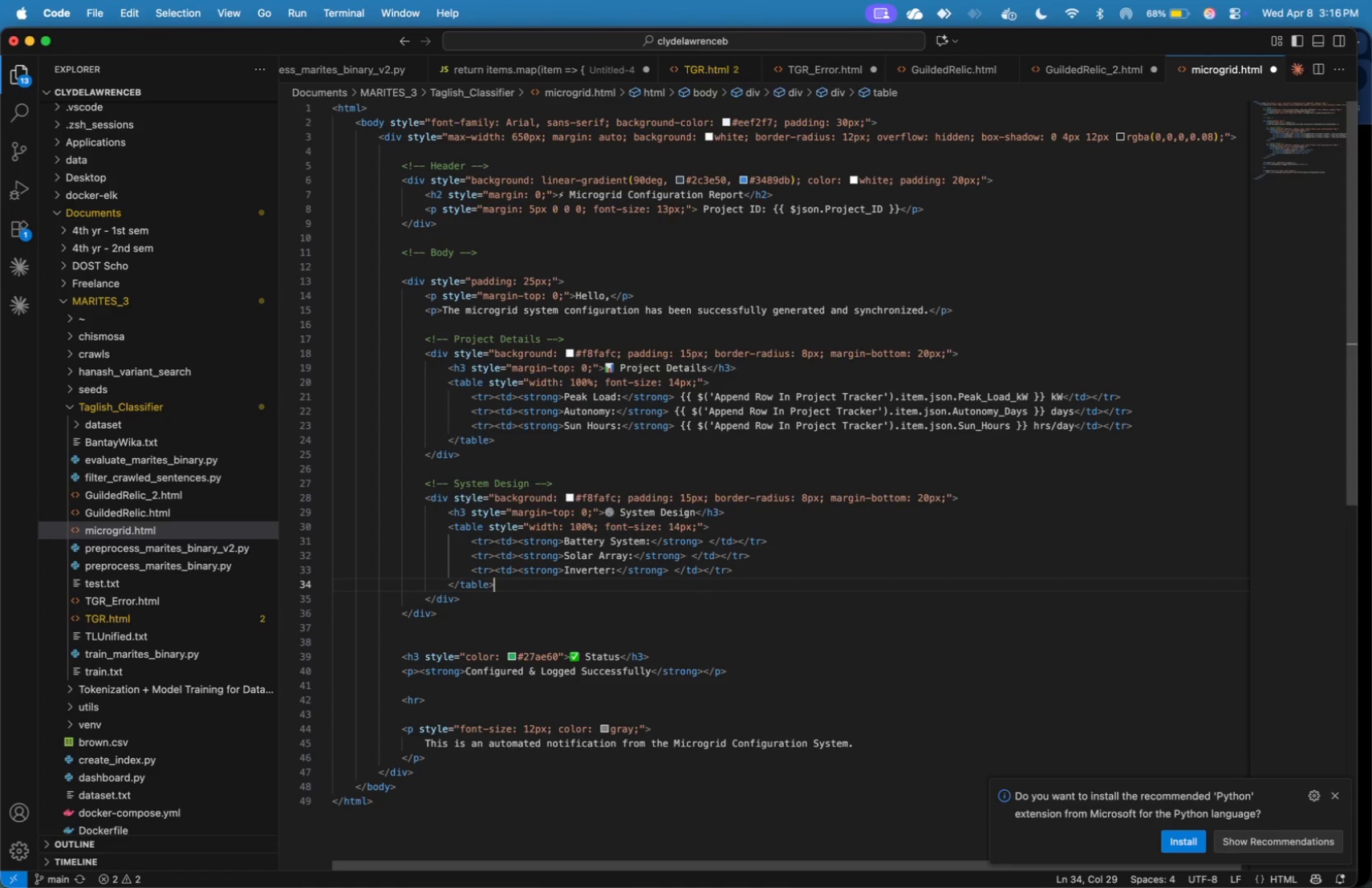 
key(ArrowDown)
 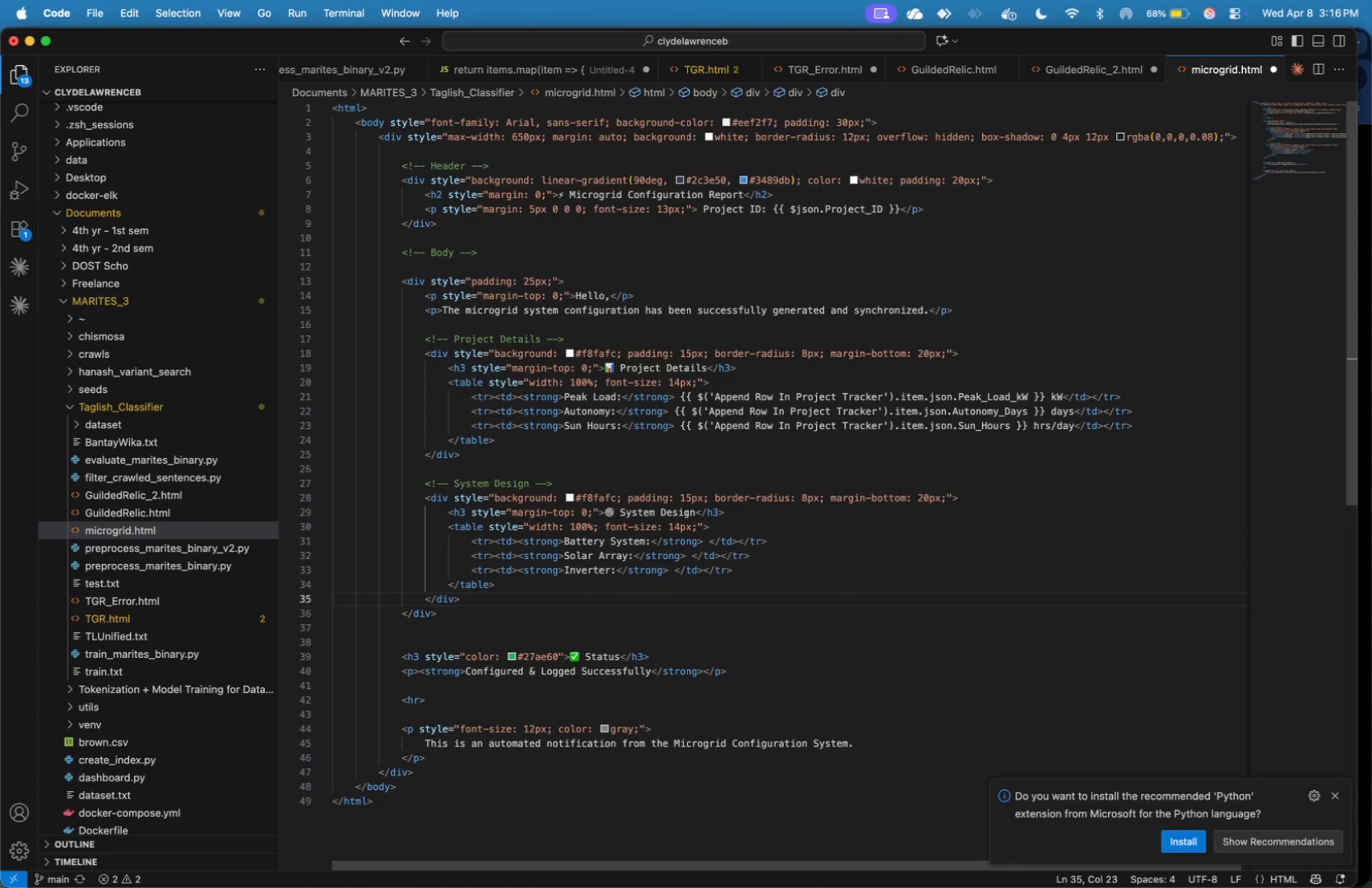 
key(Enter)
 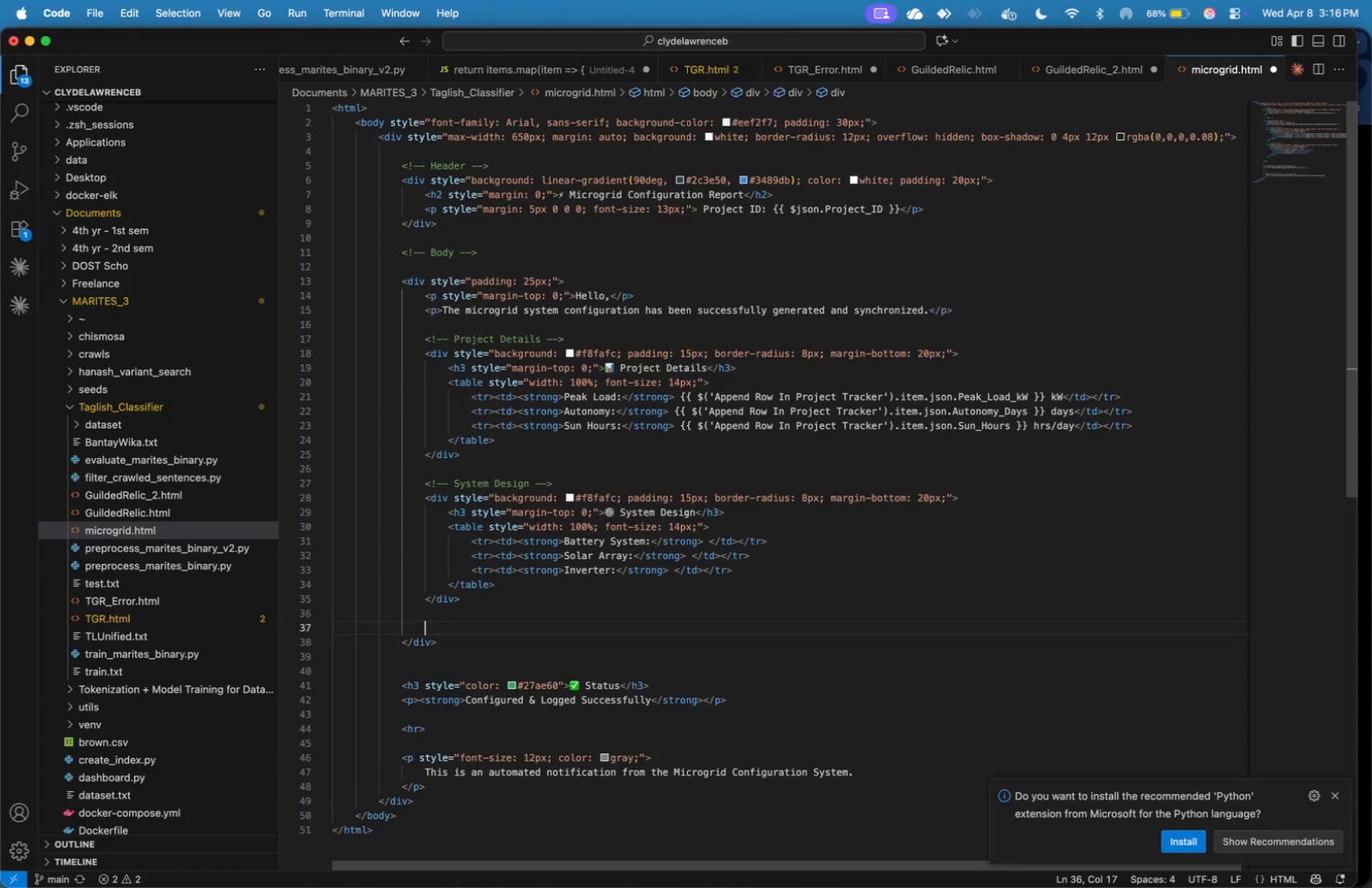 
key(Enter)
 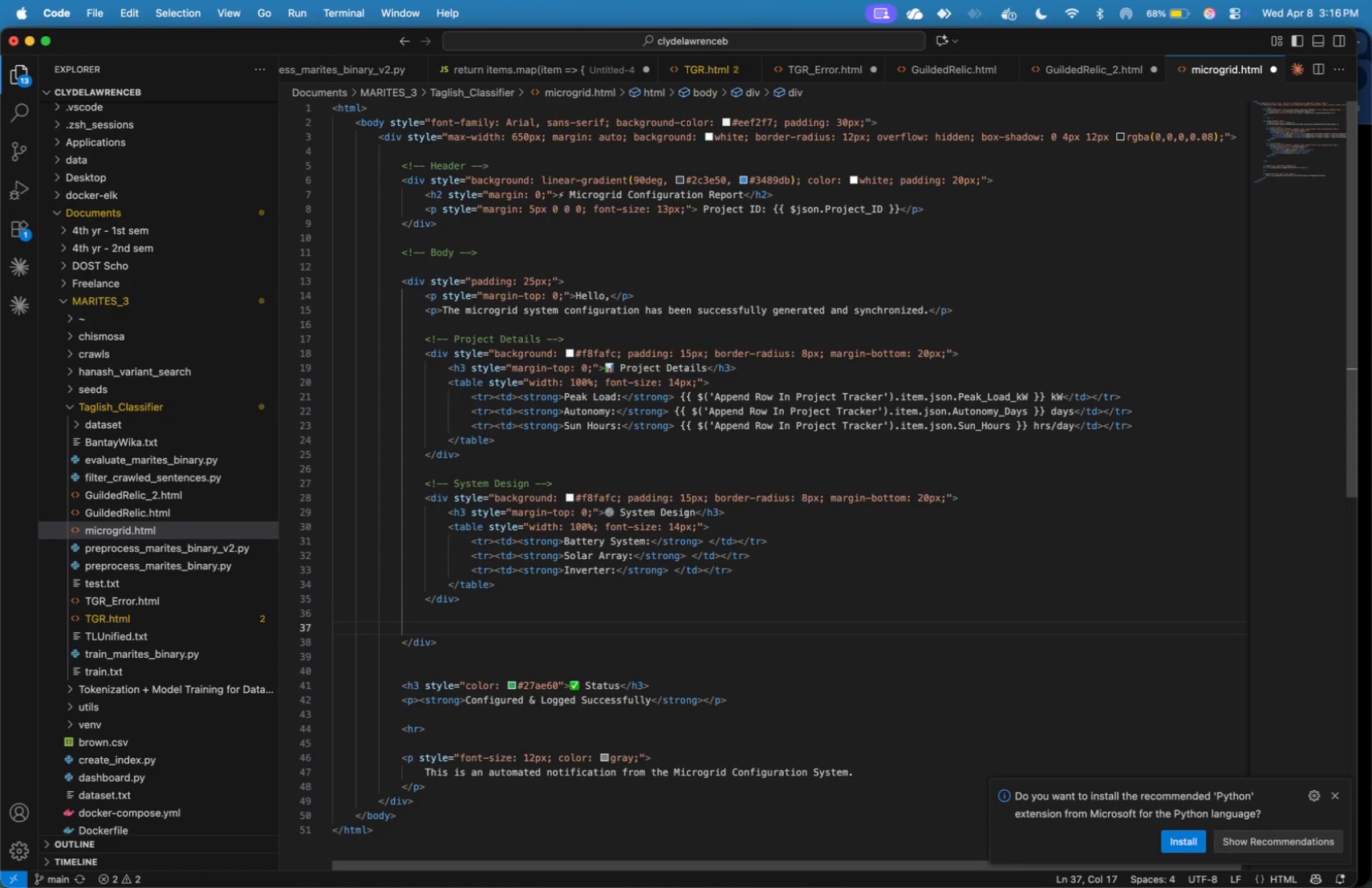 
type(<!-- Status )
 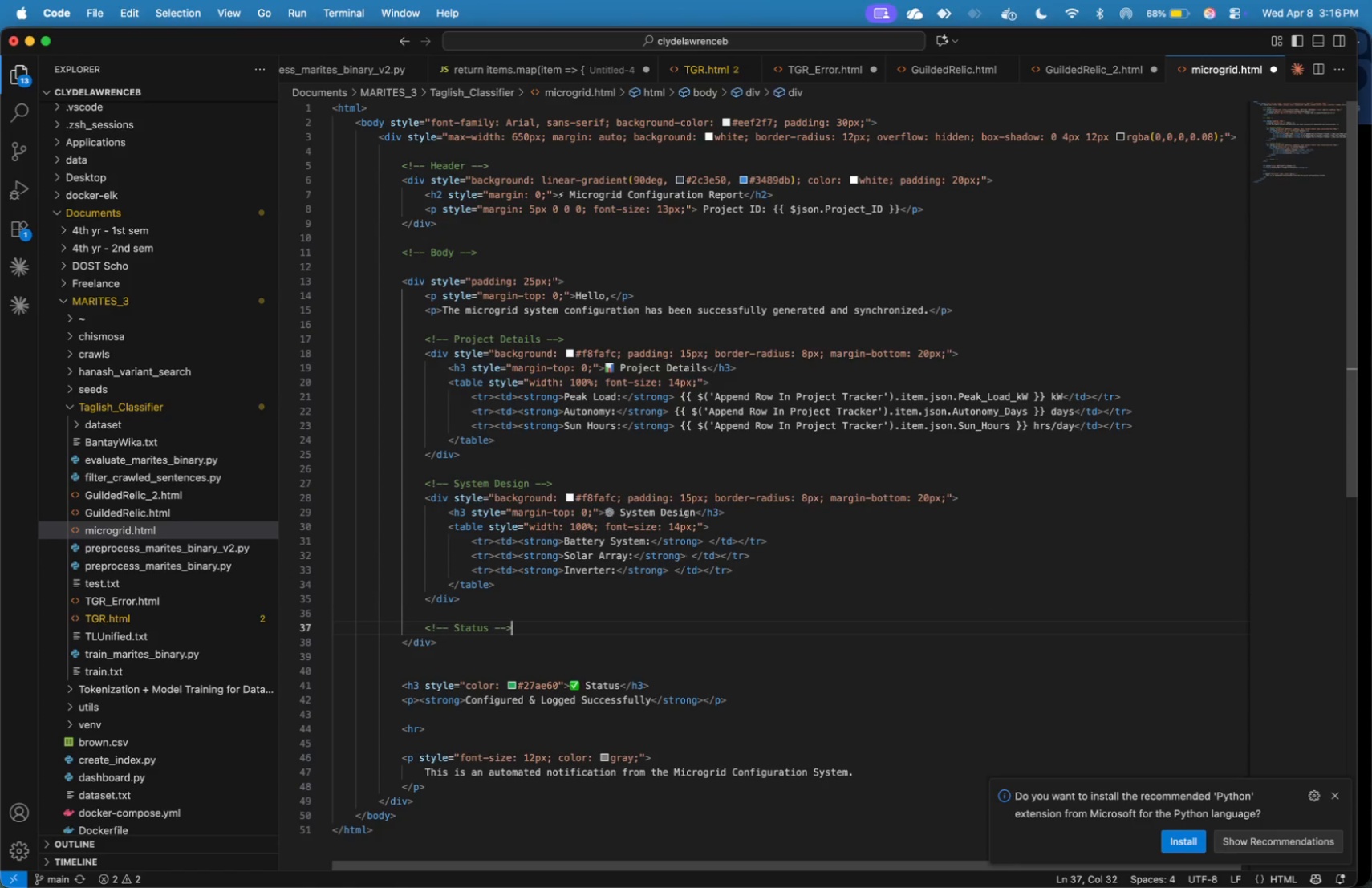 
 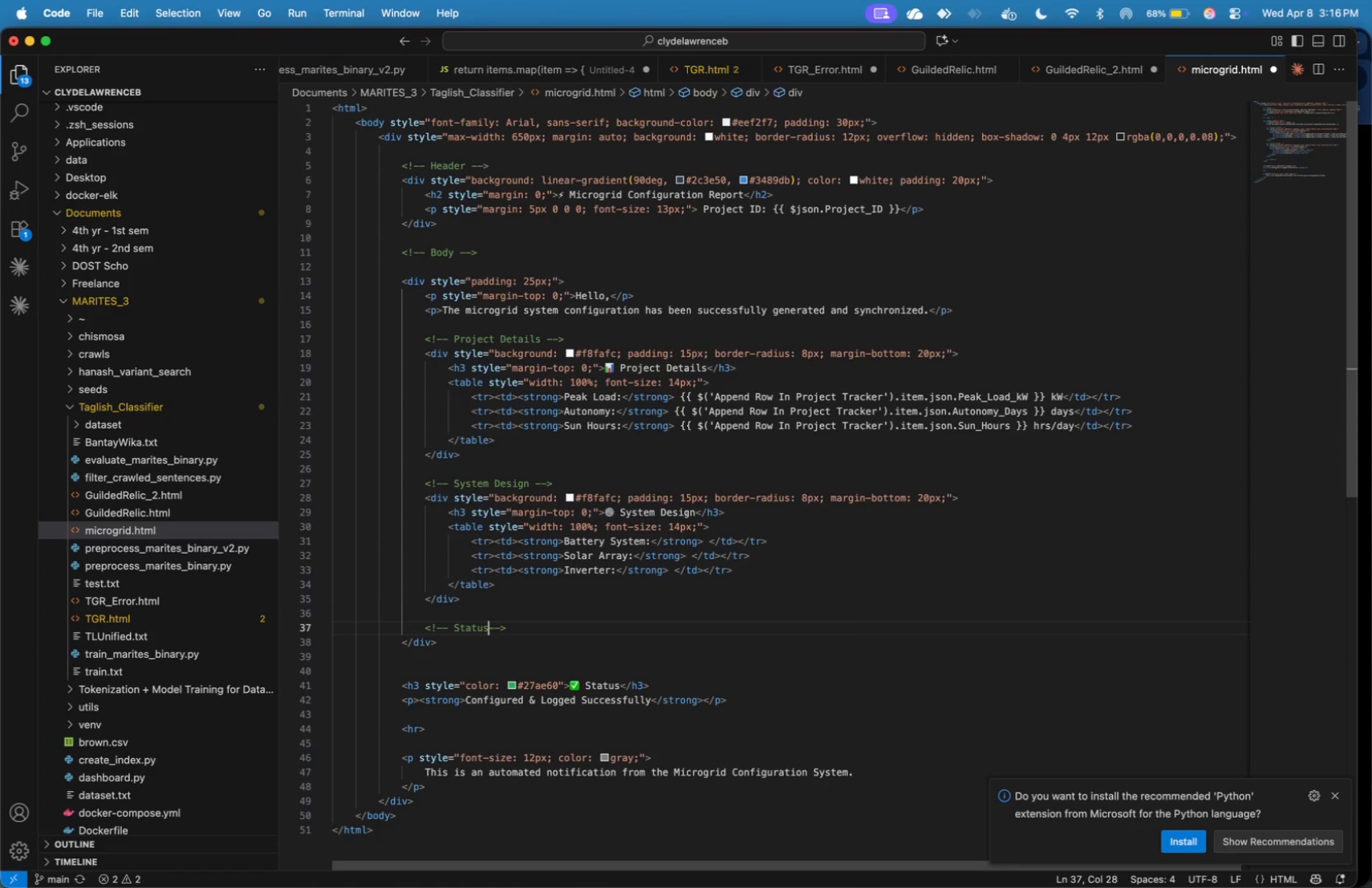 
key(ArrowRight)
 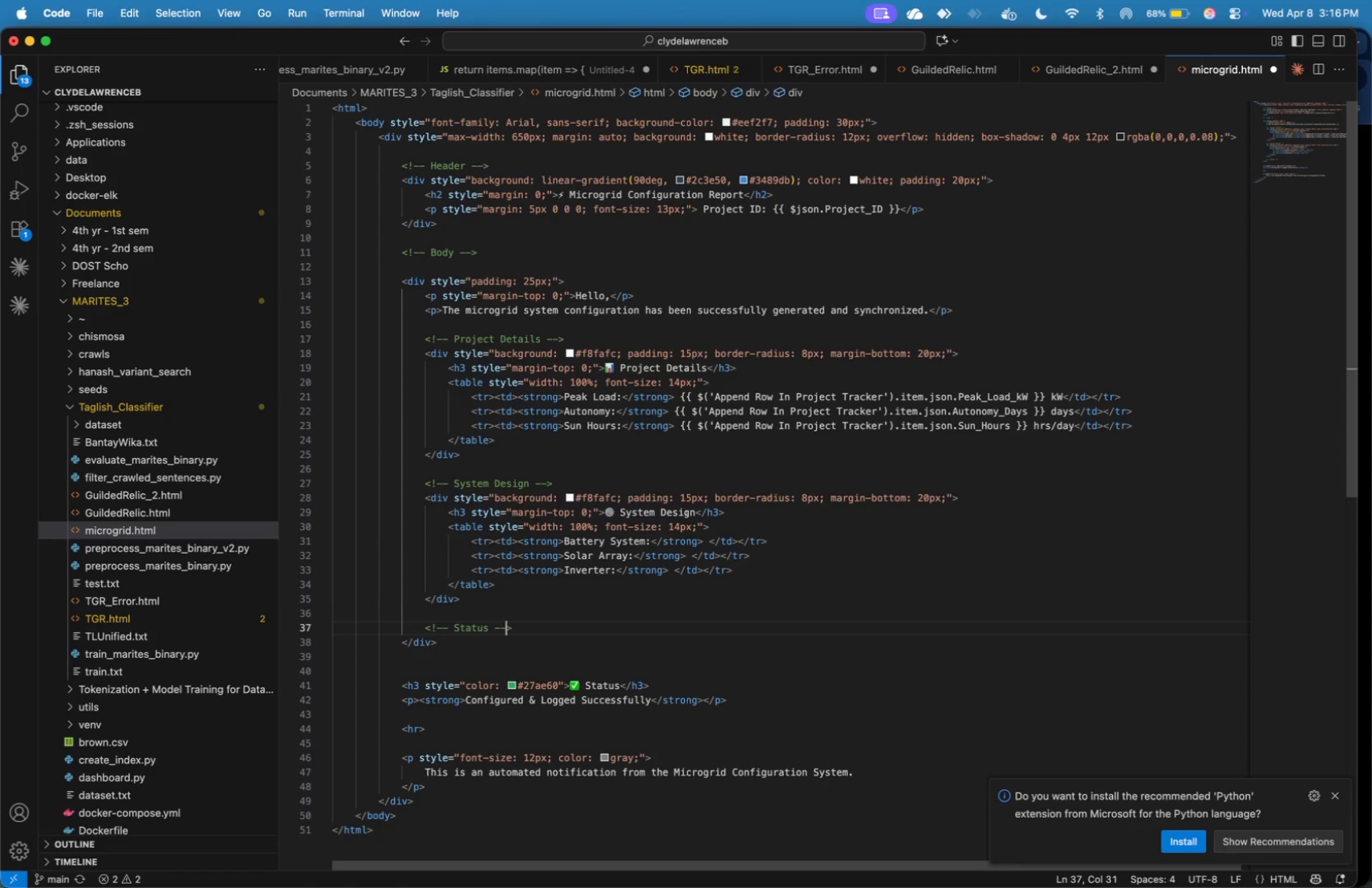 
key(ArrowRight)
 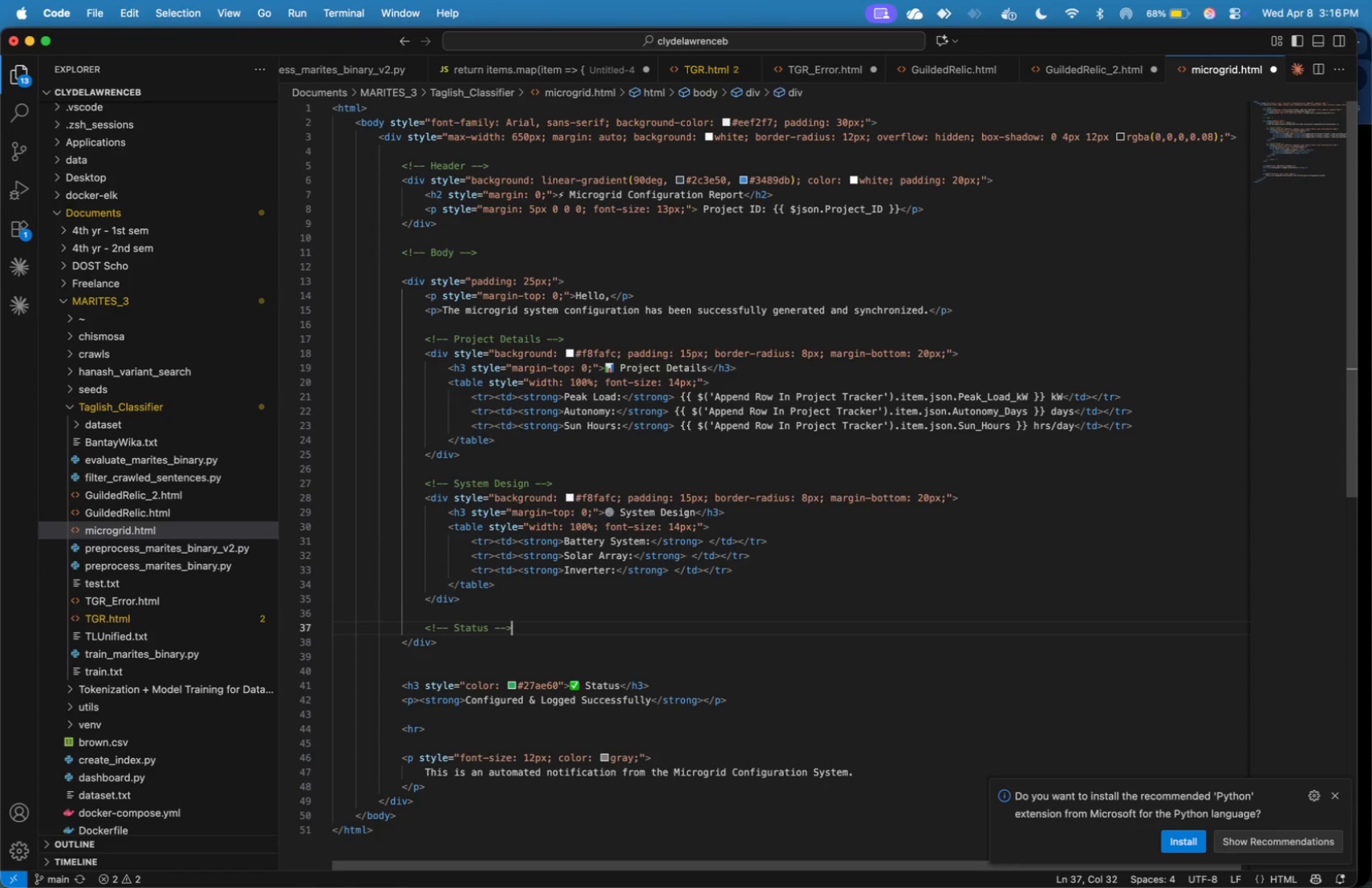 
key(ArrowRight)
 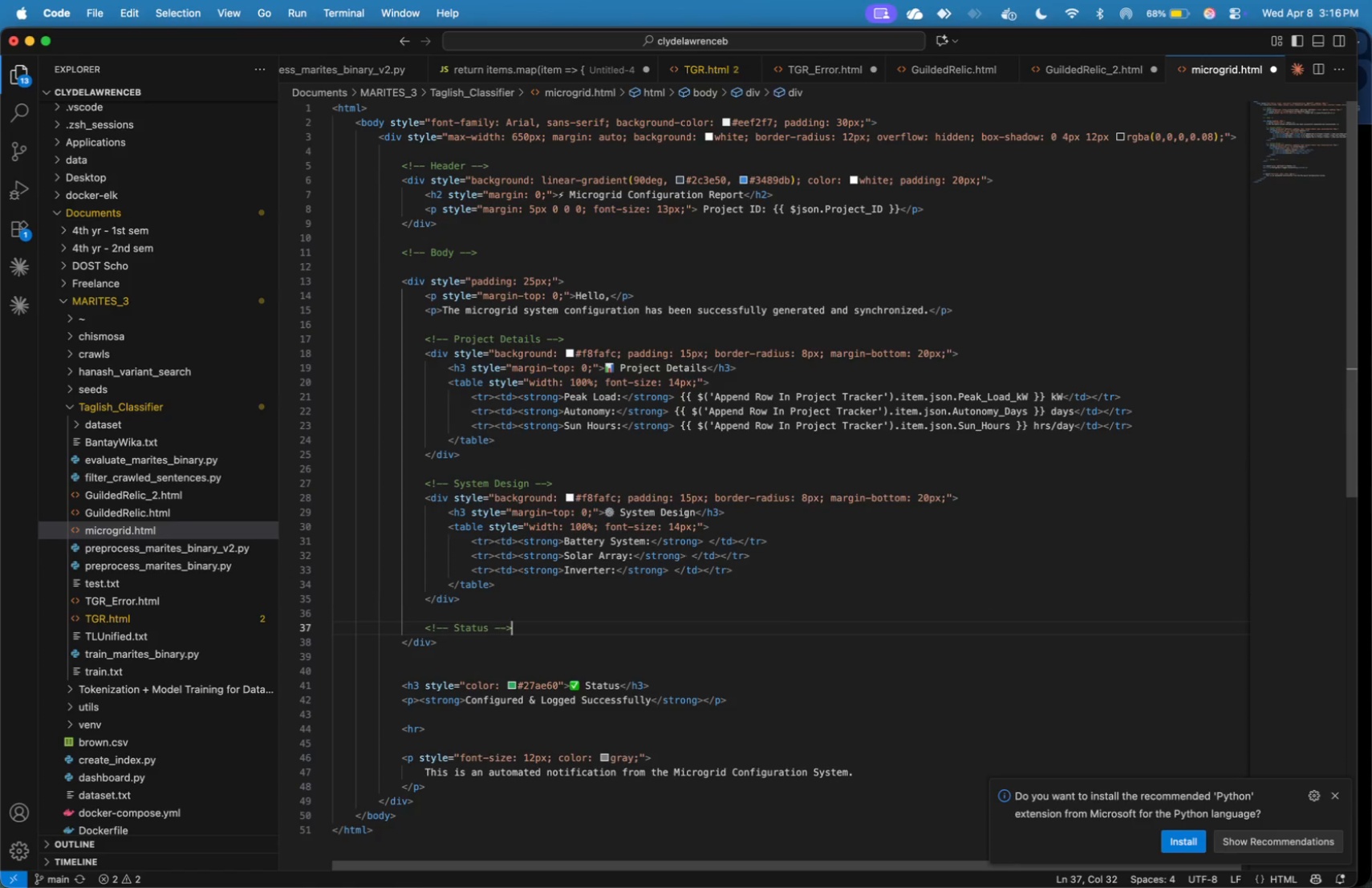 
key(Enter)
 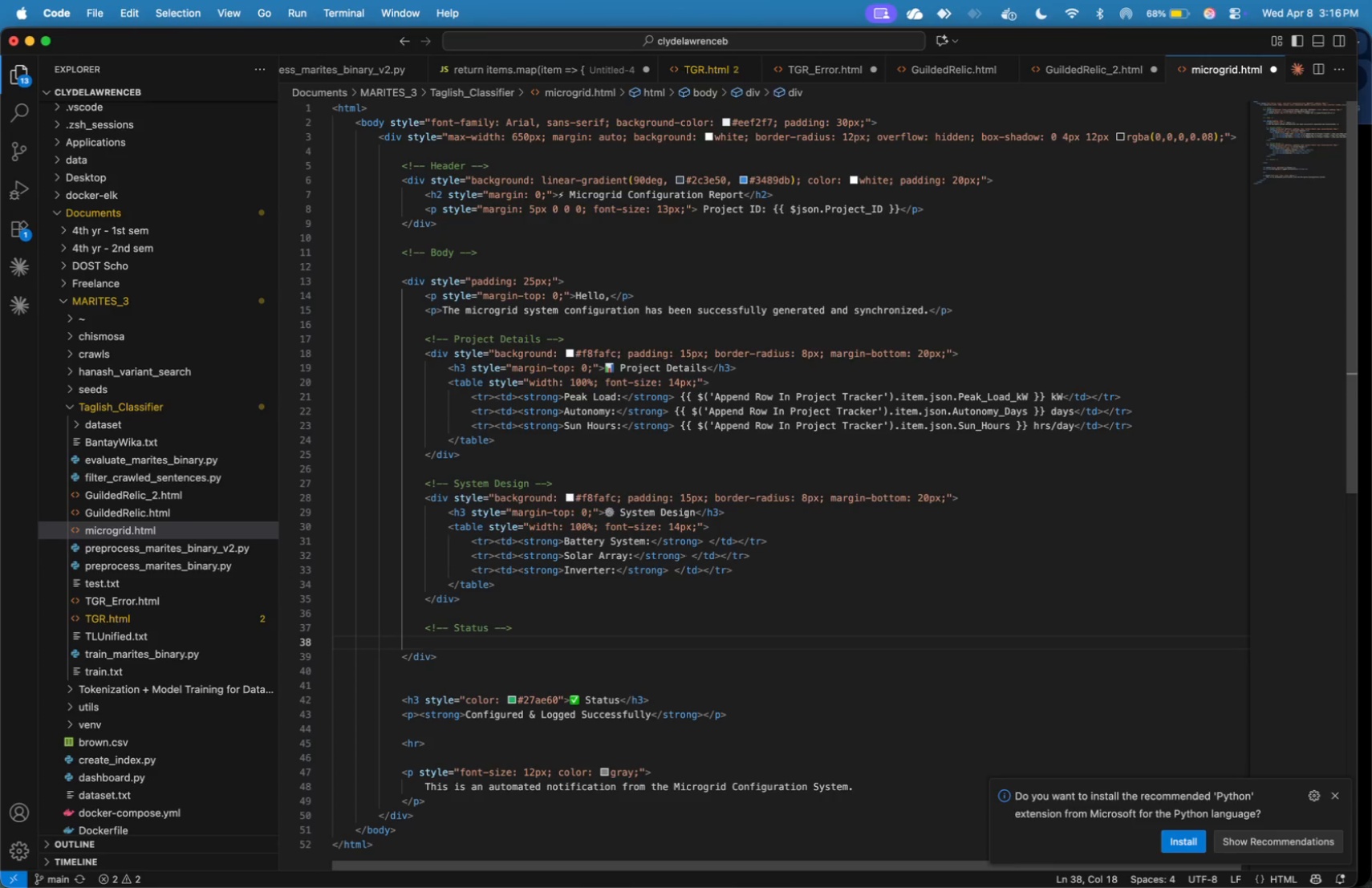 
type(<div>)
 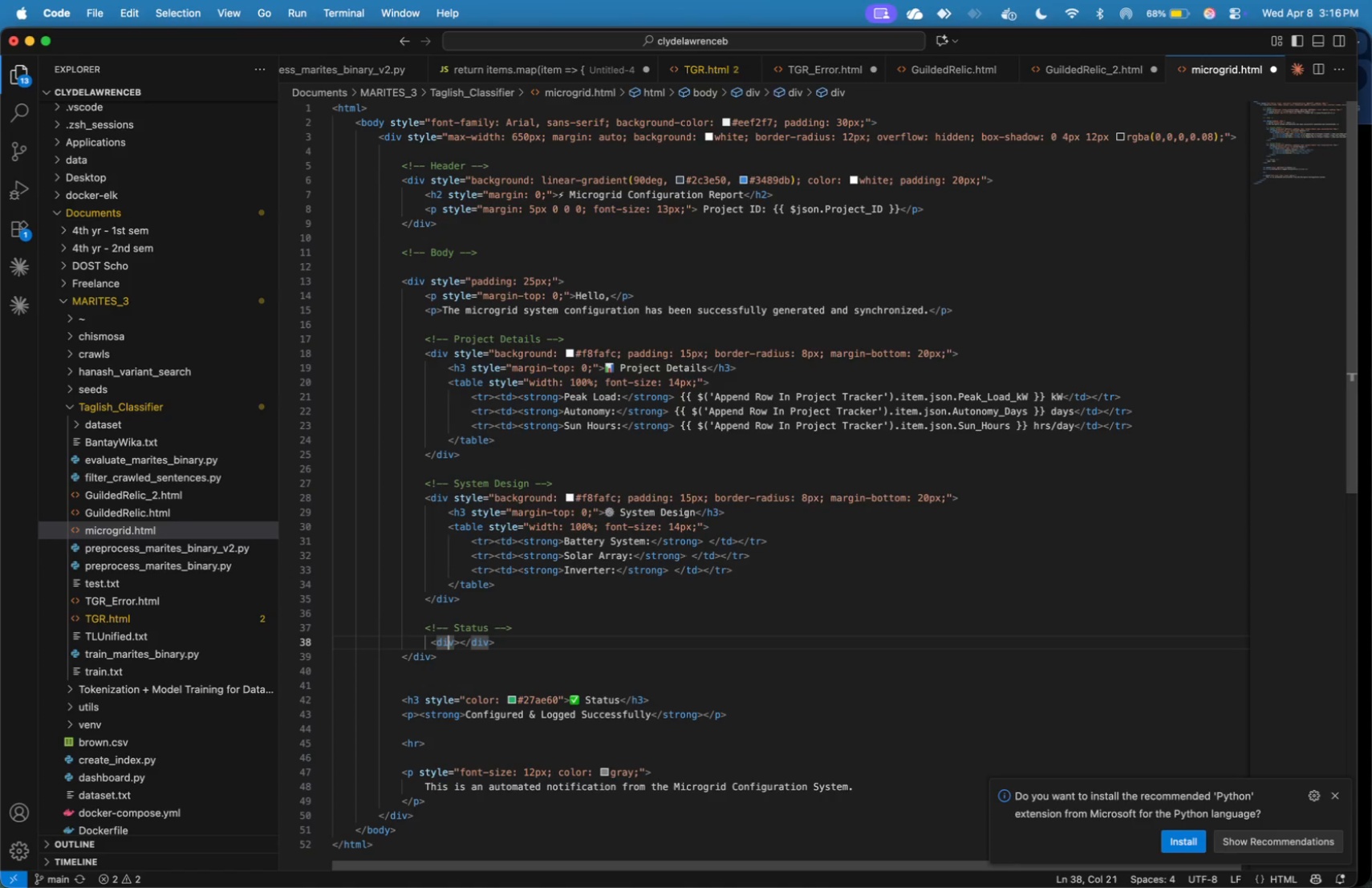 
 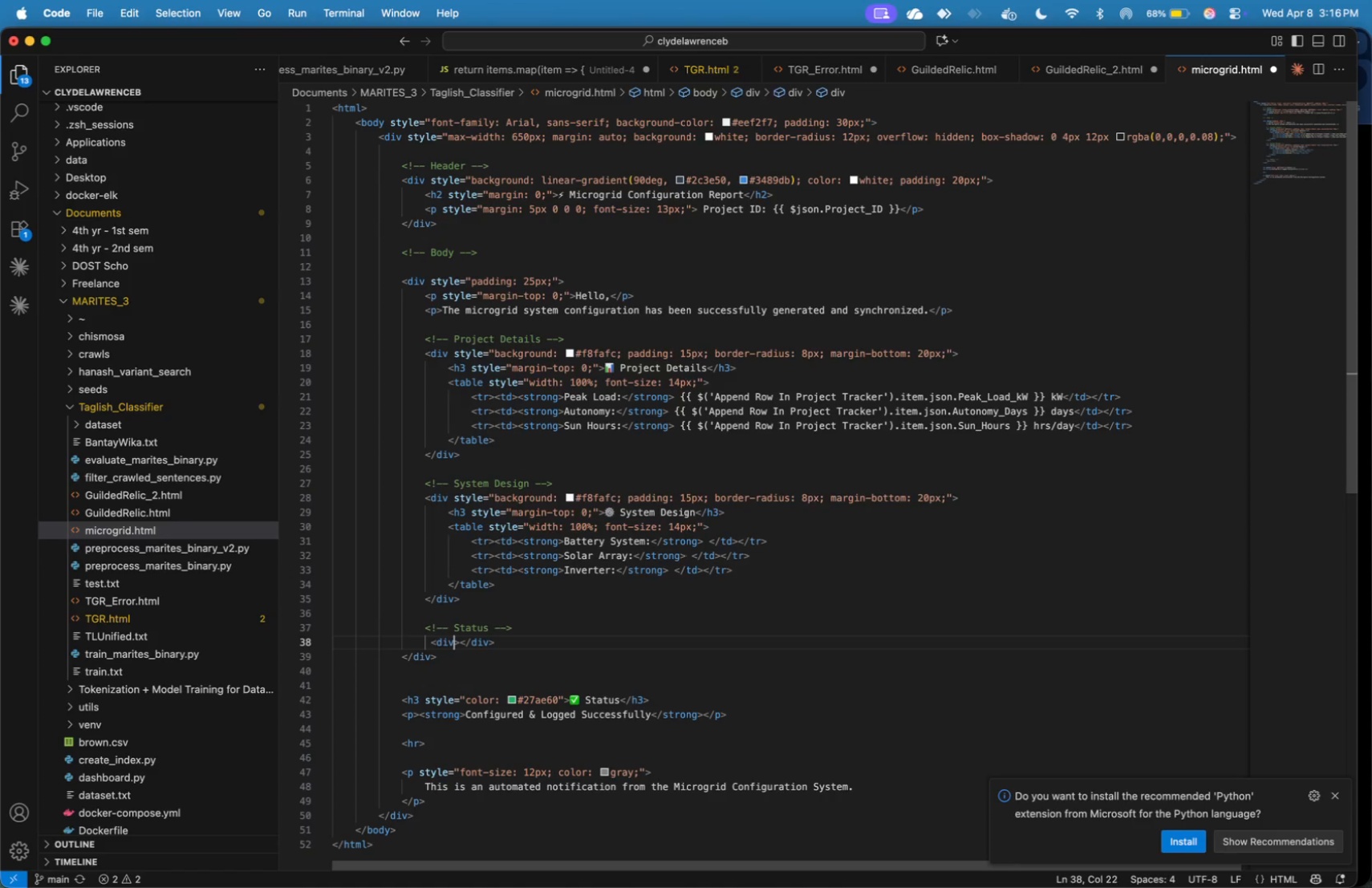 
key(ArrowLeft)
 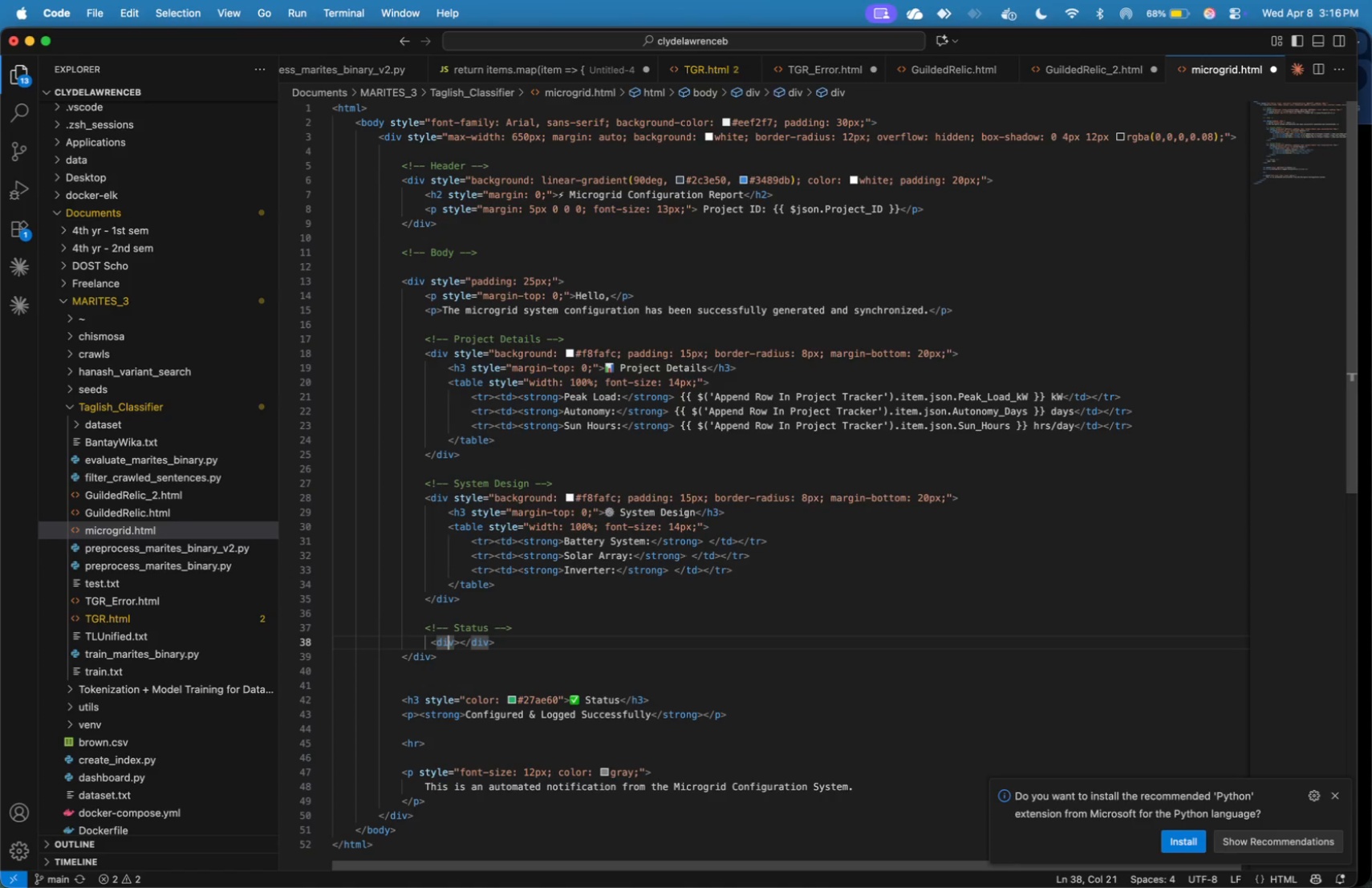 
key(ArrowLeft)
 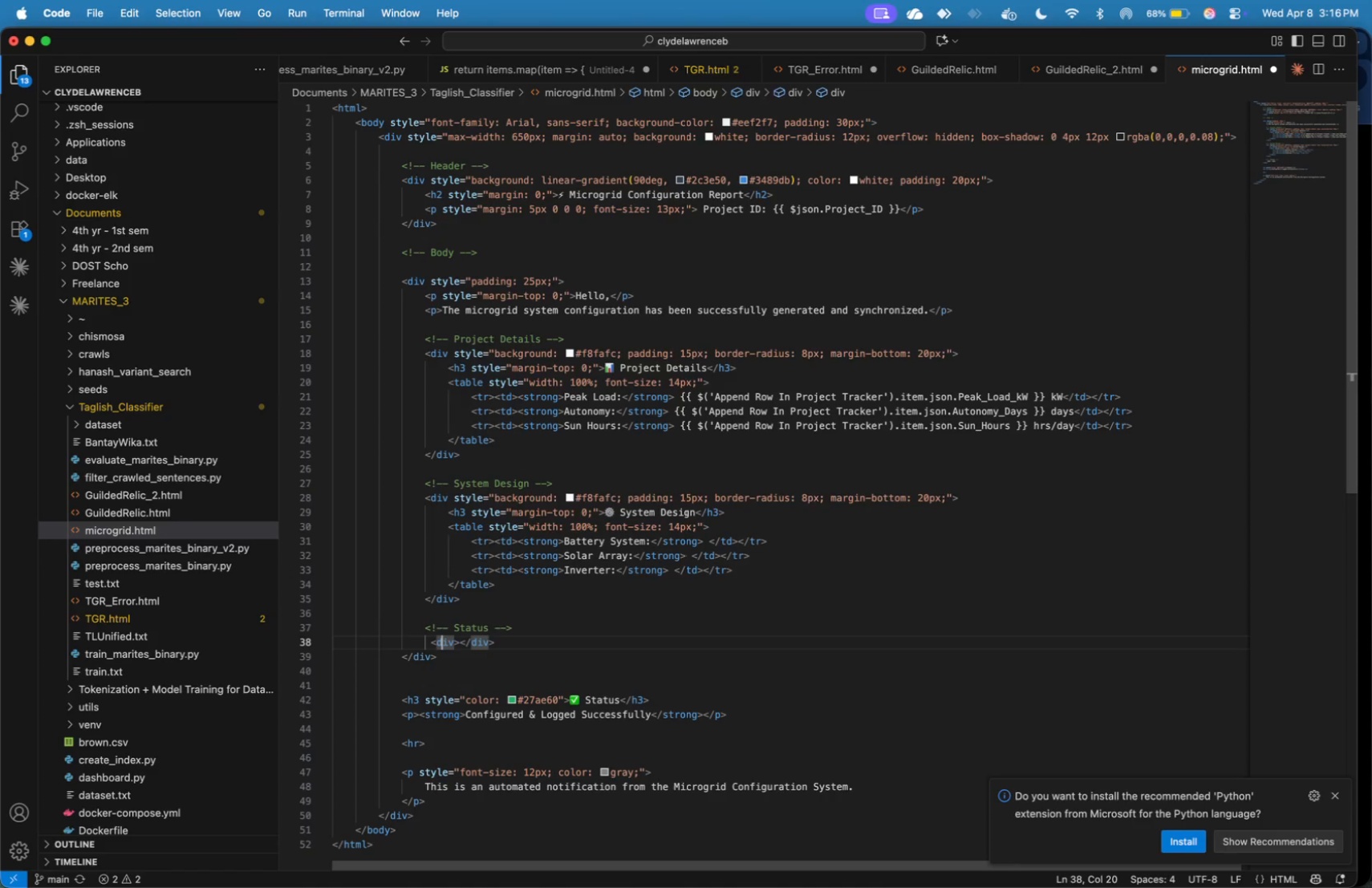 
key(ArrowLeft)
 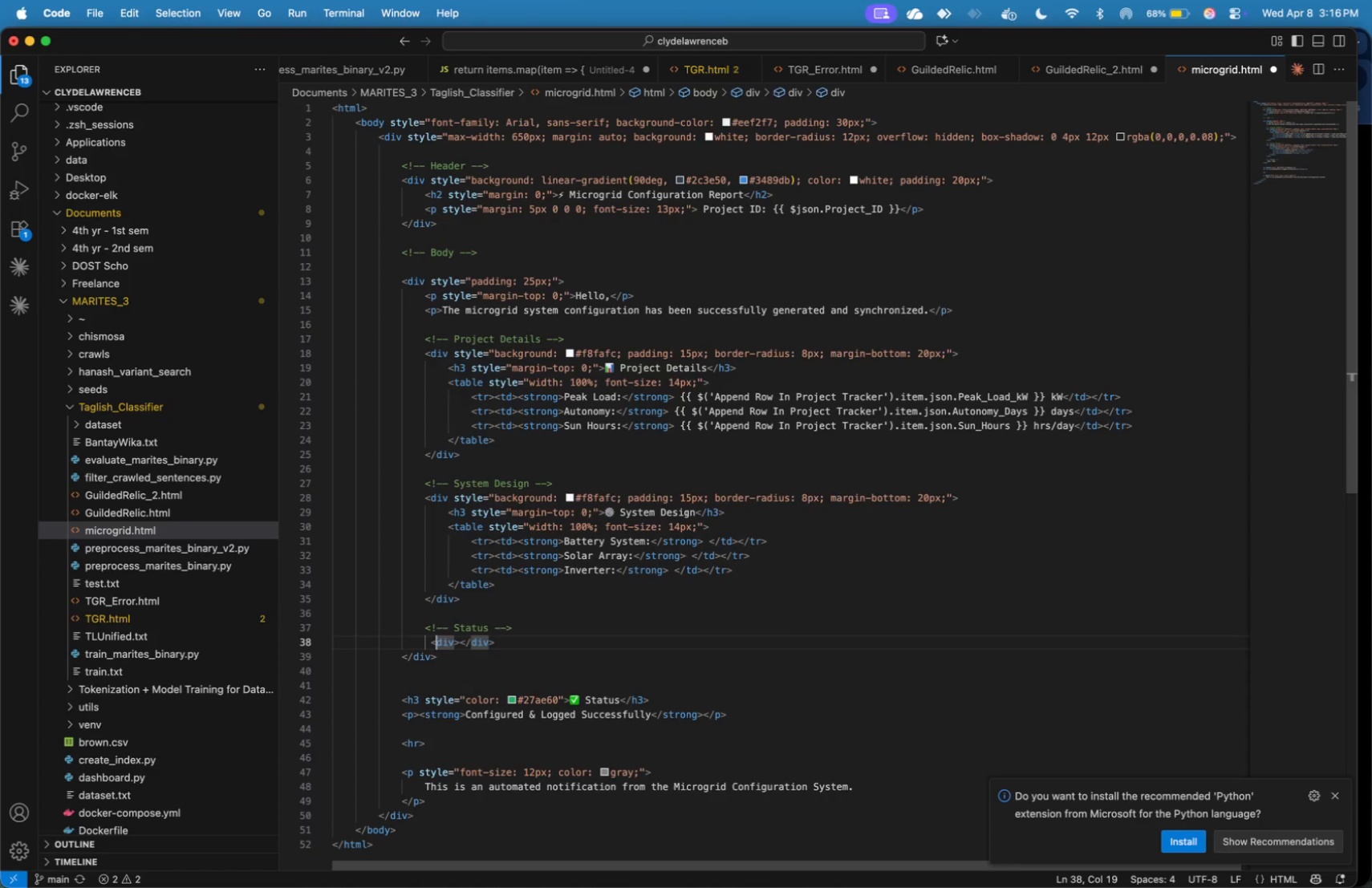 
key(ArrowLeft)
 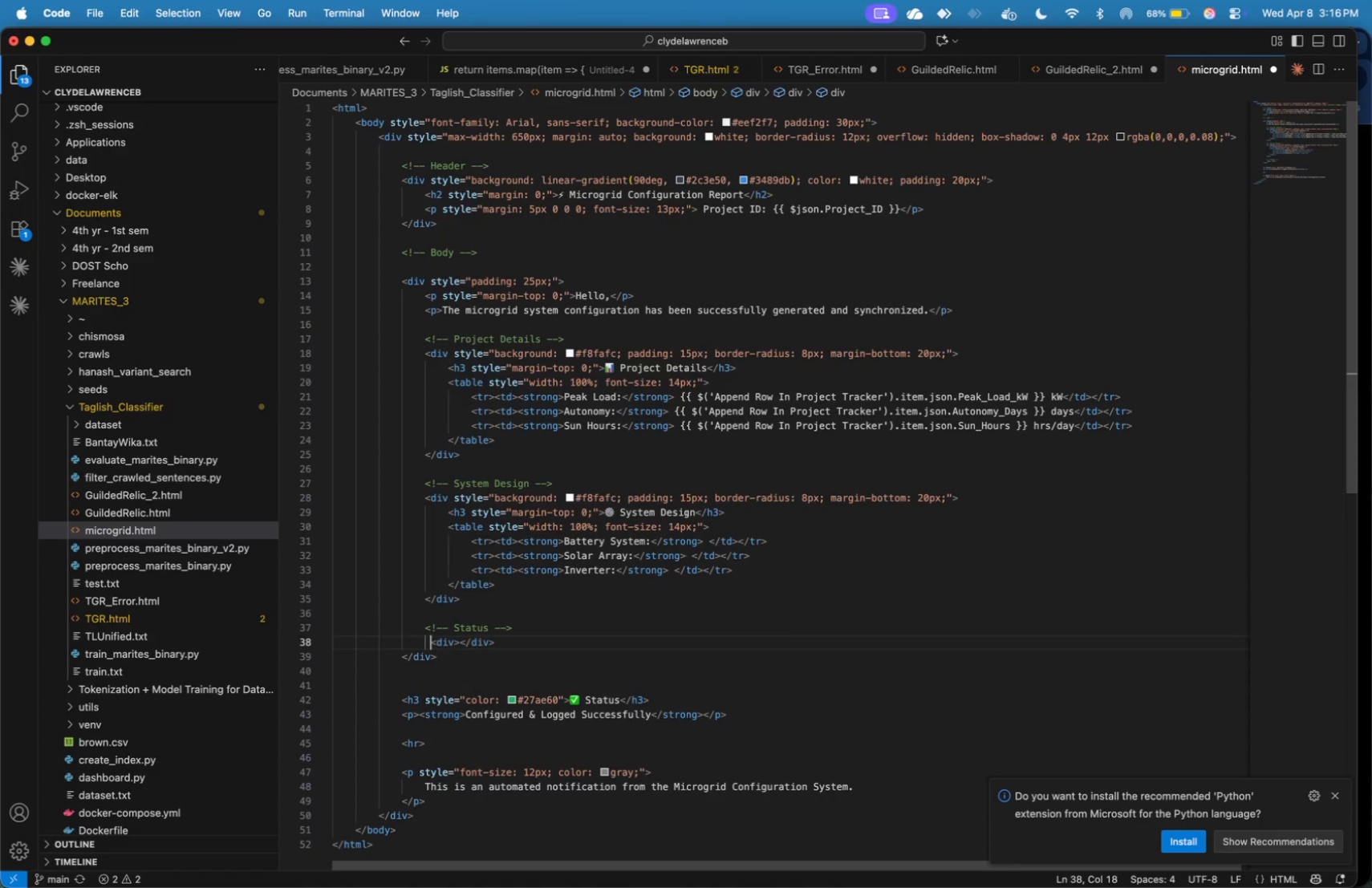 
key(ArrowLeft)
 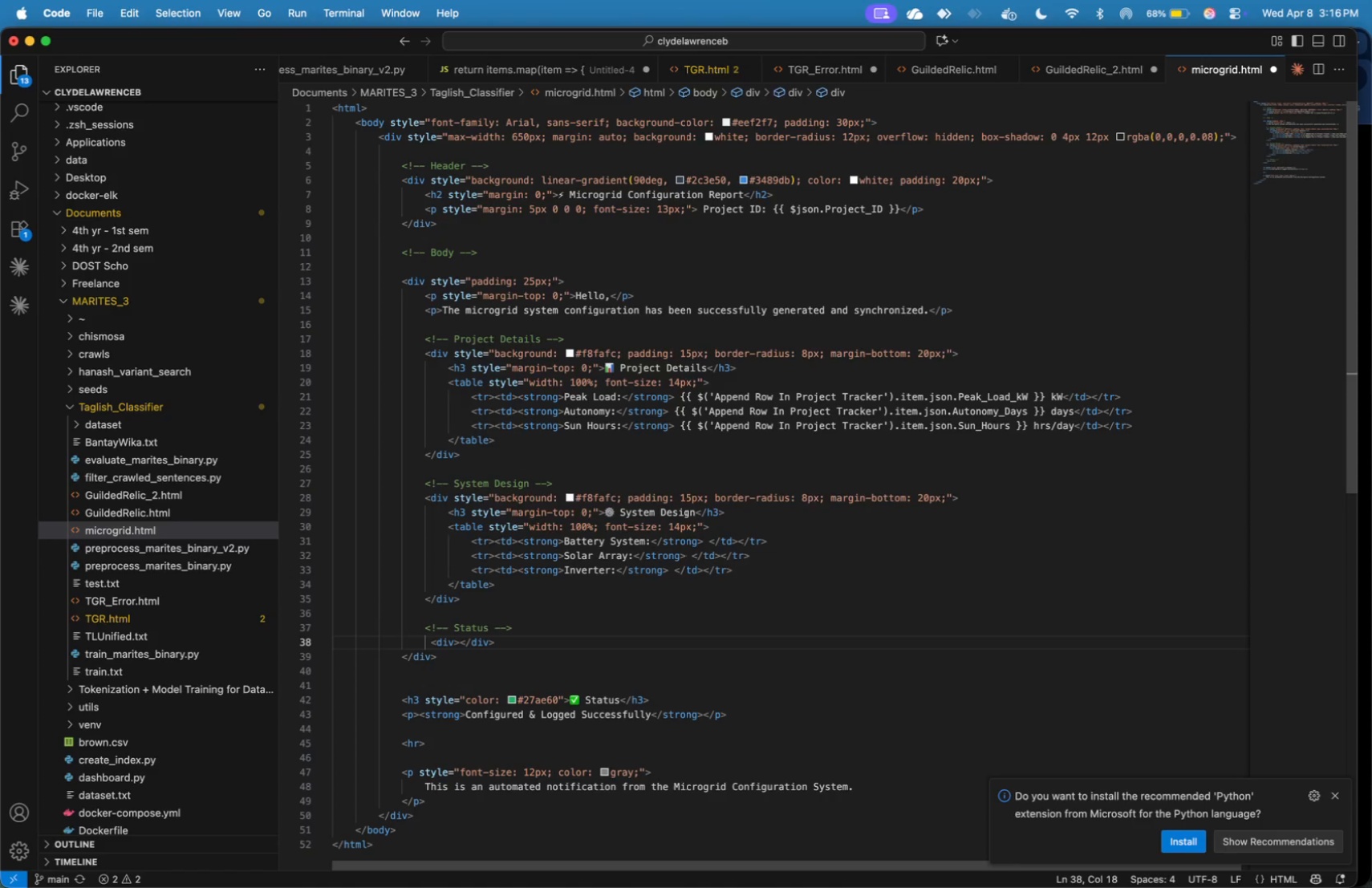 
key(Backspace)
 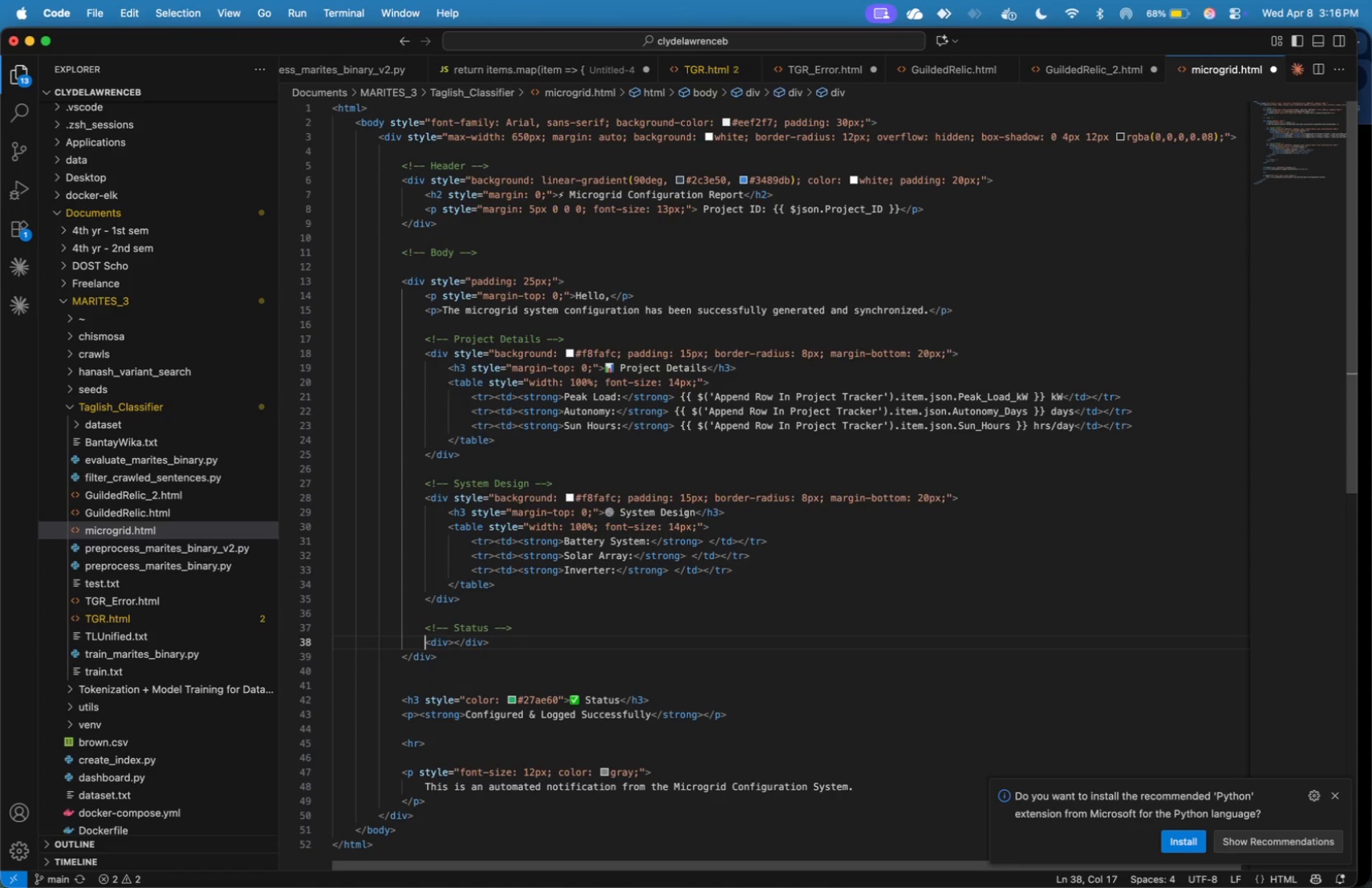 
key(ArrowRight)
 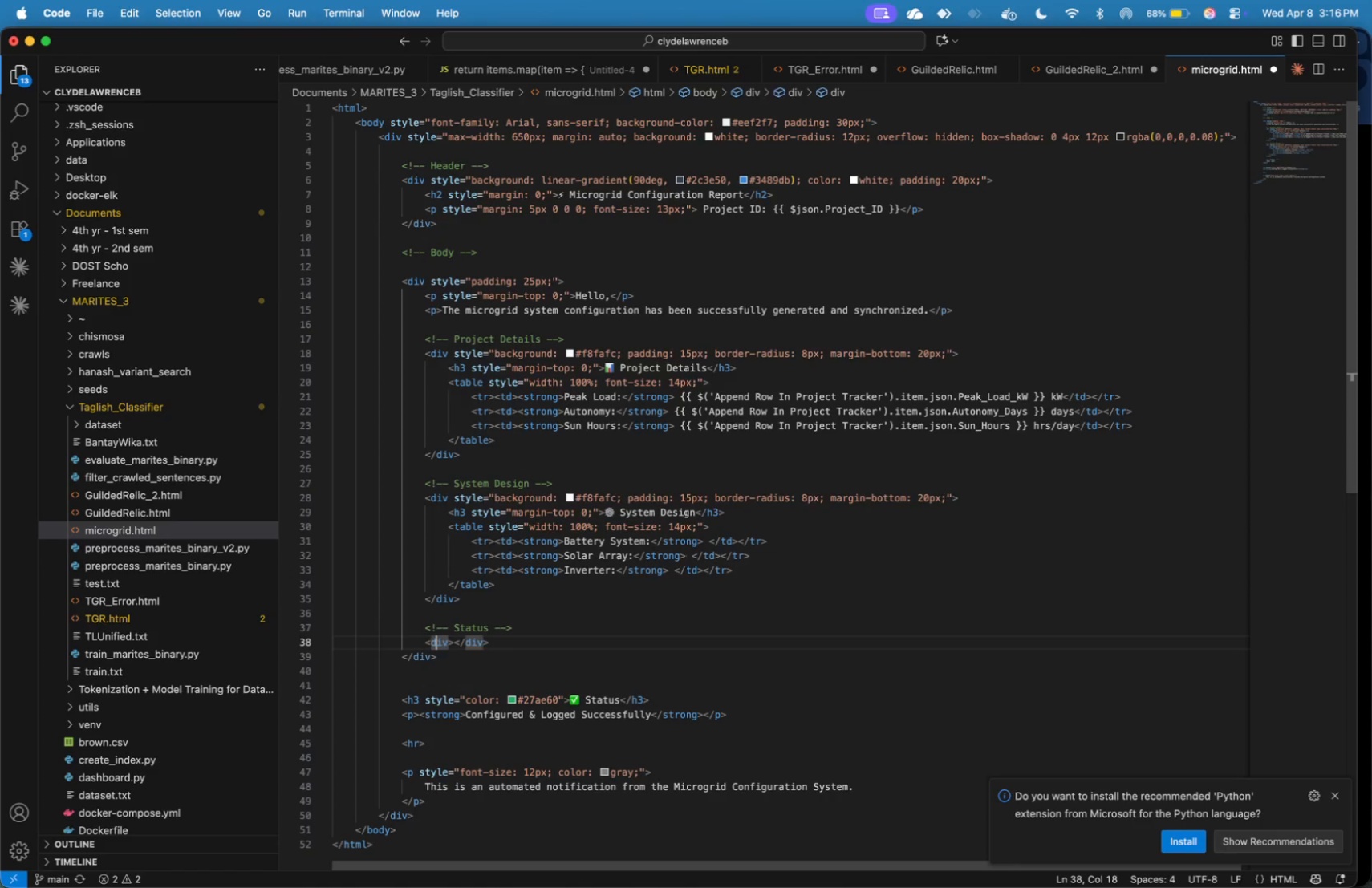 
key(ArrowRight)
 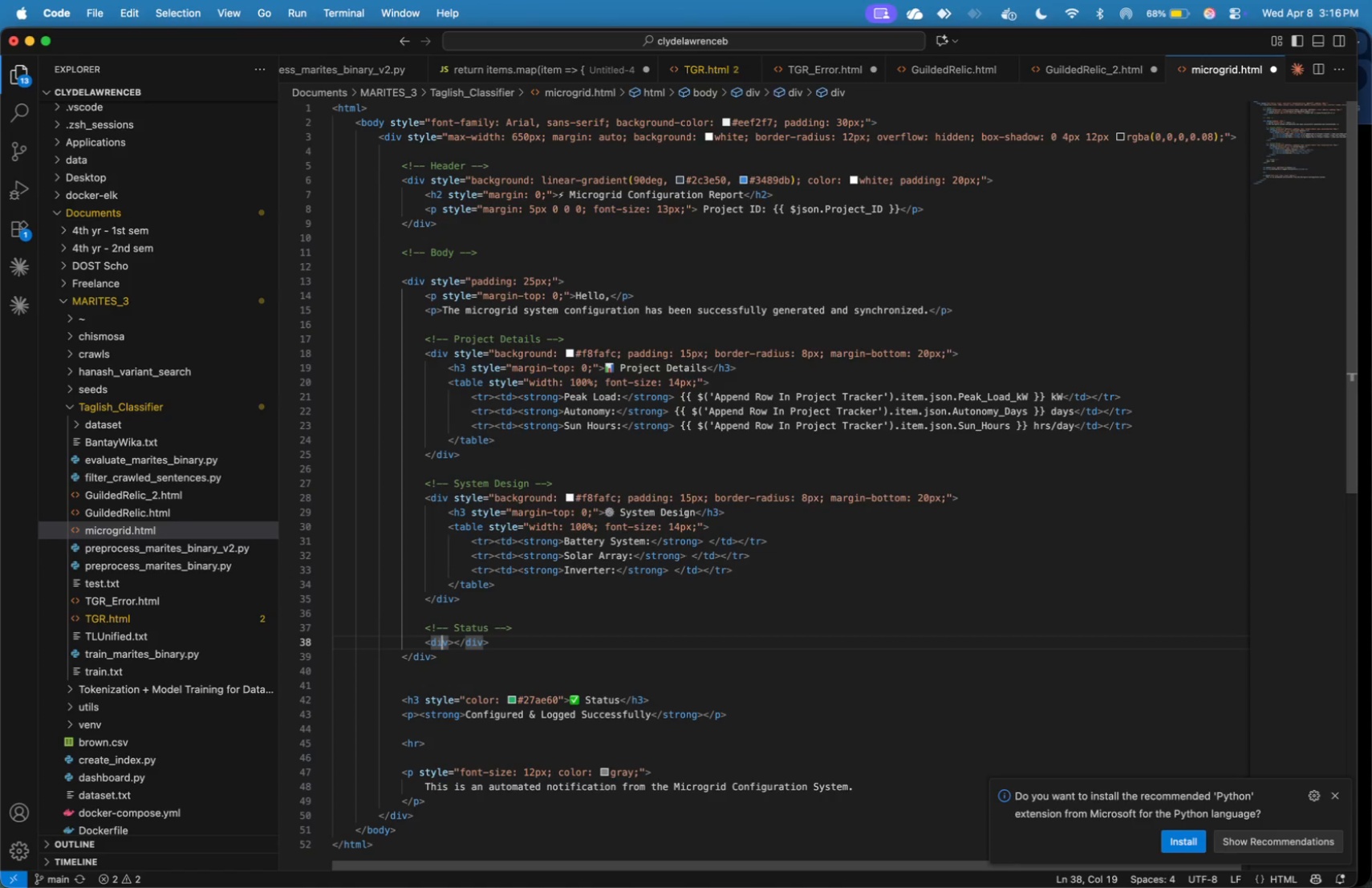 
key(ArrowRight)
 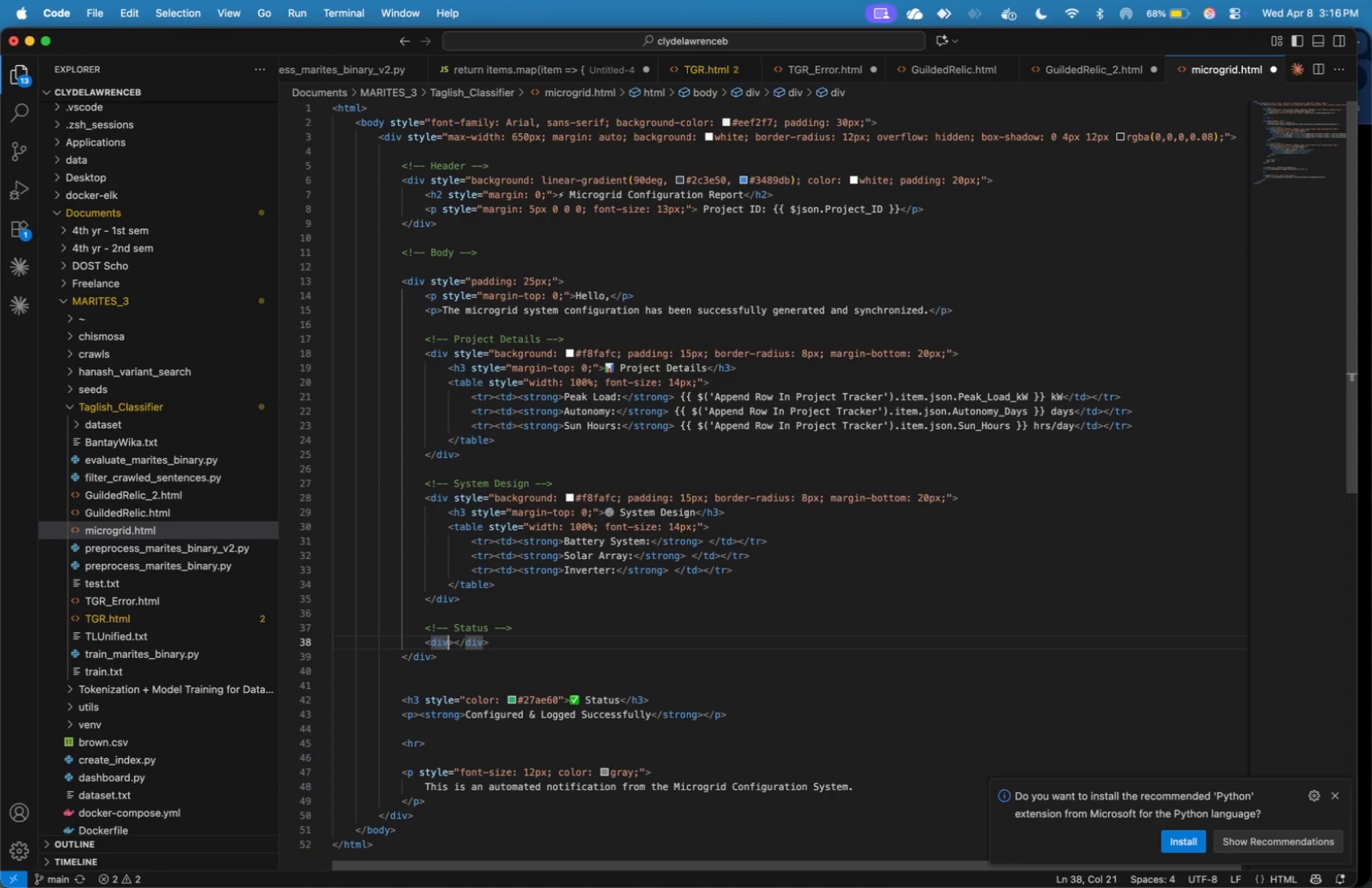 
key(ArrowRight)
 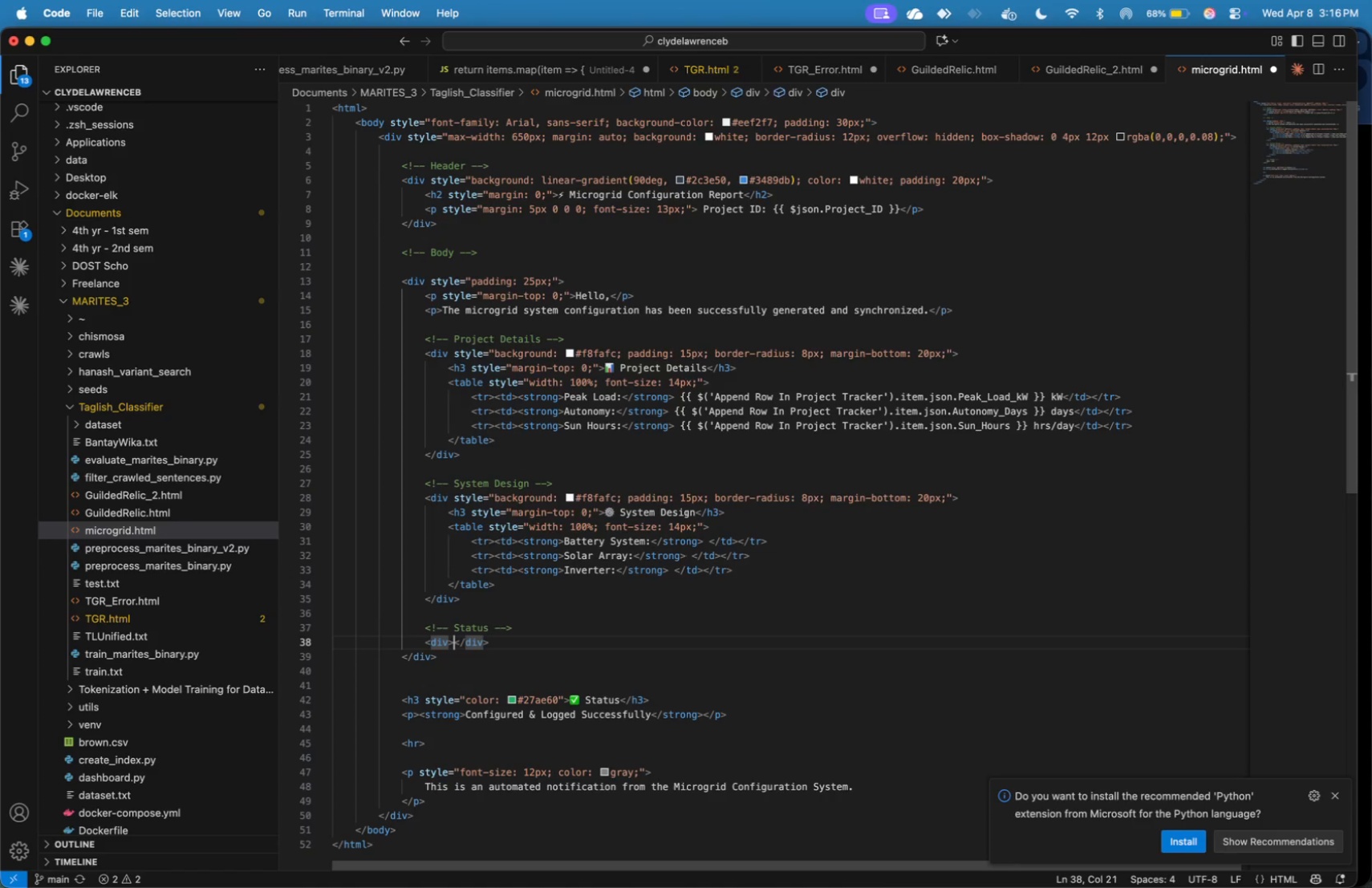 
key(ArrowRight)
 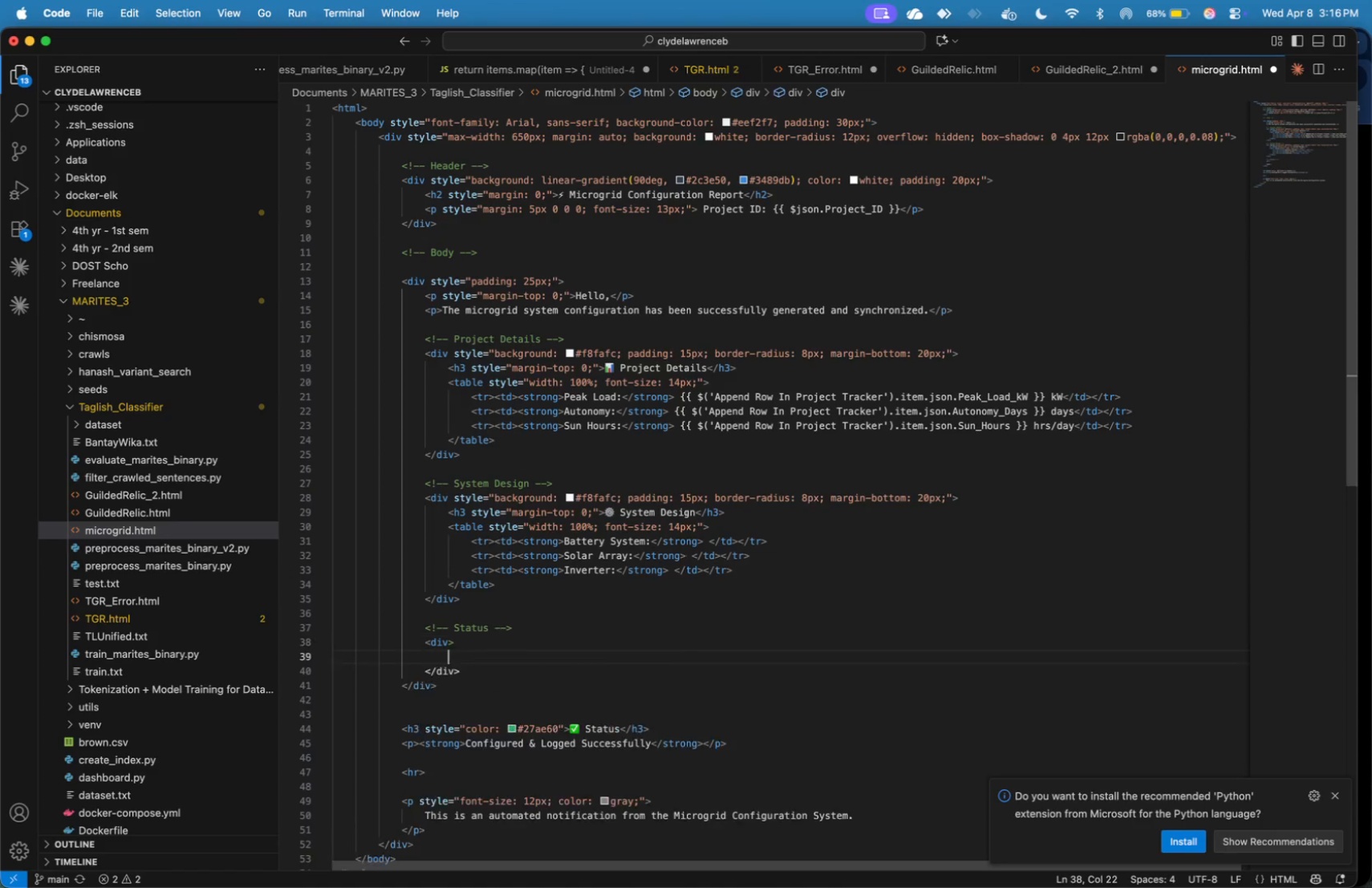 
key(Enter)
 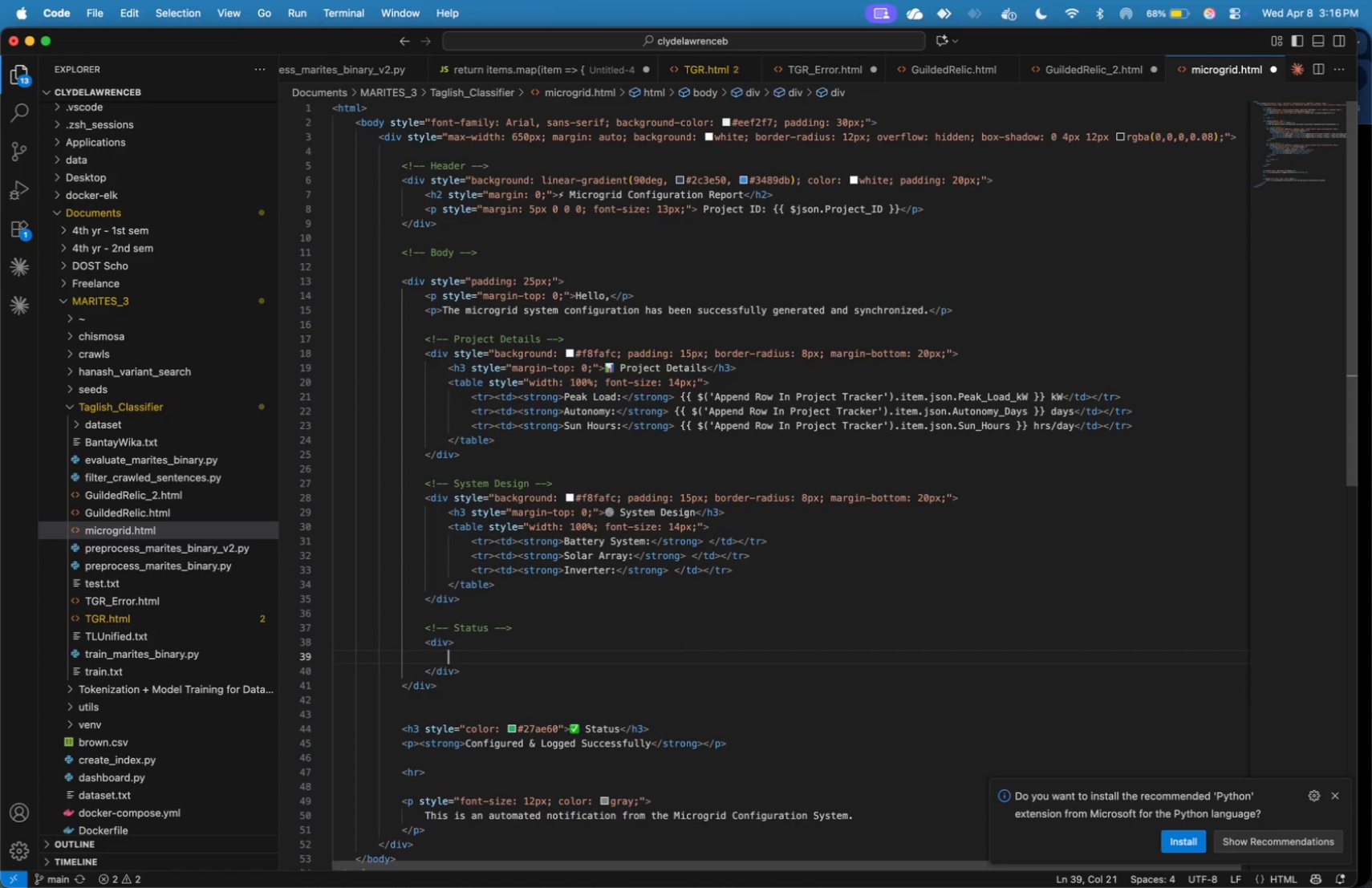 
key(ArrowUp)
 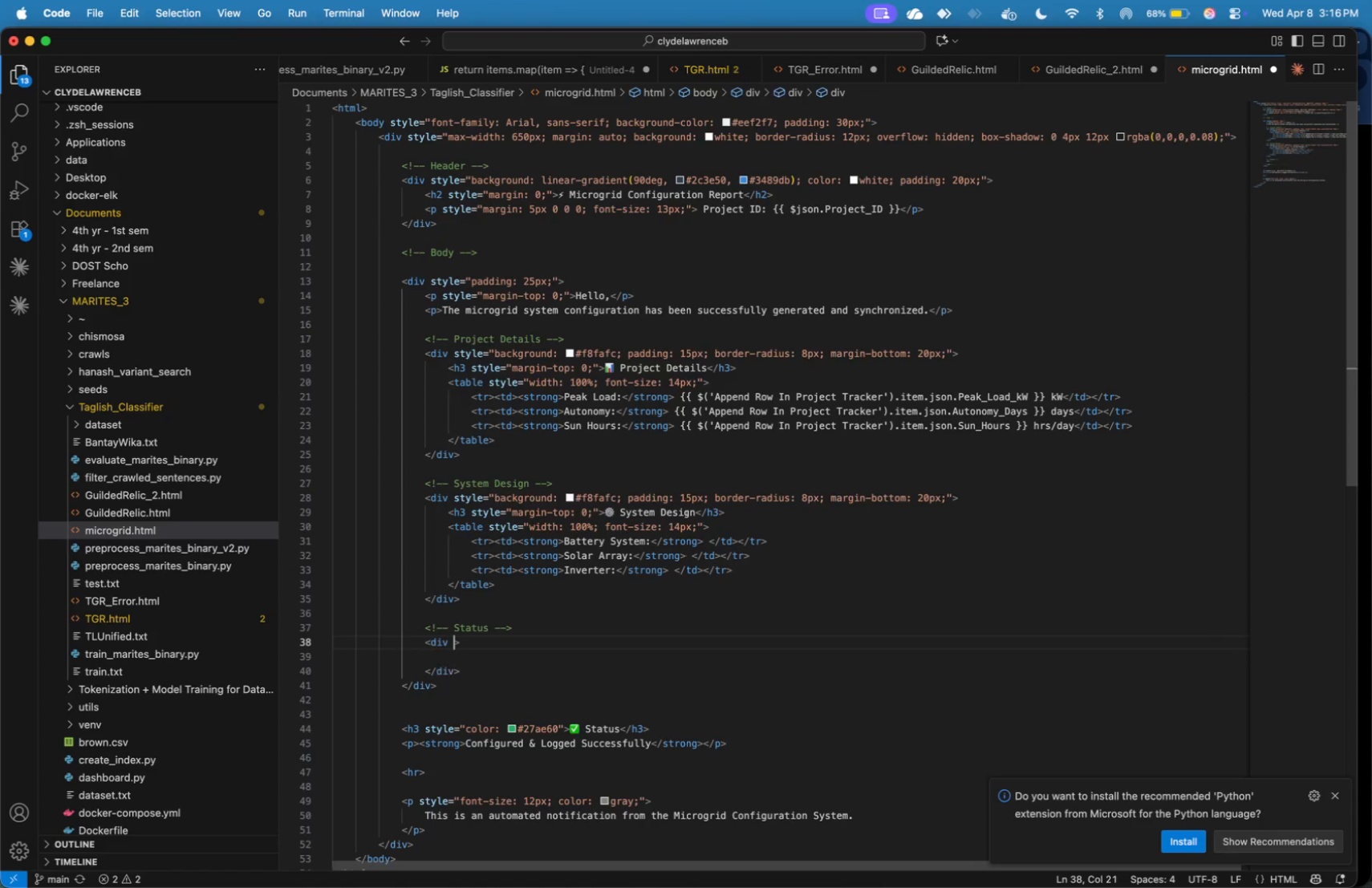 
type( style=)
 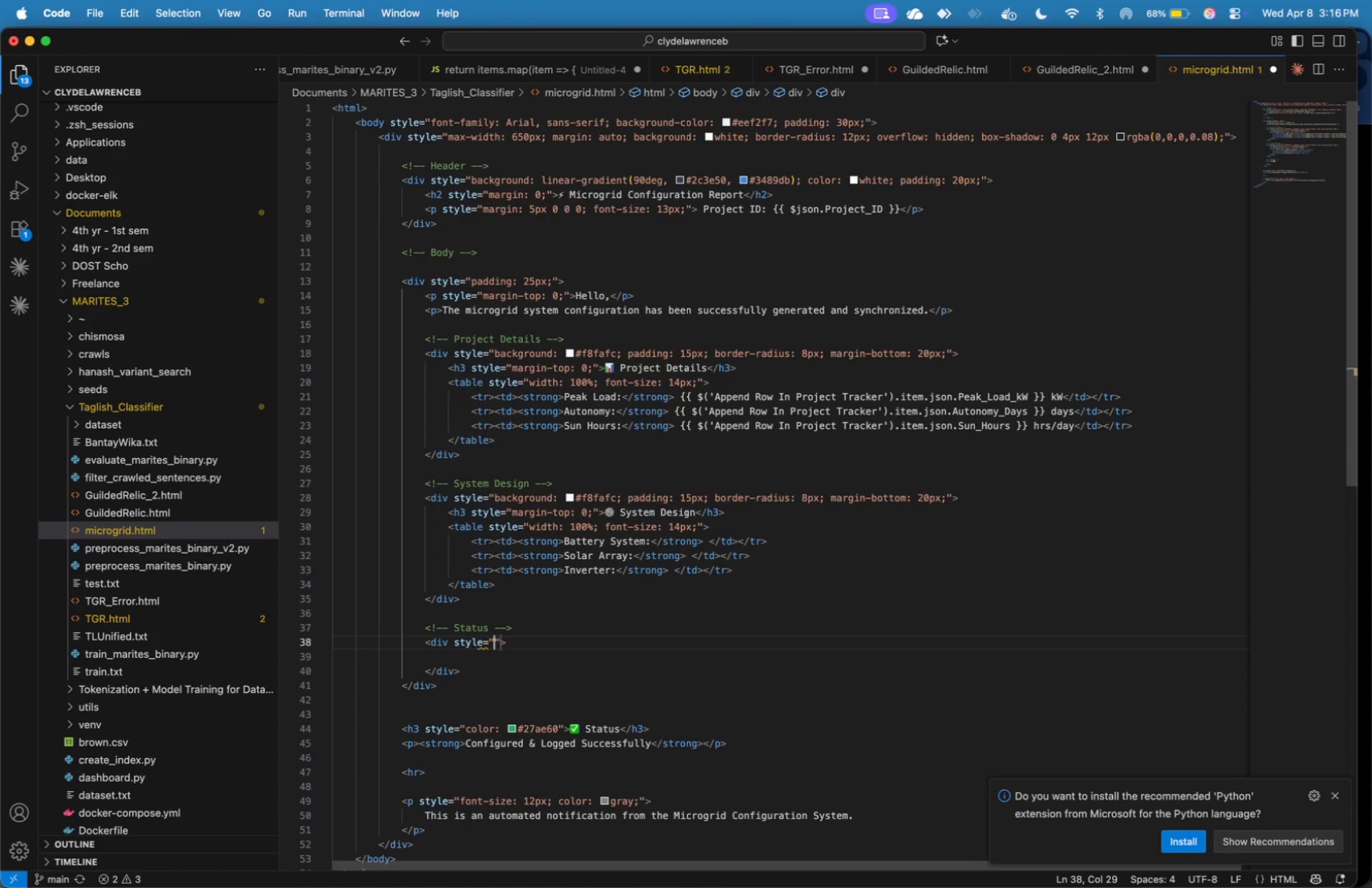 
type(background: eafaf1; pa)
 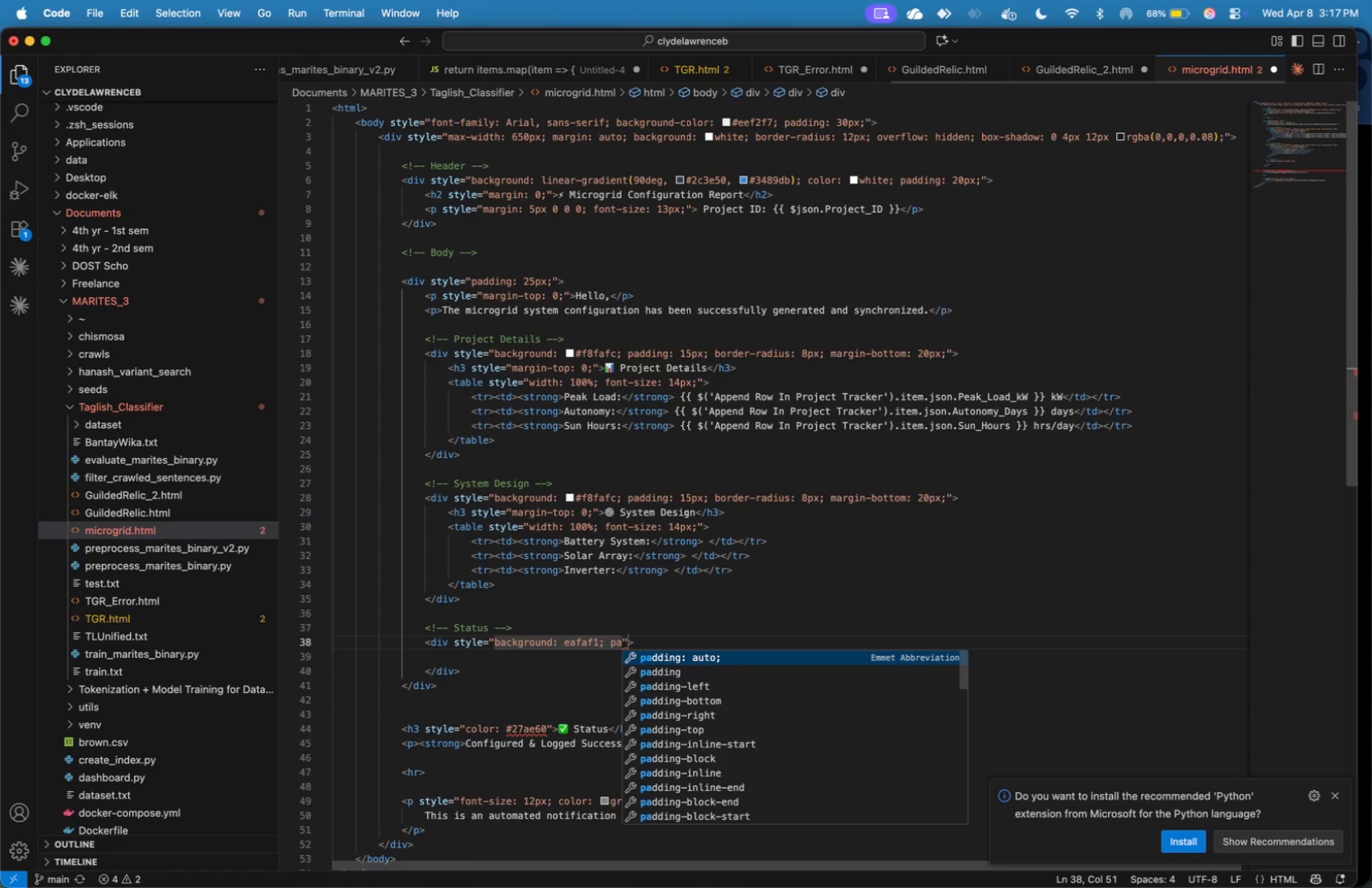 
hold_key(key=ArrowLeft, duration=1.1)
 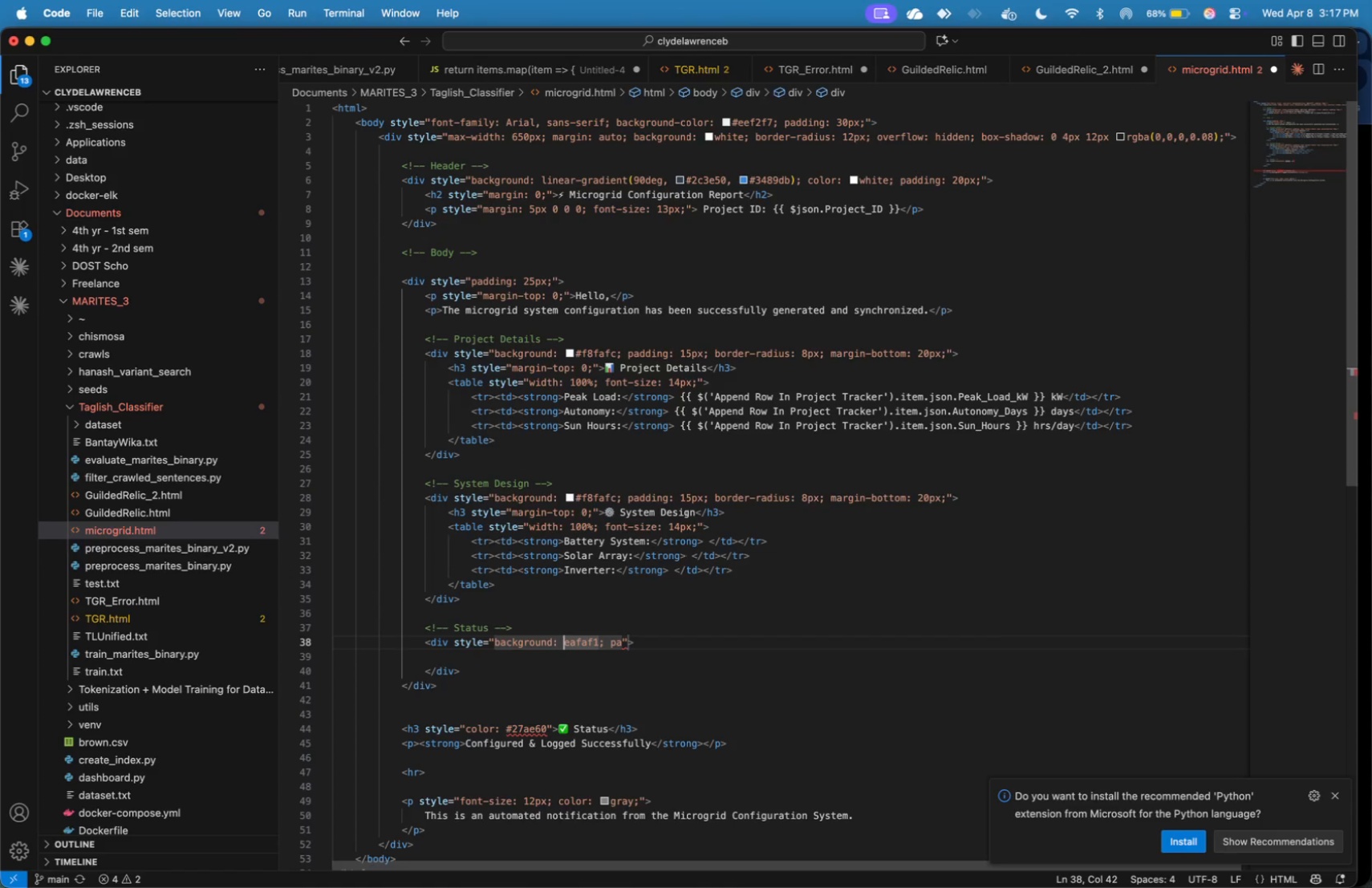 
key(ArrowLeft)
 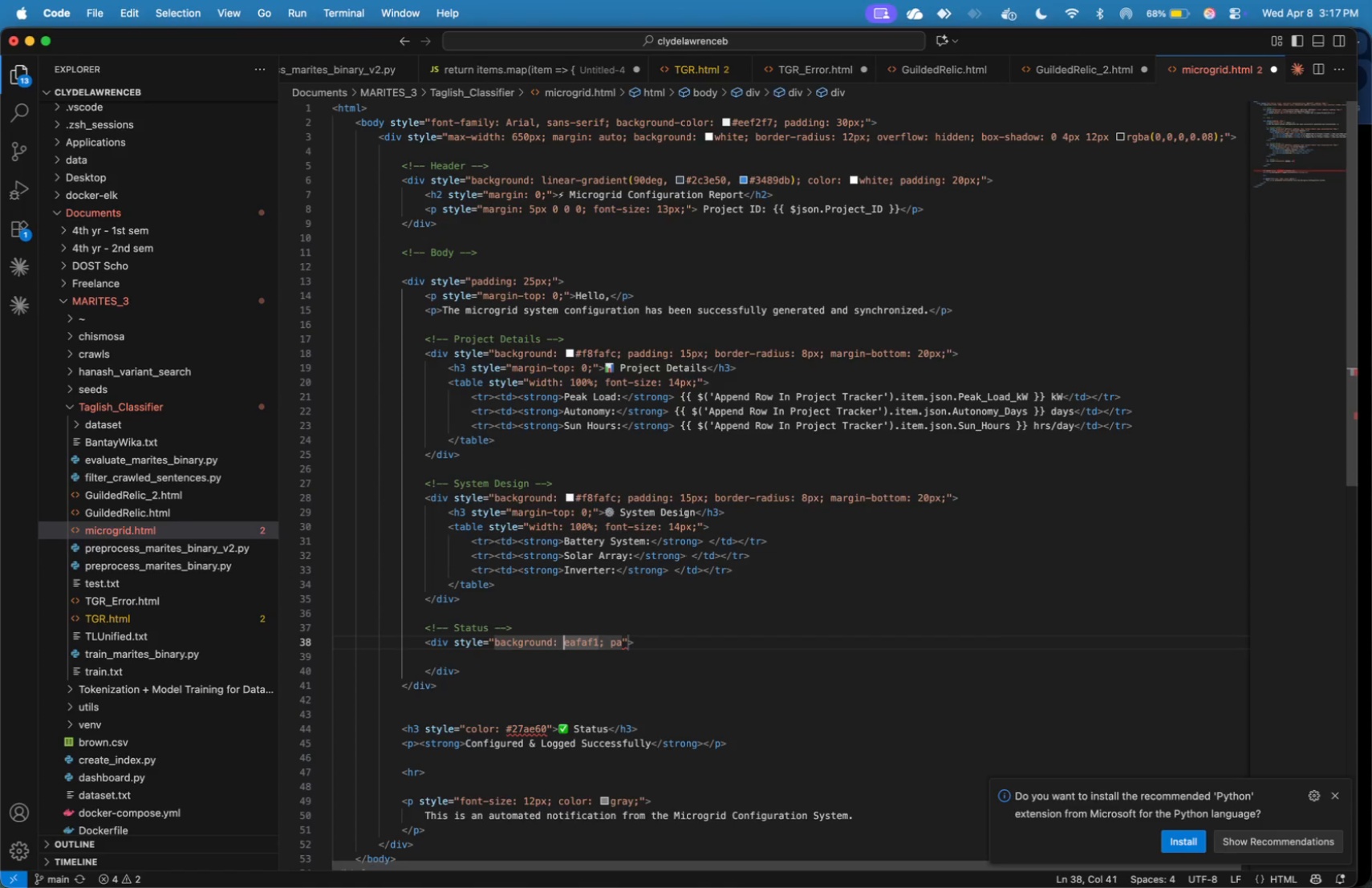 
key(Shift+3)
 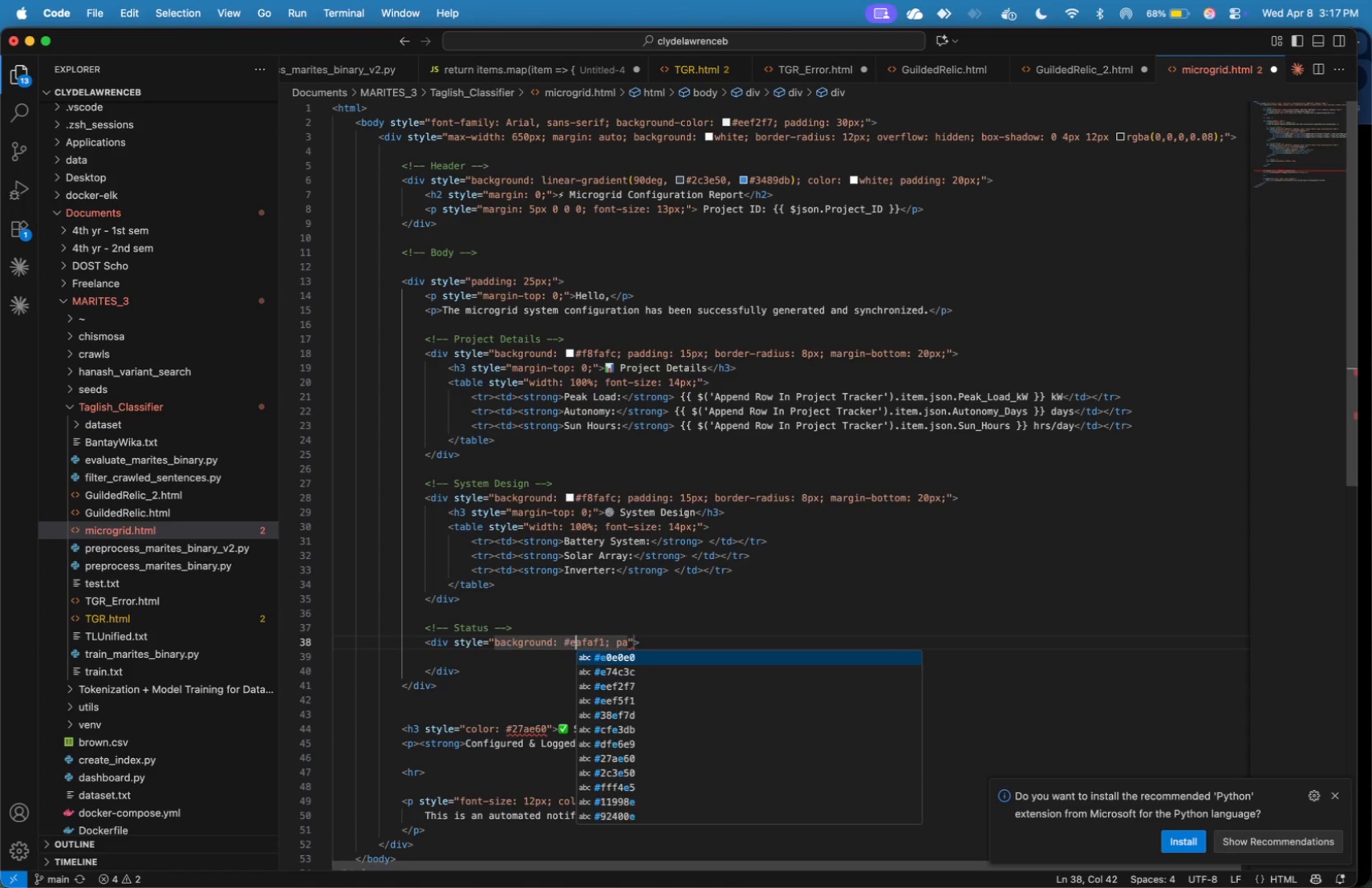 
key(ArrowRight)
 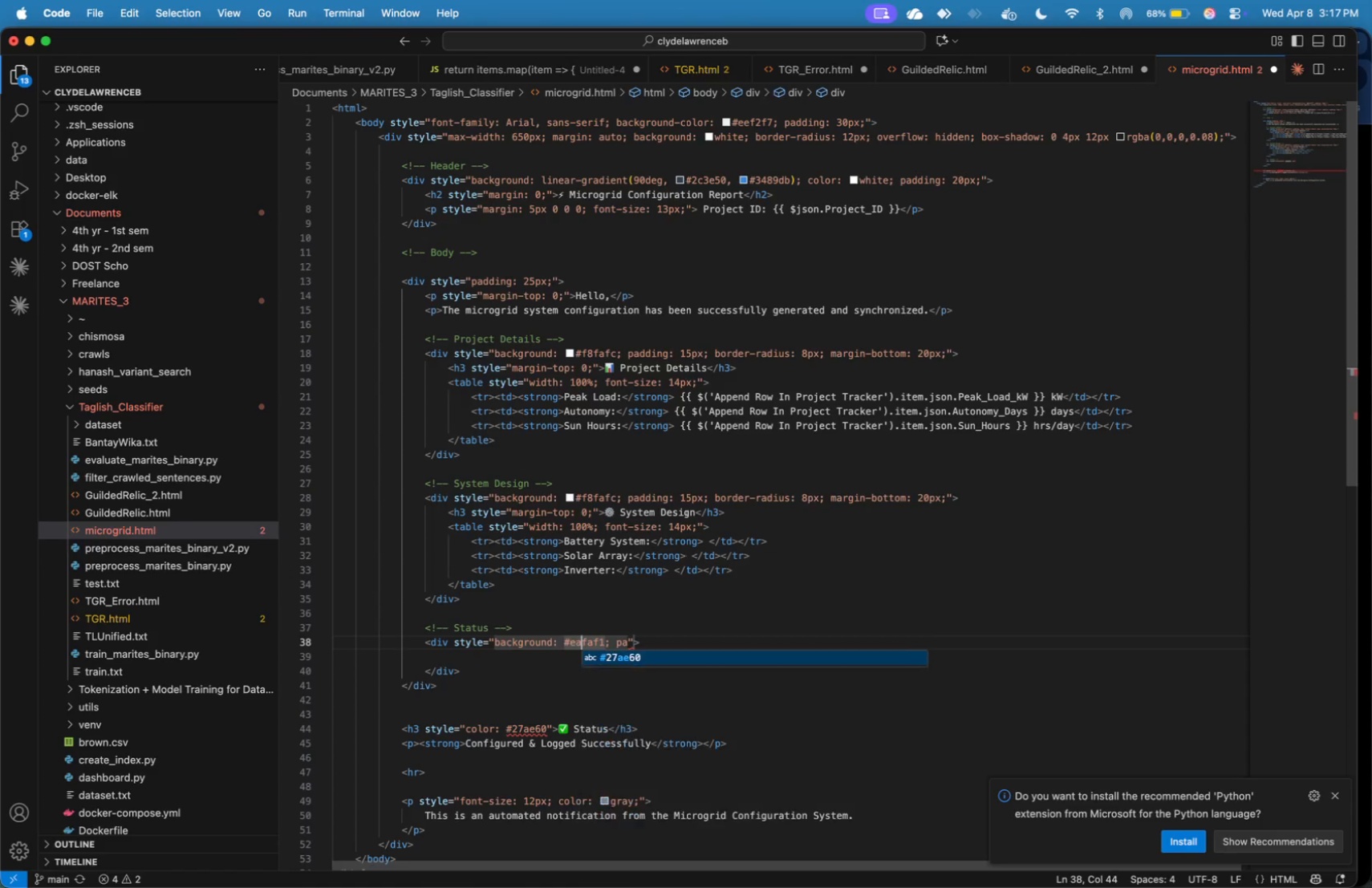 
key(ArrowRight)
 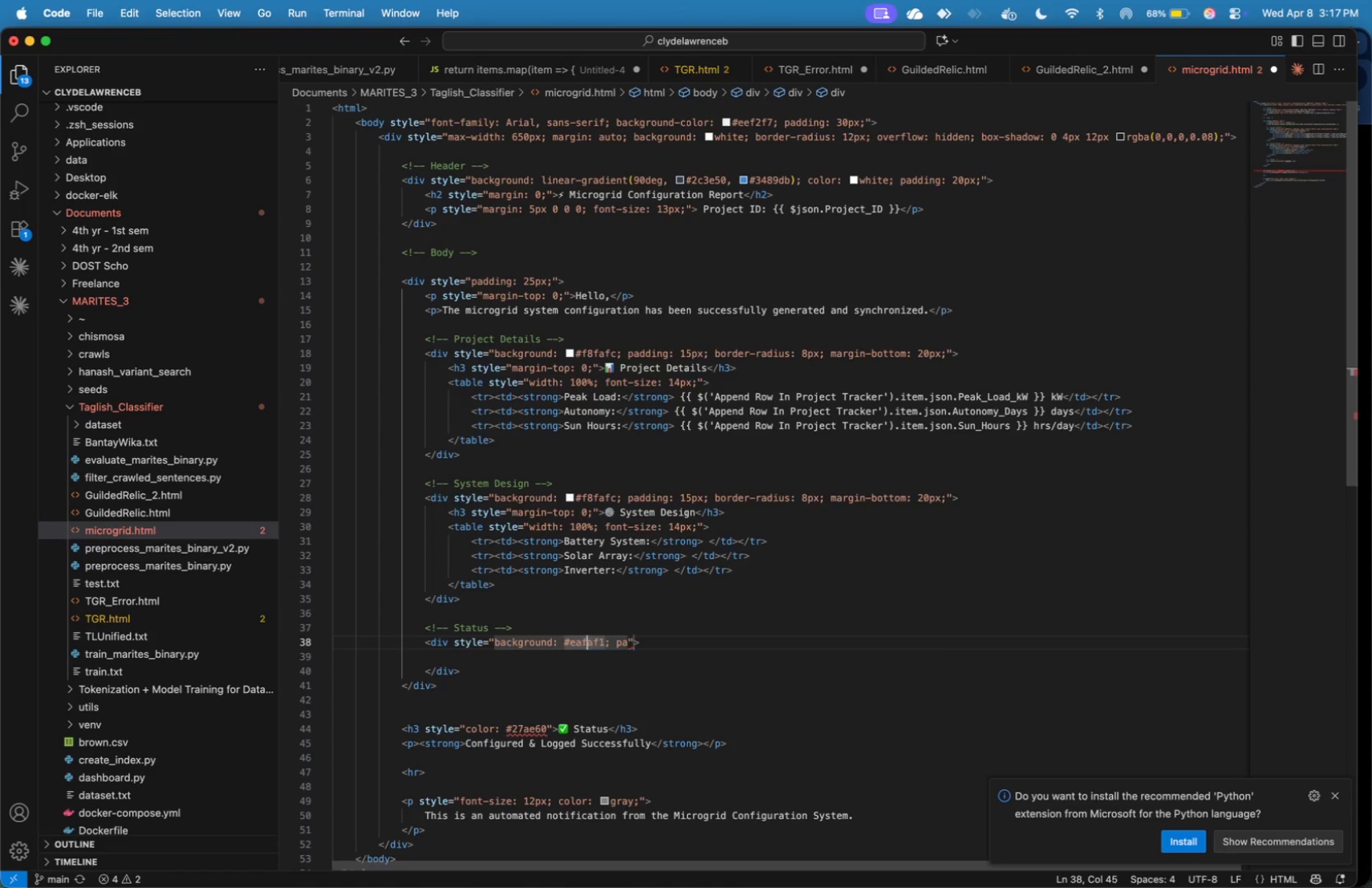 
key(ArrowRight)
 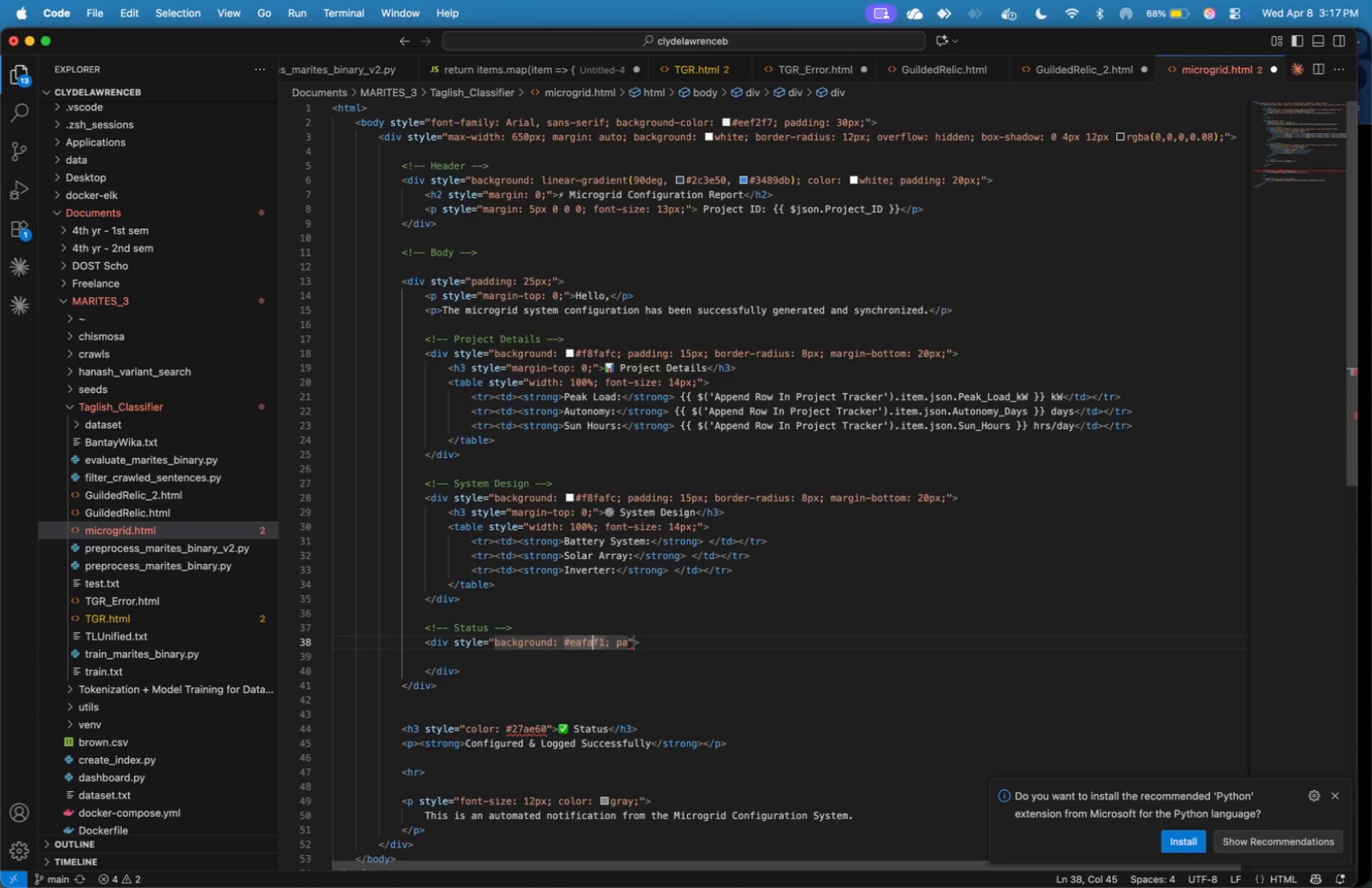 
key(ArrowRight)
 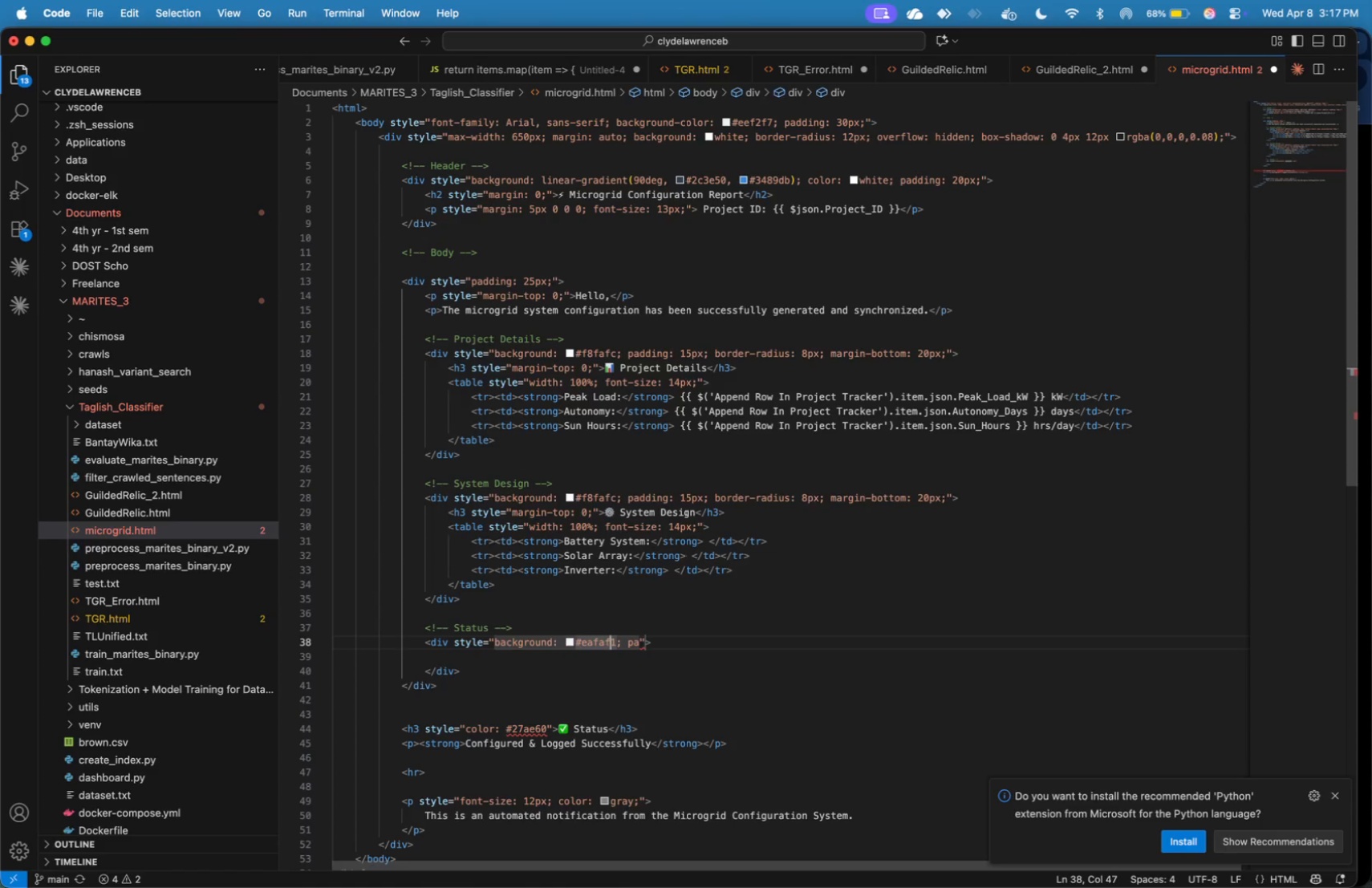 
key(ArrowRight)
 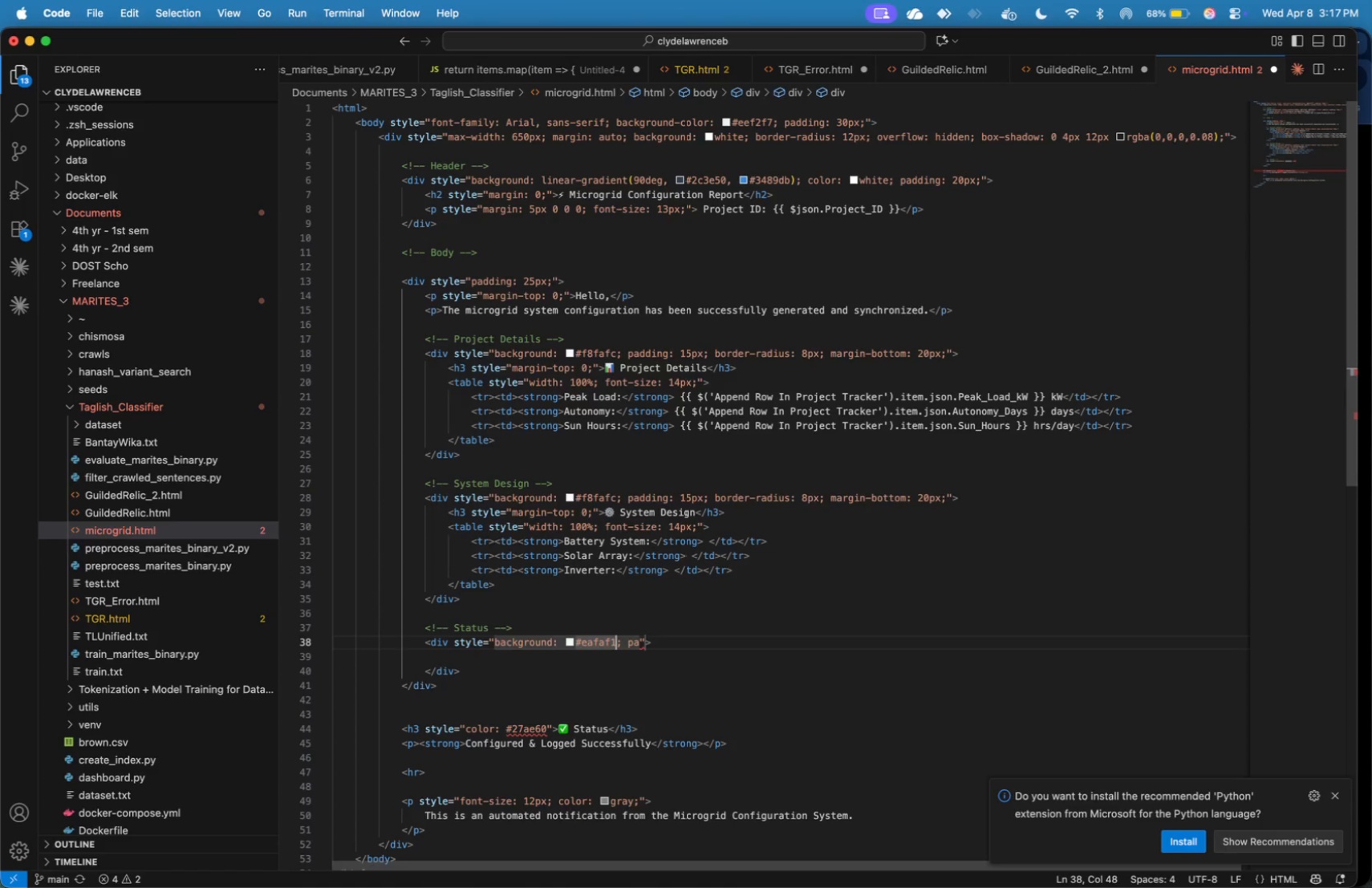 
key(ArrowRight)
 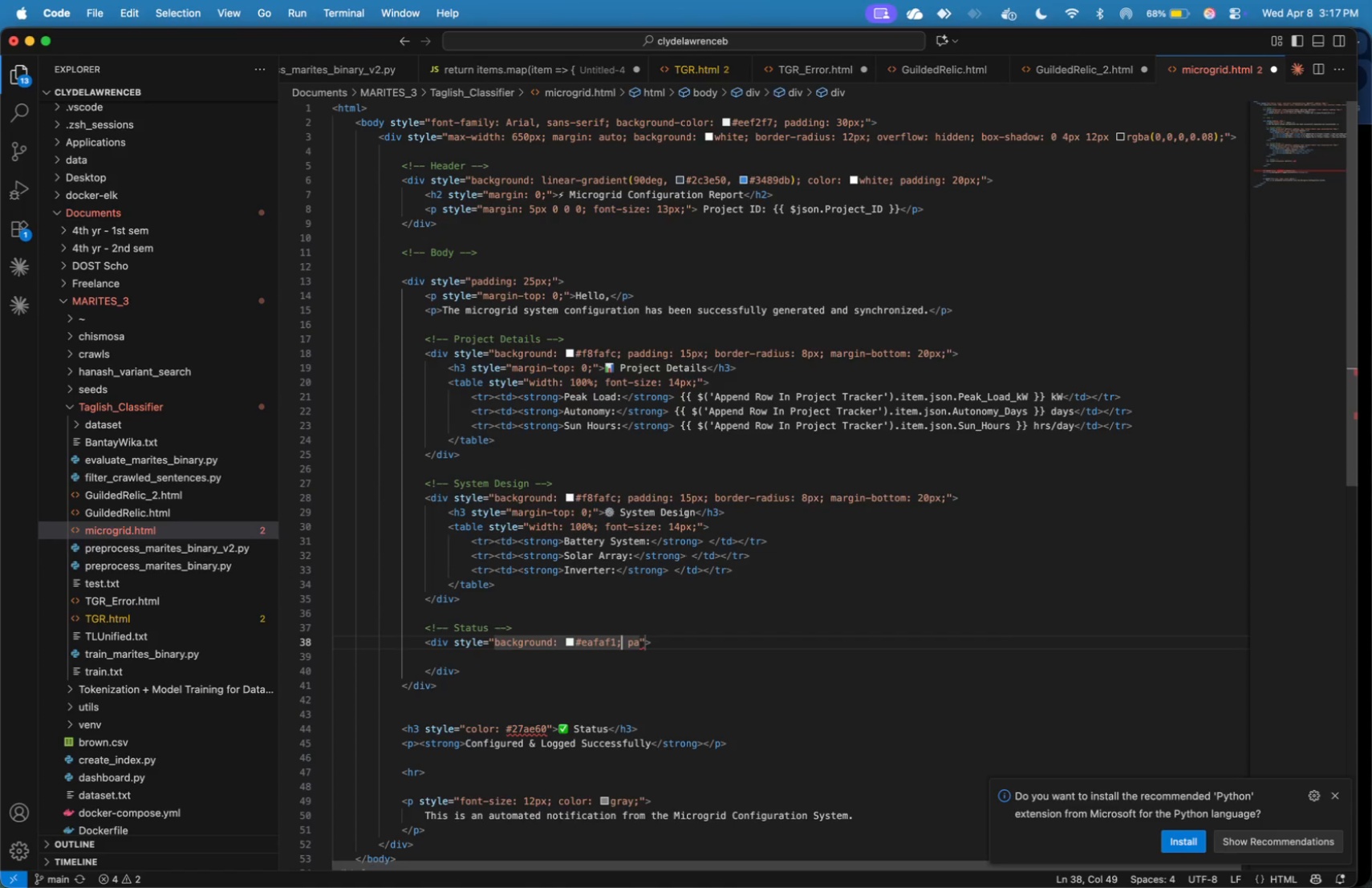 
key(ArrowRight)
 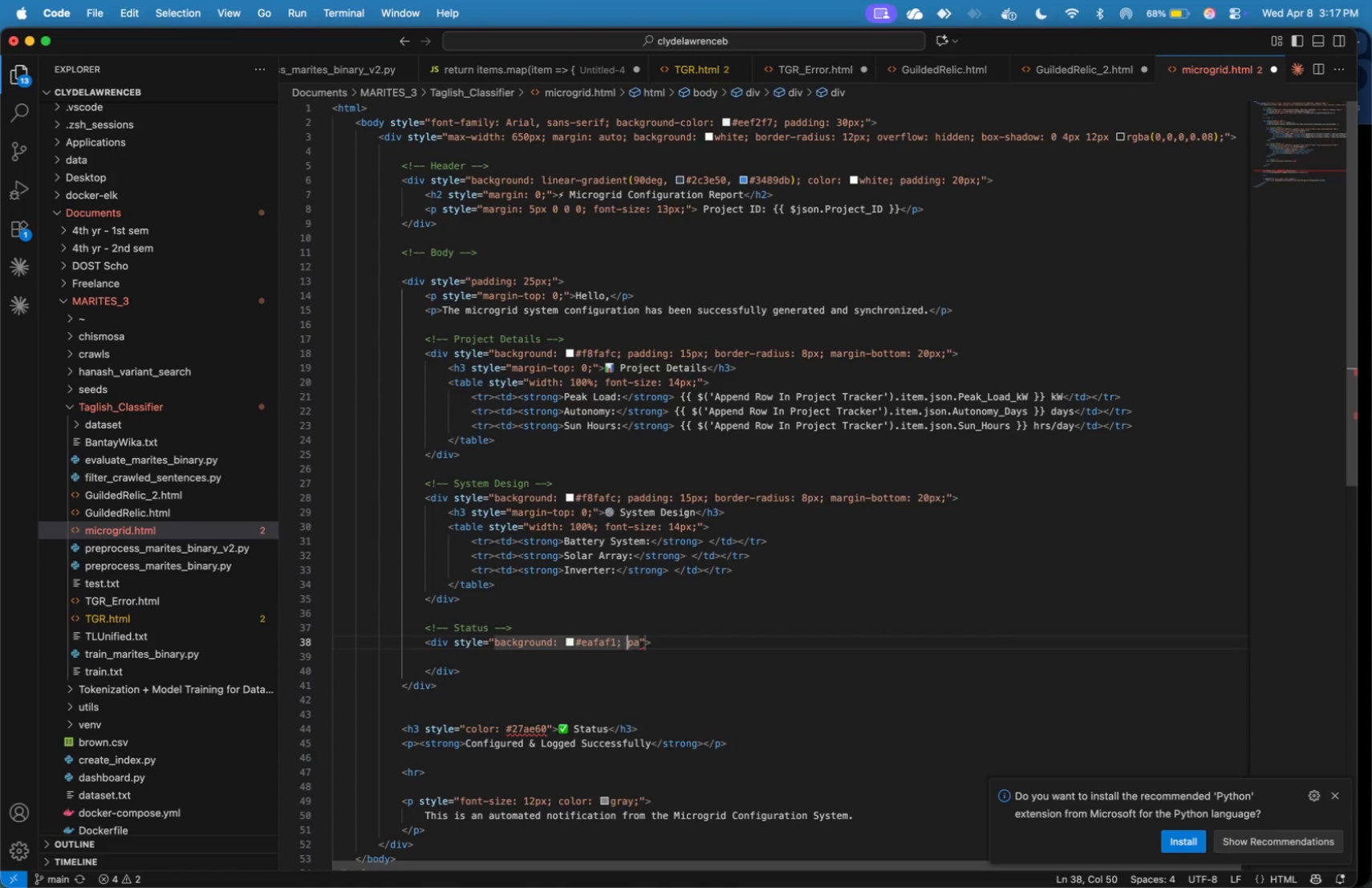 
key(ArrowRight)
 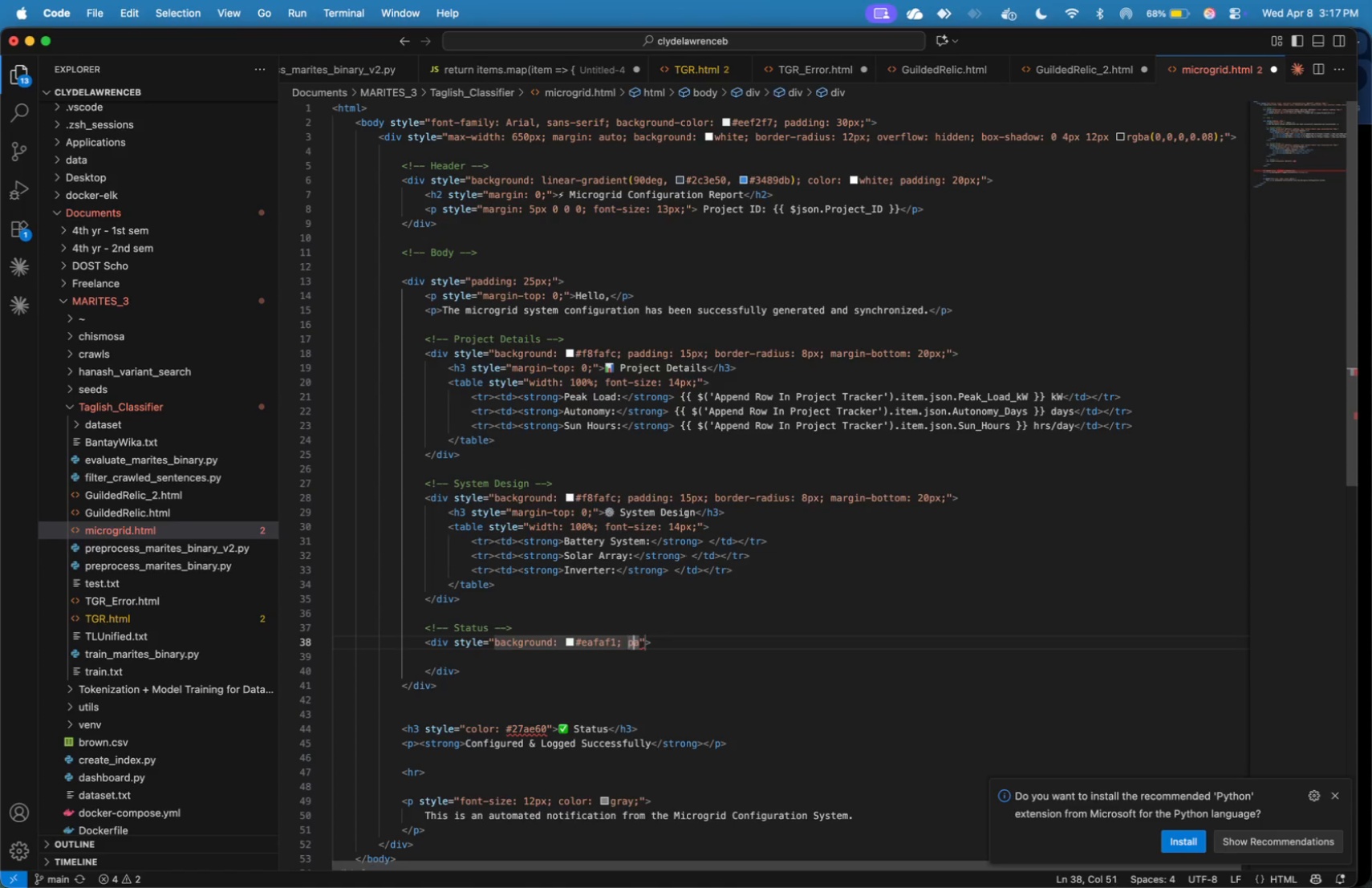 
key(ArrowRight)
 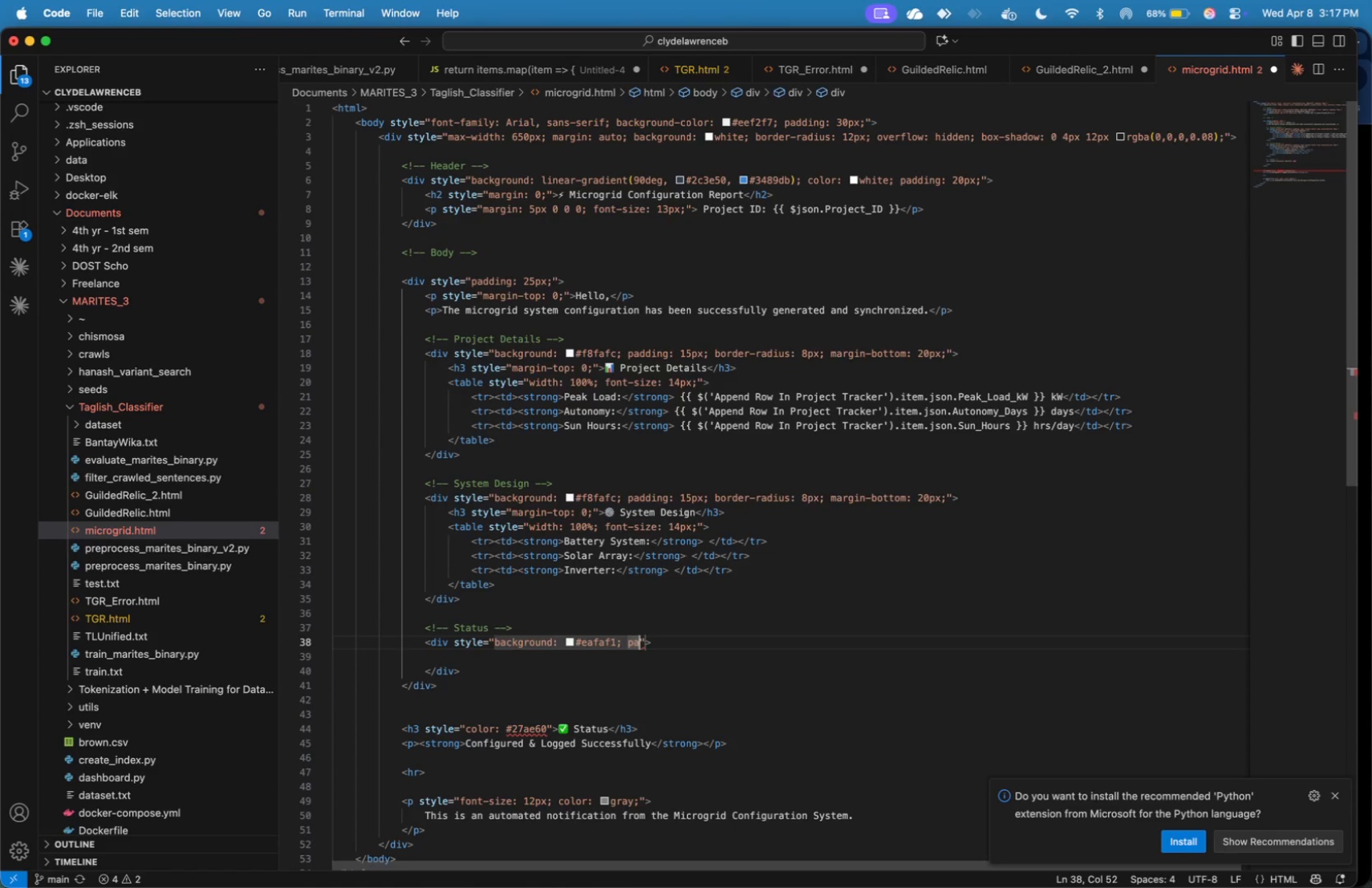 
key(ArrowRight)
 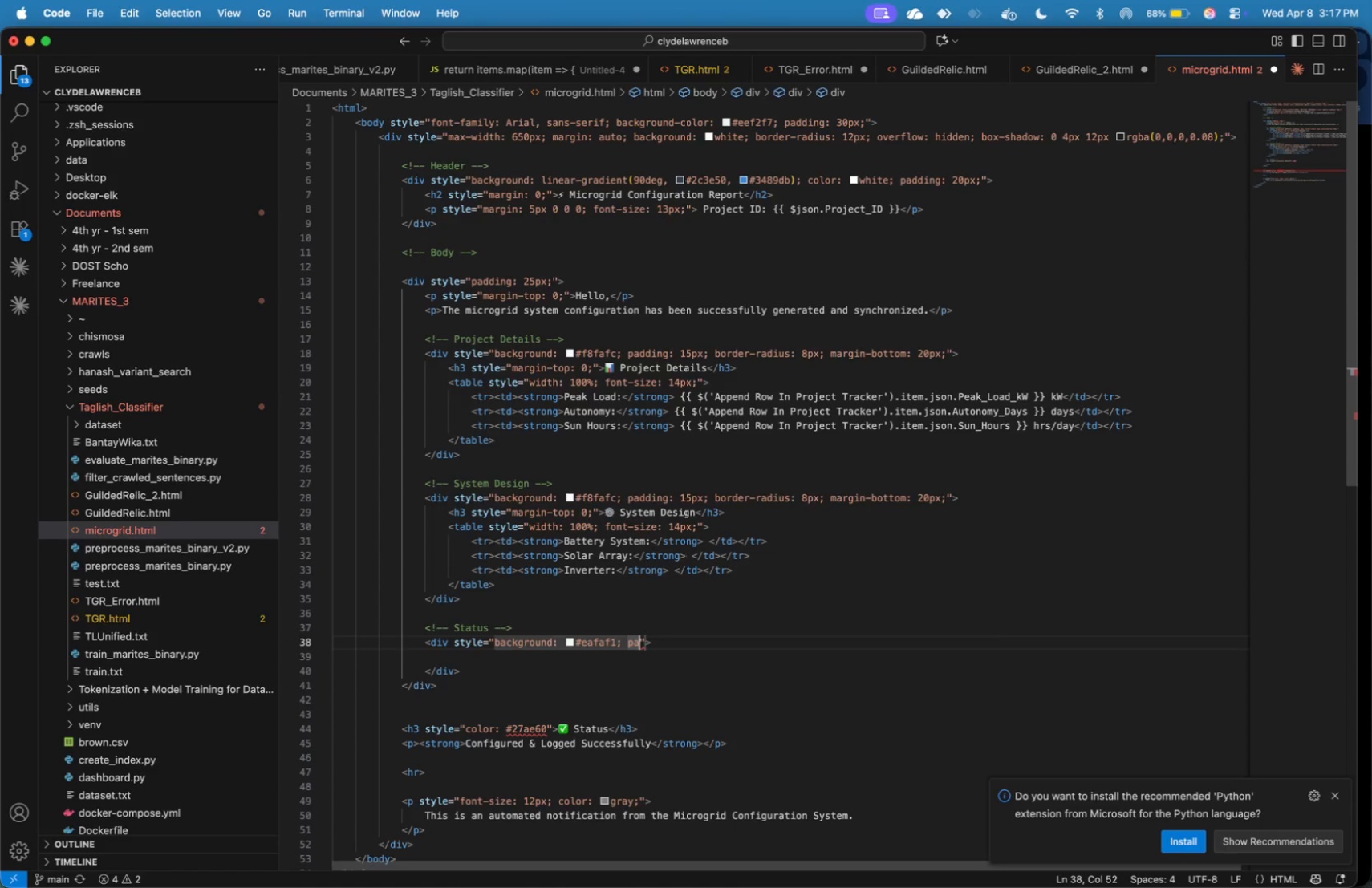 
type(dding: 15px; border-radius: 8px; border-left: 5px solid @)
key(Backspace)
type(#2ecc6)
key(Backspace)
type(71)
 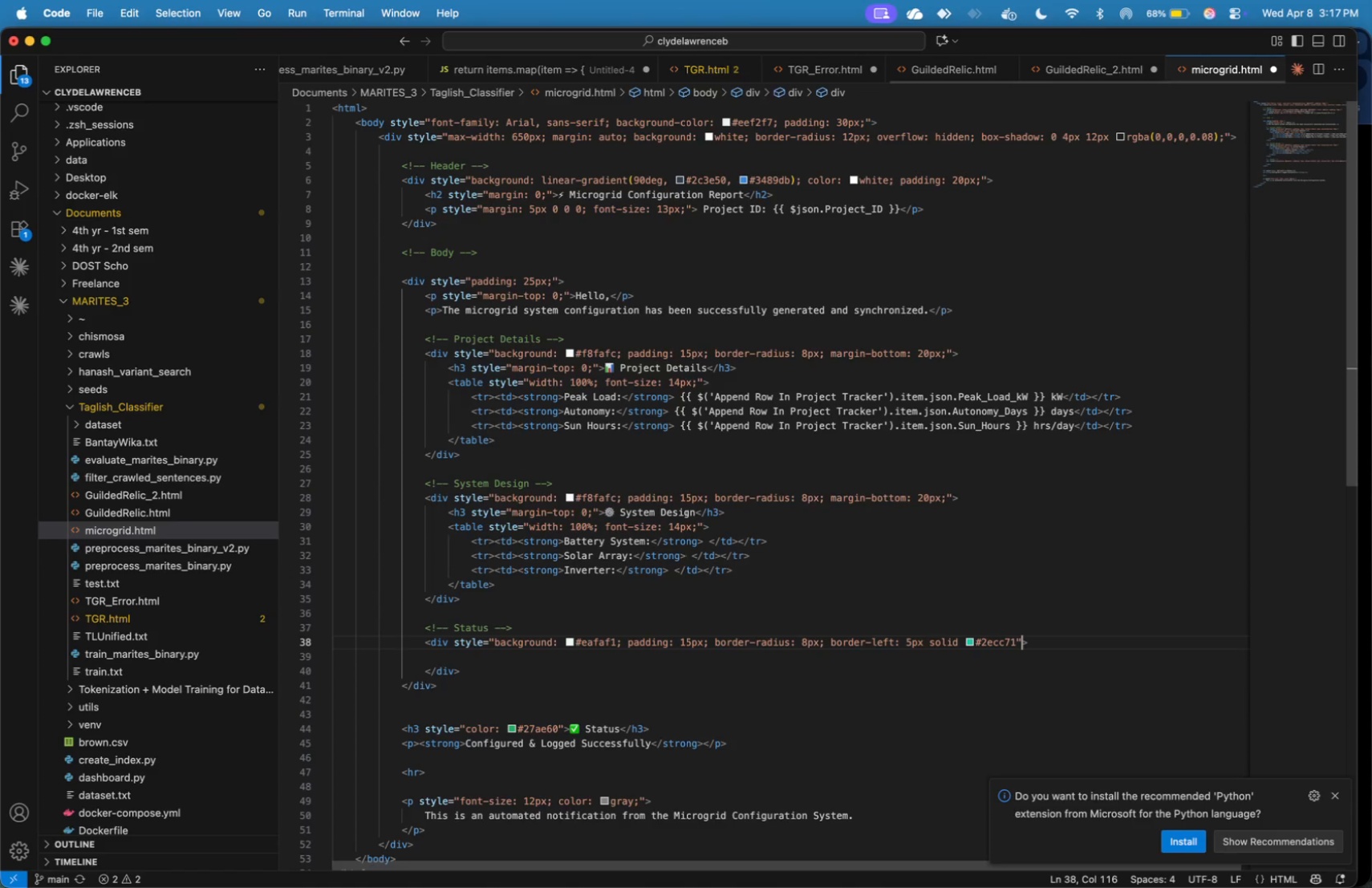 
 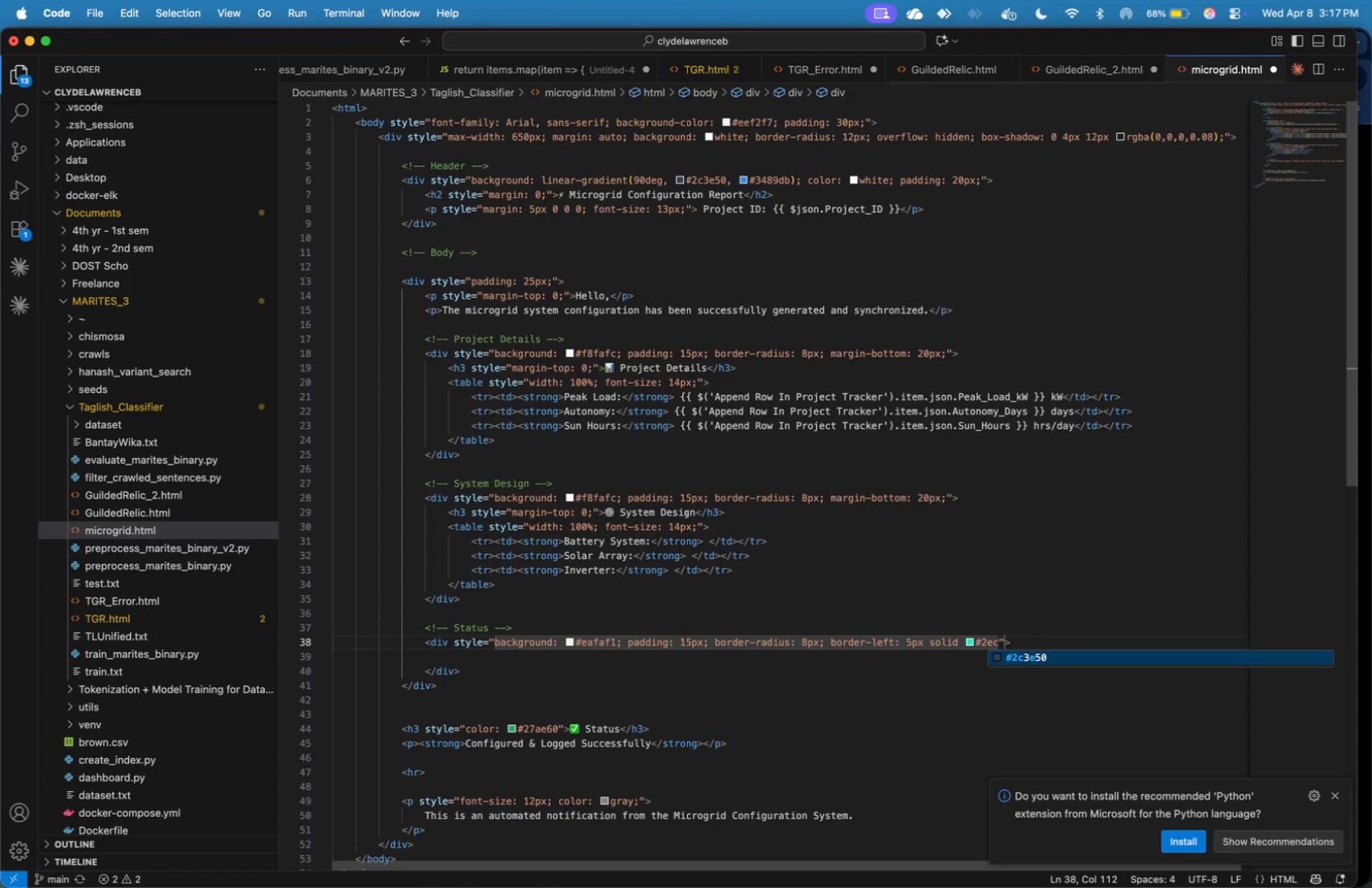 
key(ArrowRight)
 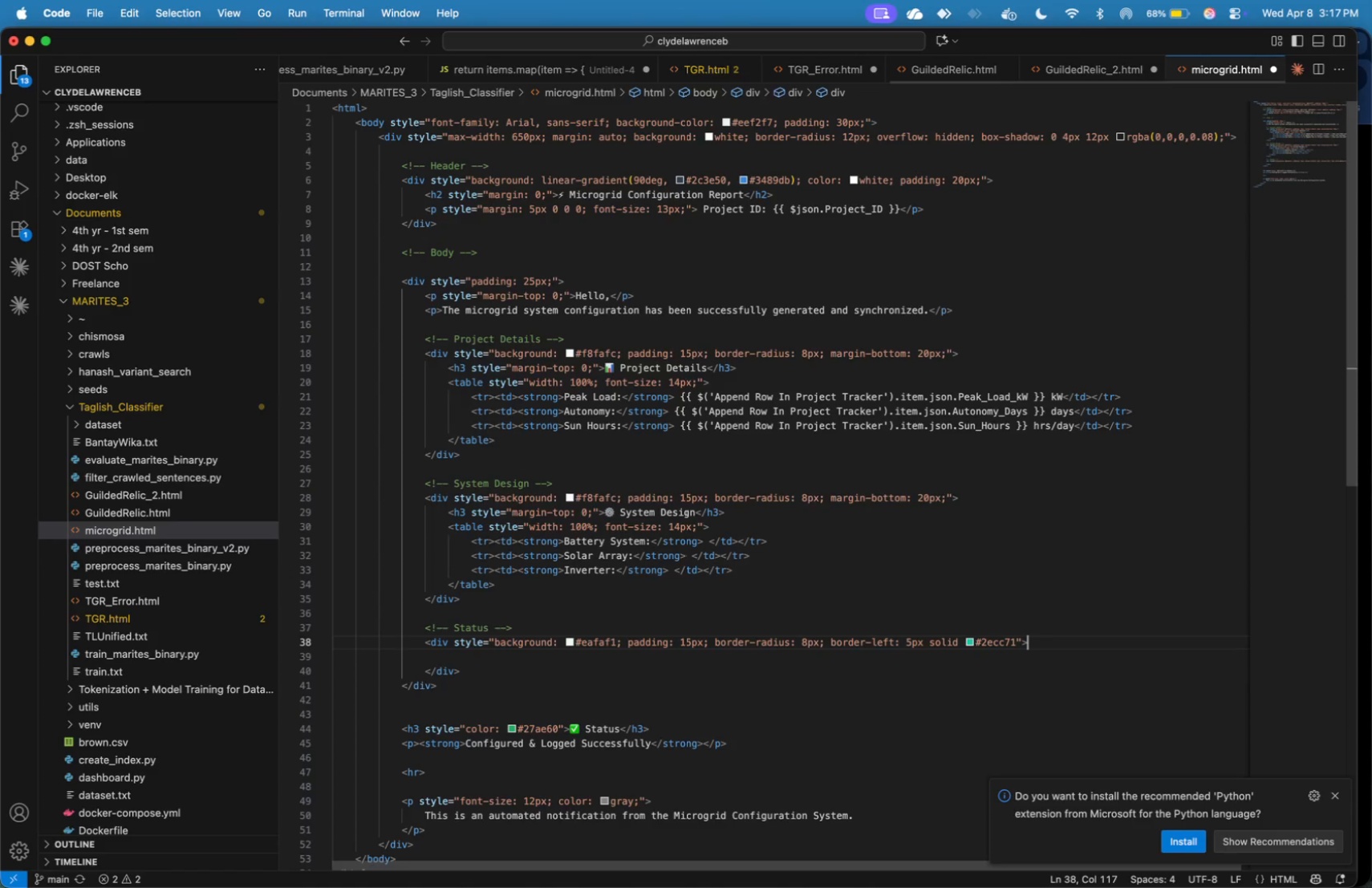 
key(ArrowRight)
 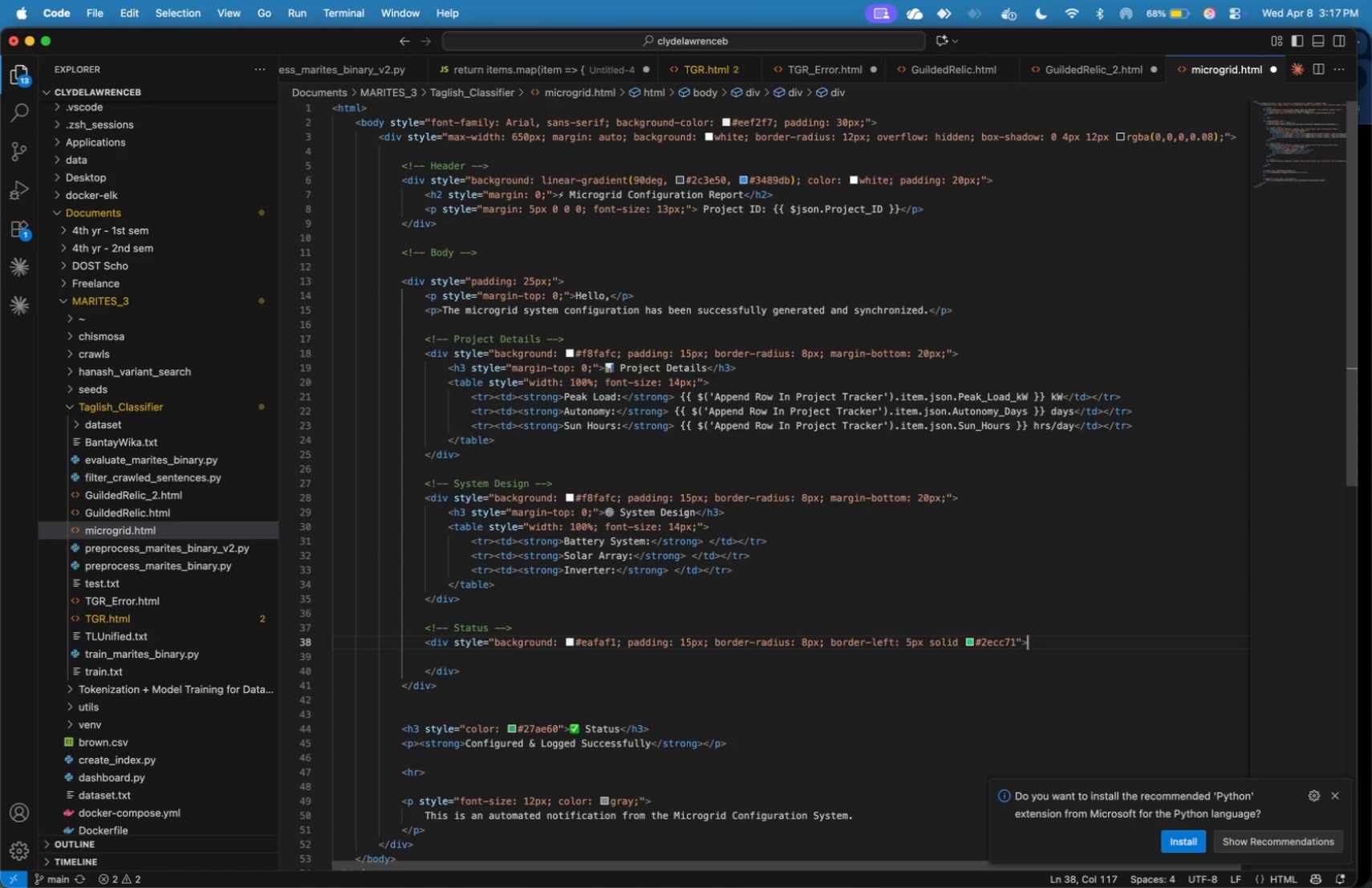 
key(ArrowLeft)
 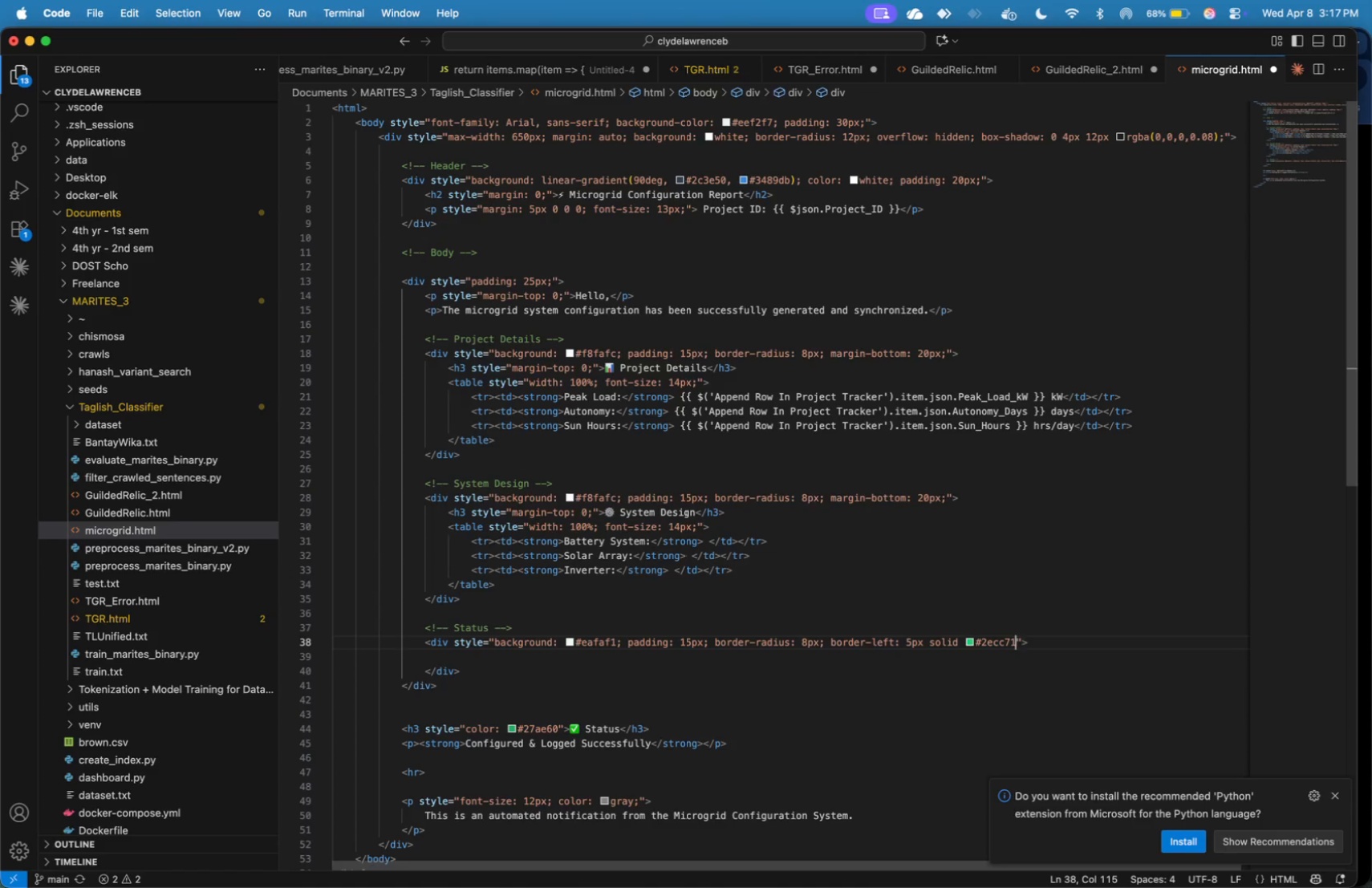 
key(ArrowLeft)
 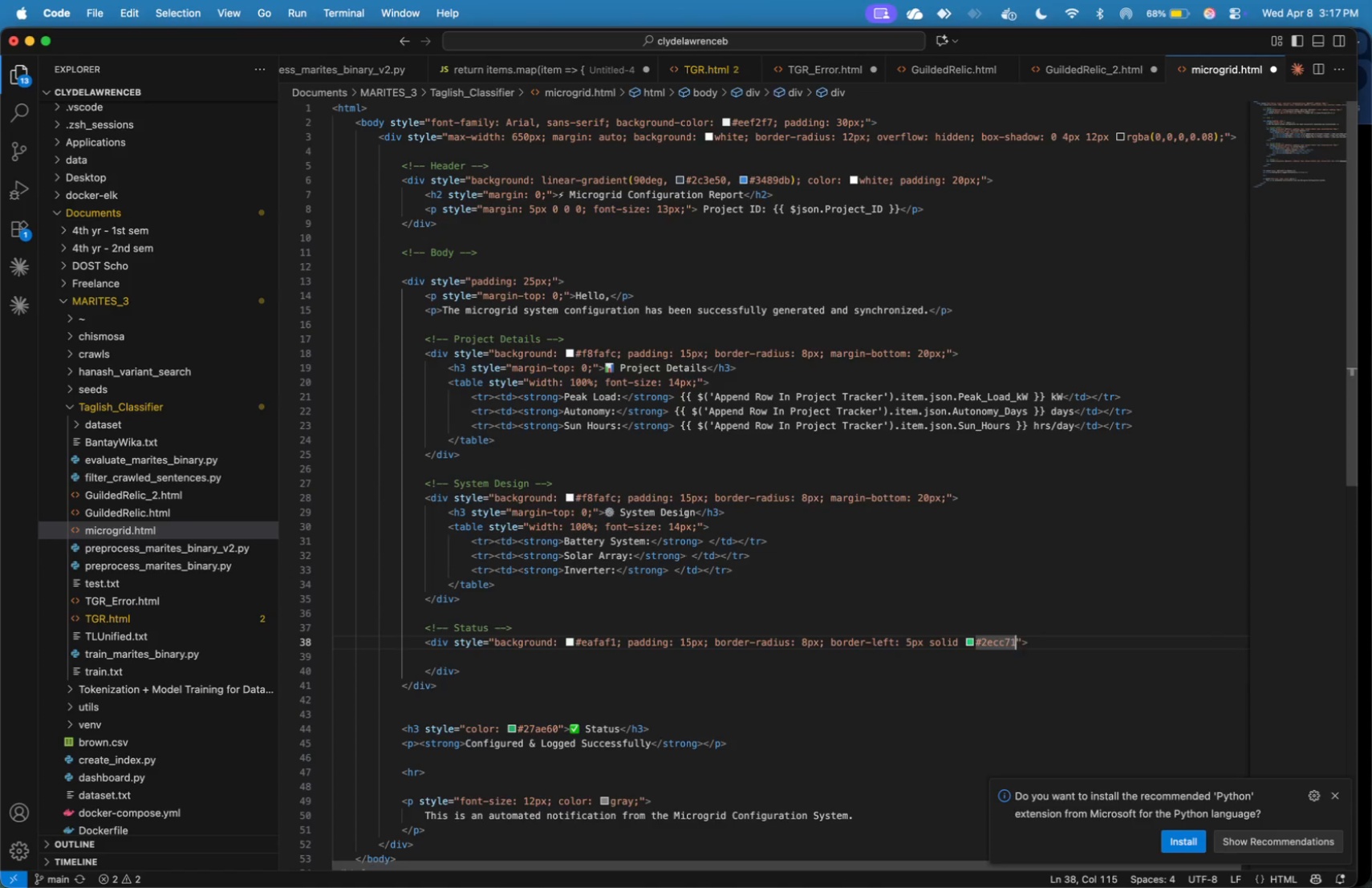 
key(L)
 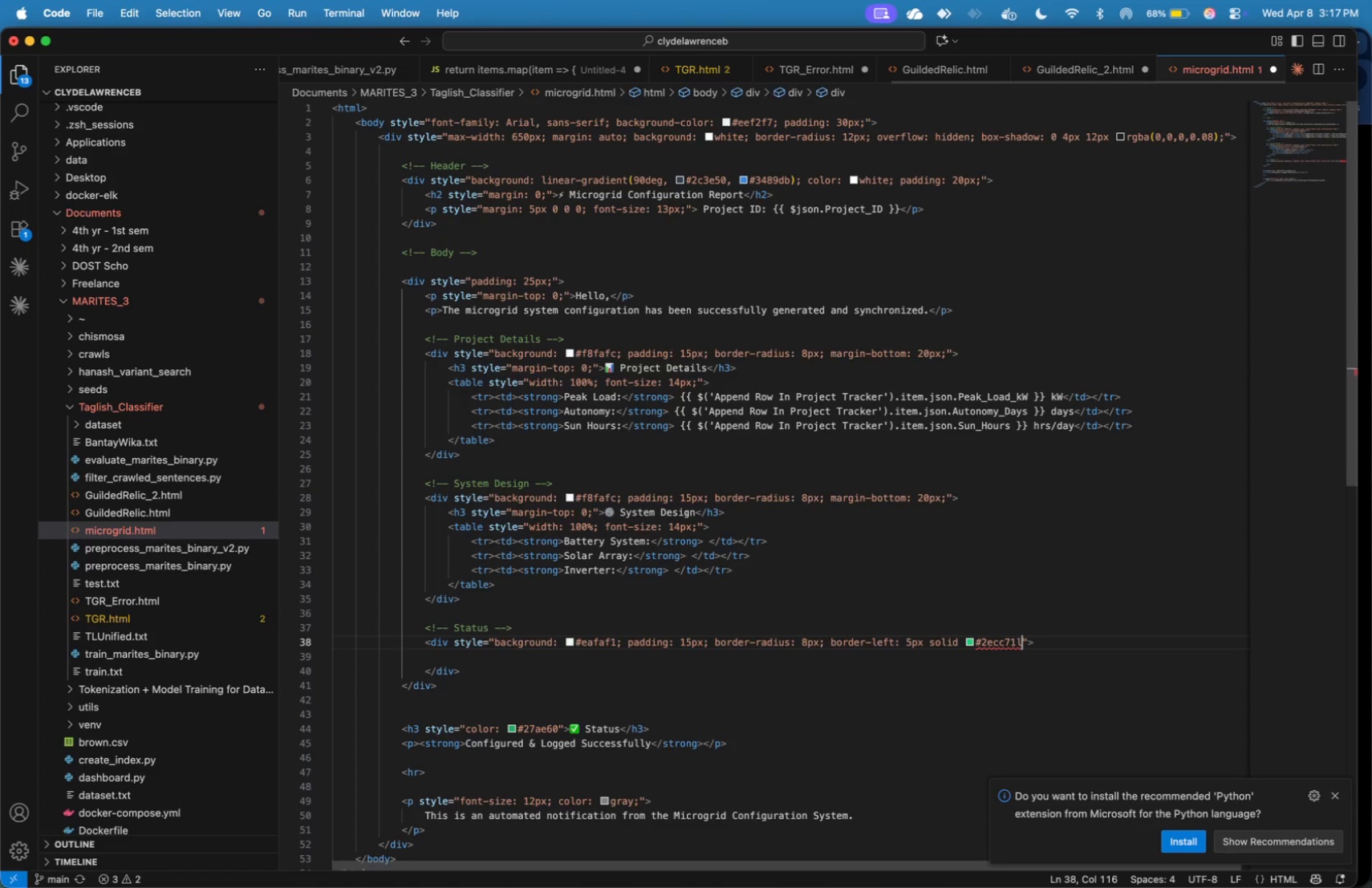 
key(Backspace)
 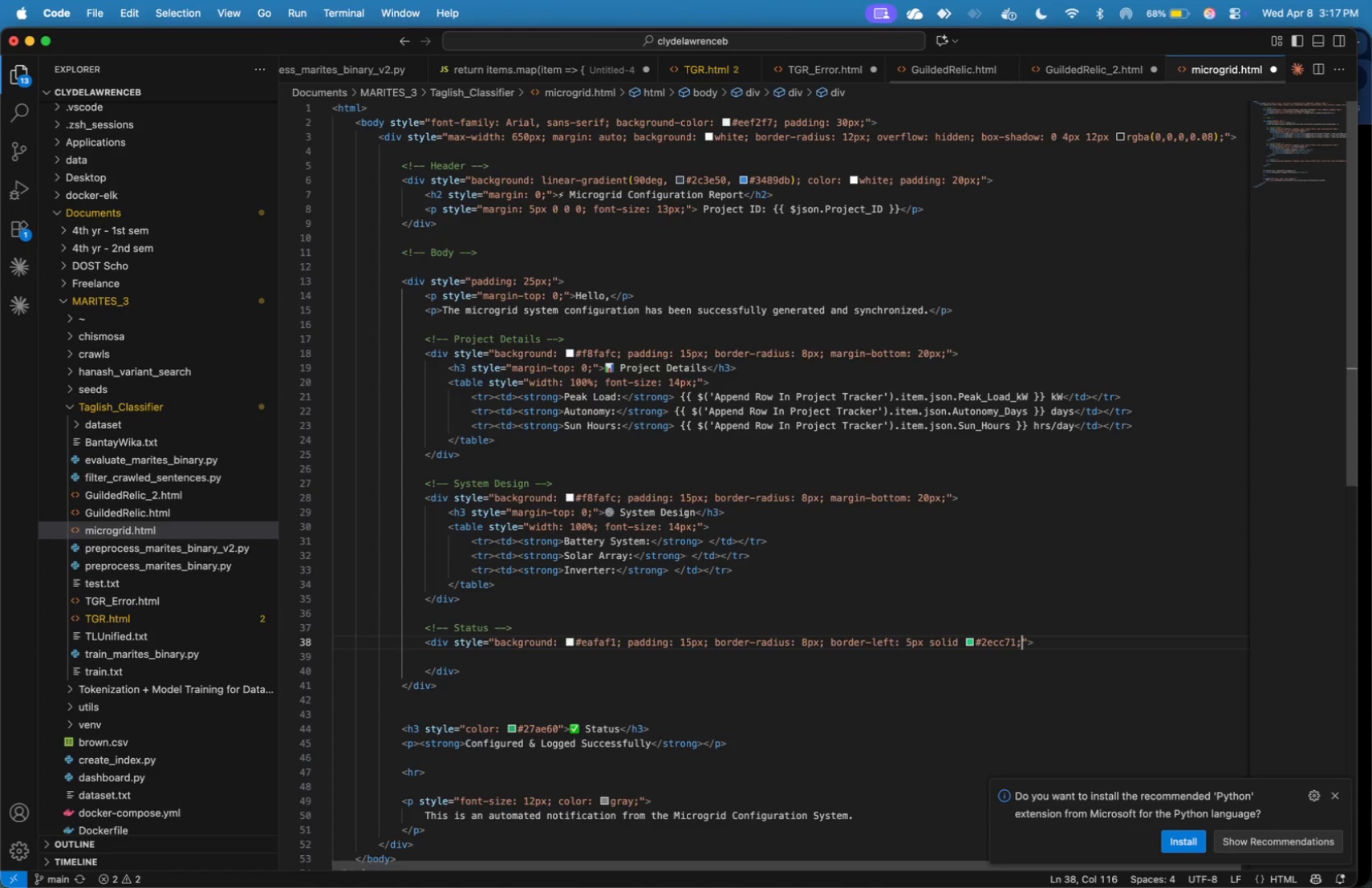 
key(Semicolon)
 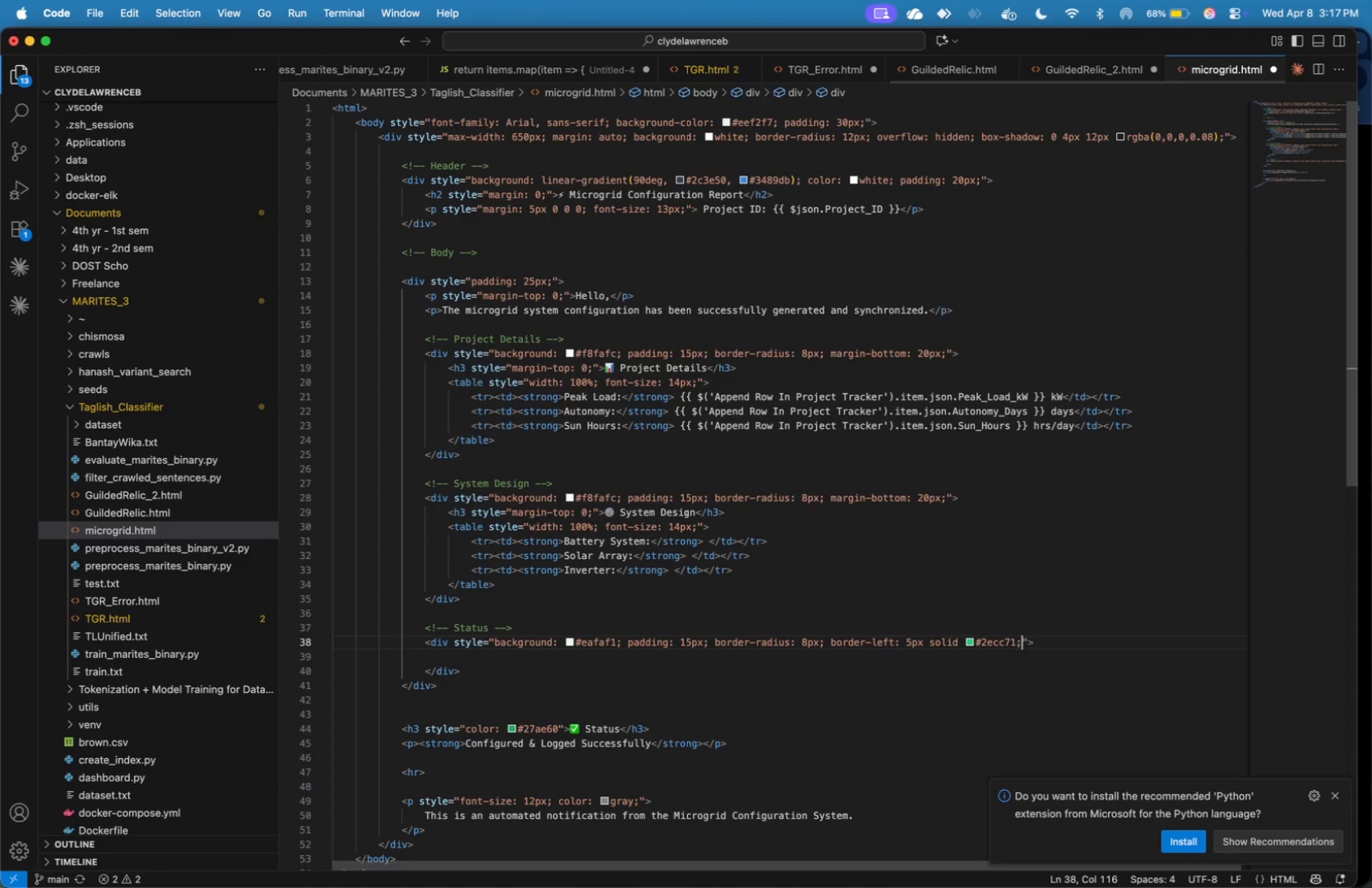 
key(ArrowRight)
 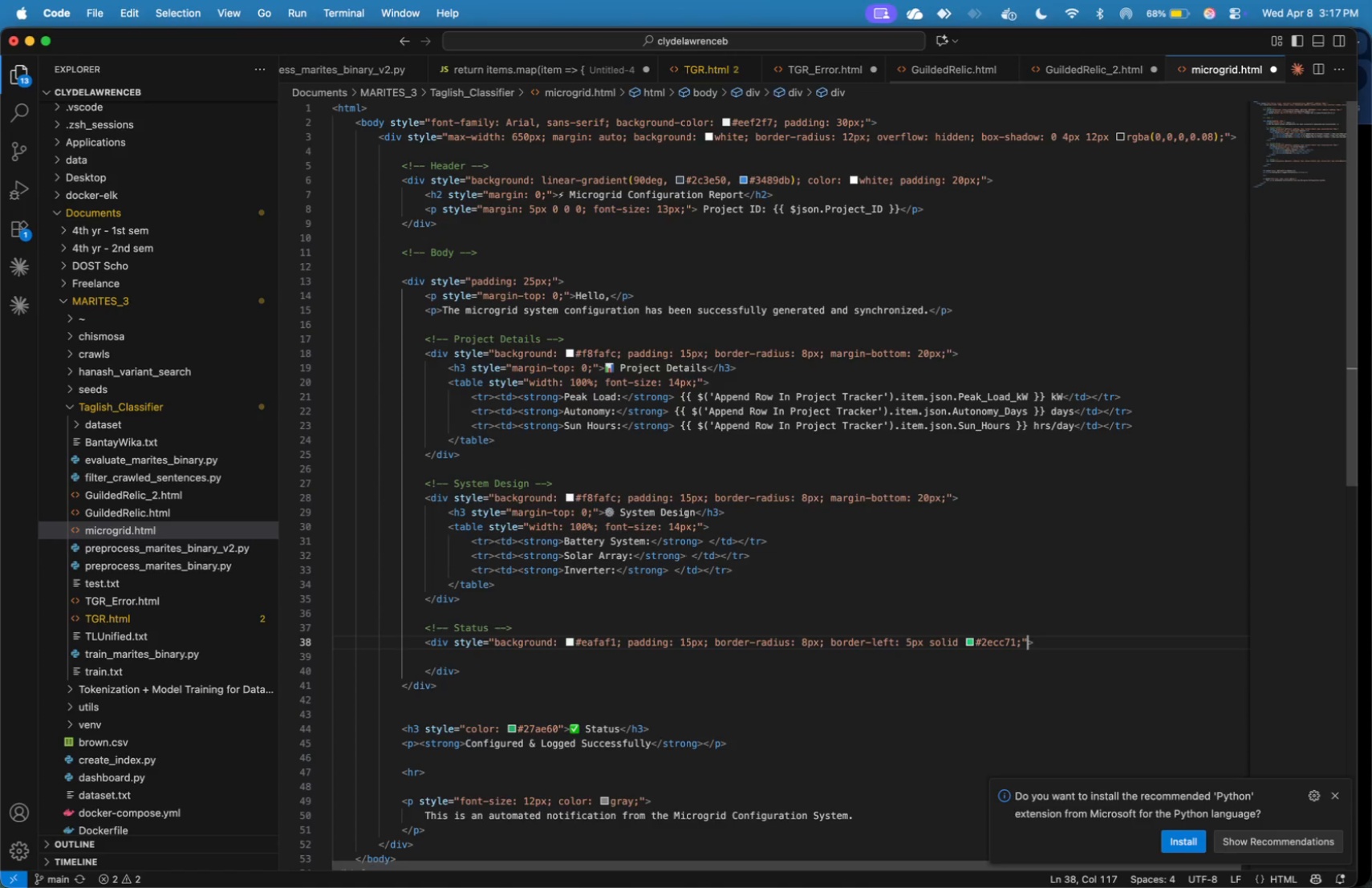 
key(ArrowRight)
 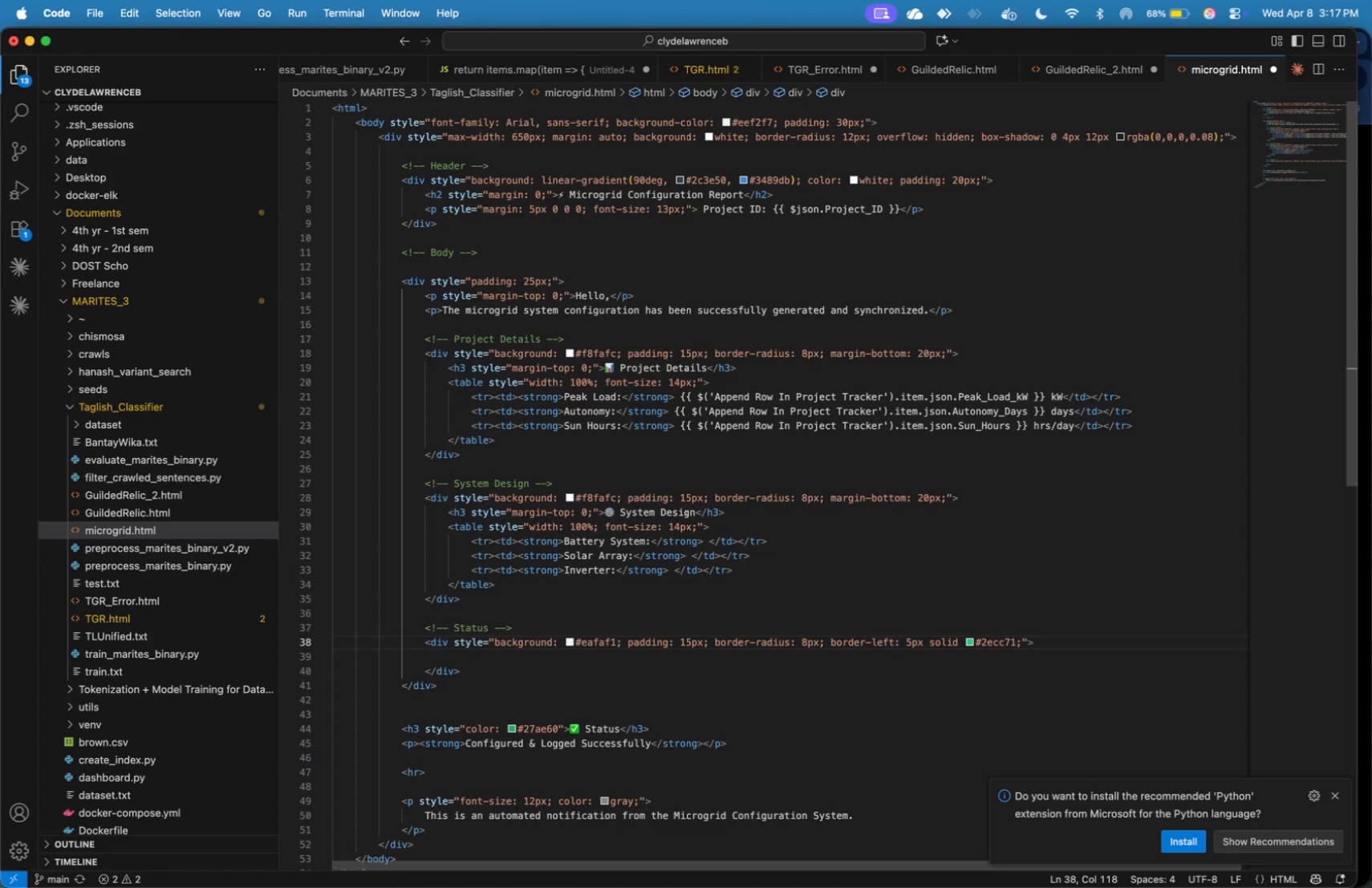 
key(ArrowRight)
 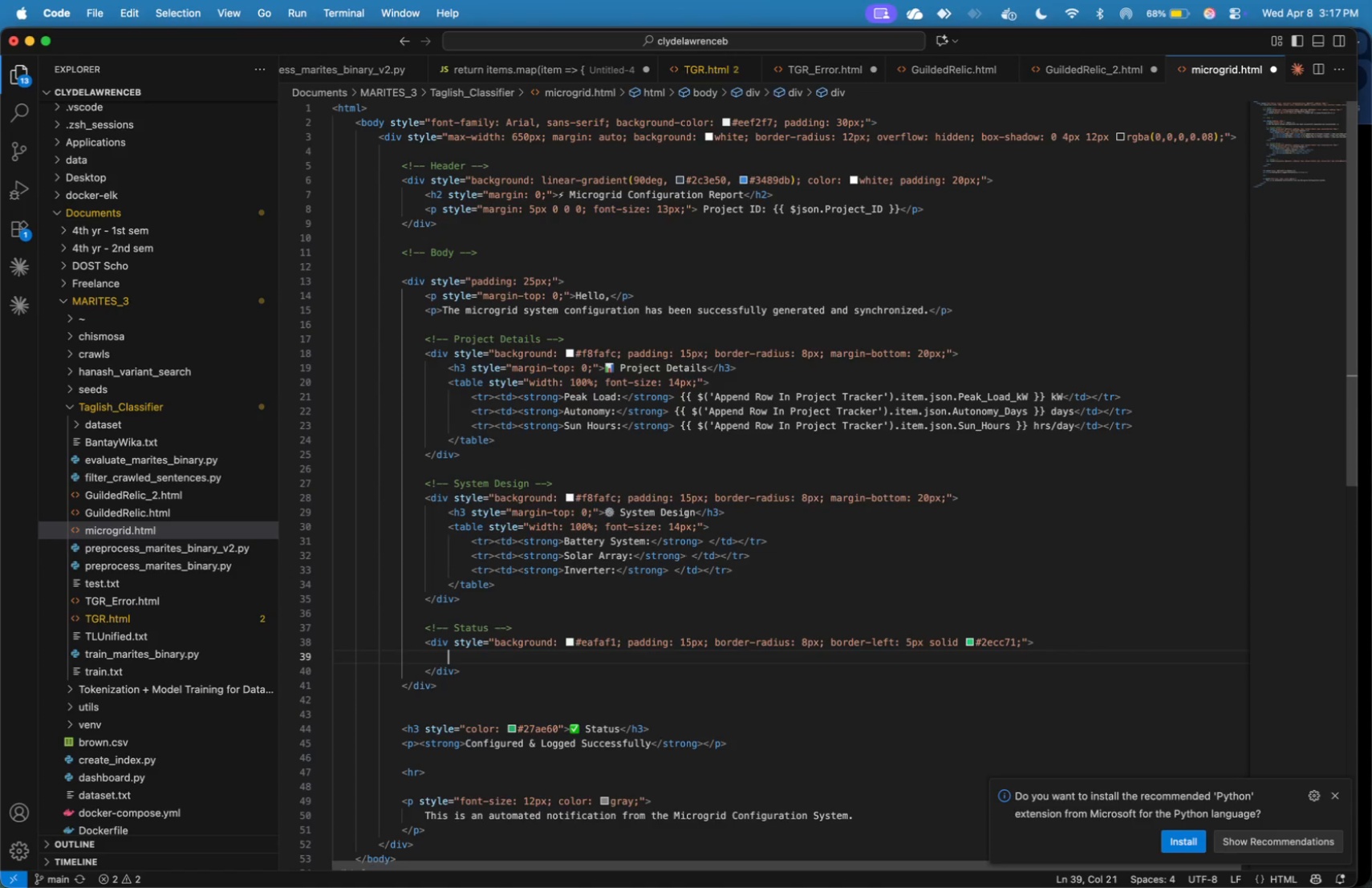 
key(Tab)
 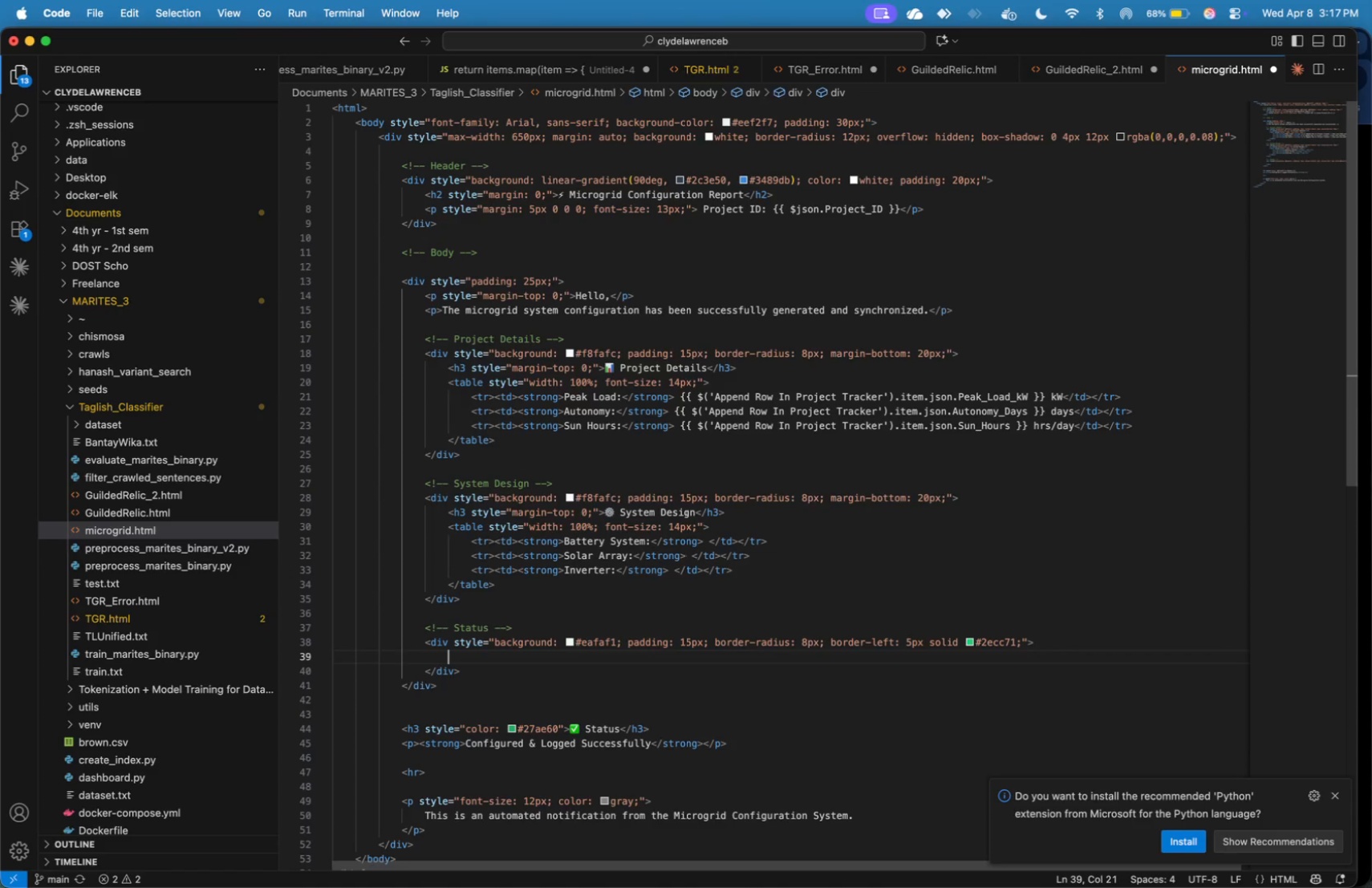 
scroll: coordinate [548, 476], scroll_direction: down, amount: 9.0
 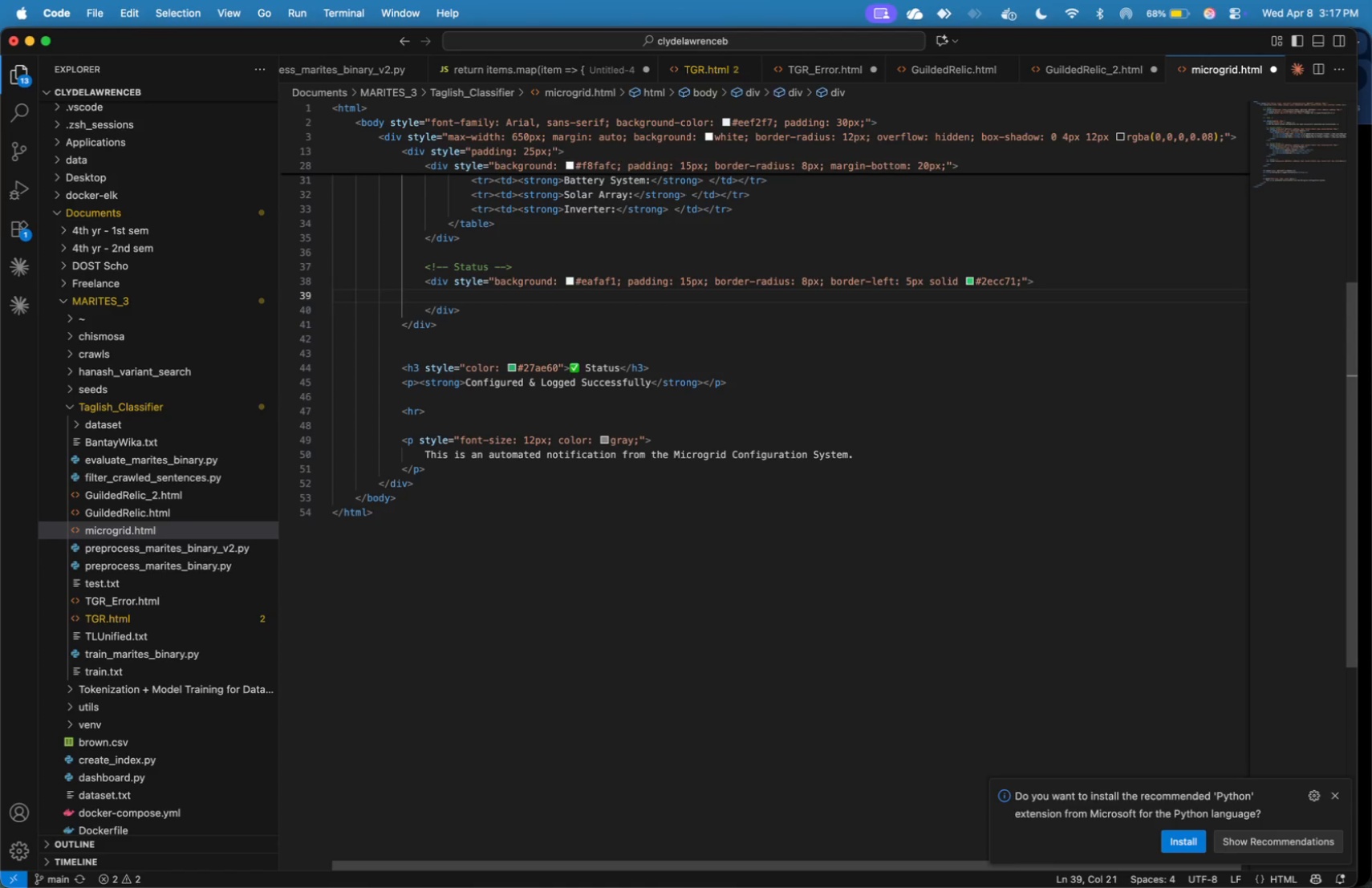 
key(ArrowDown)
 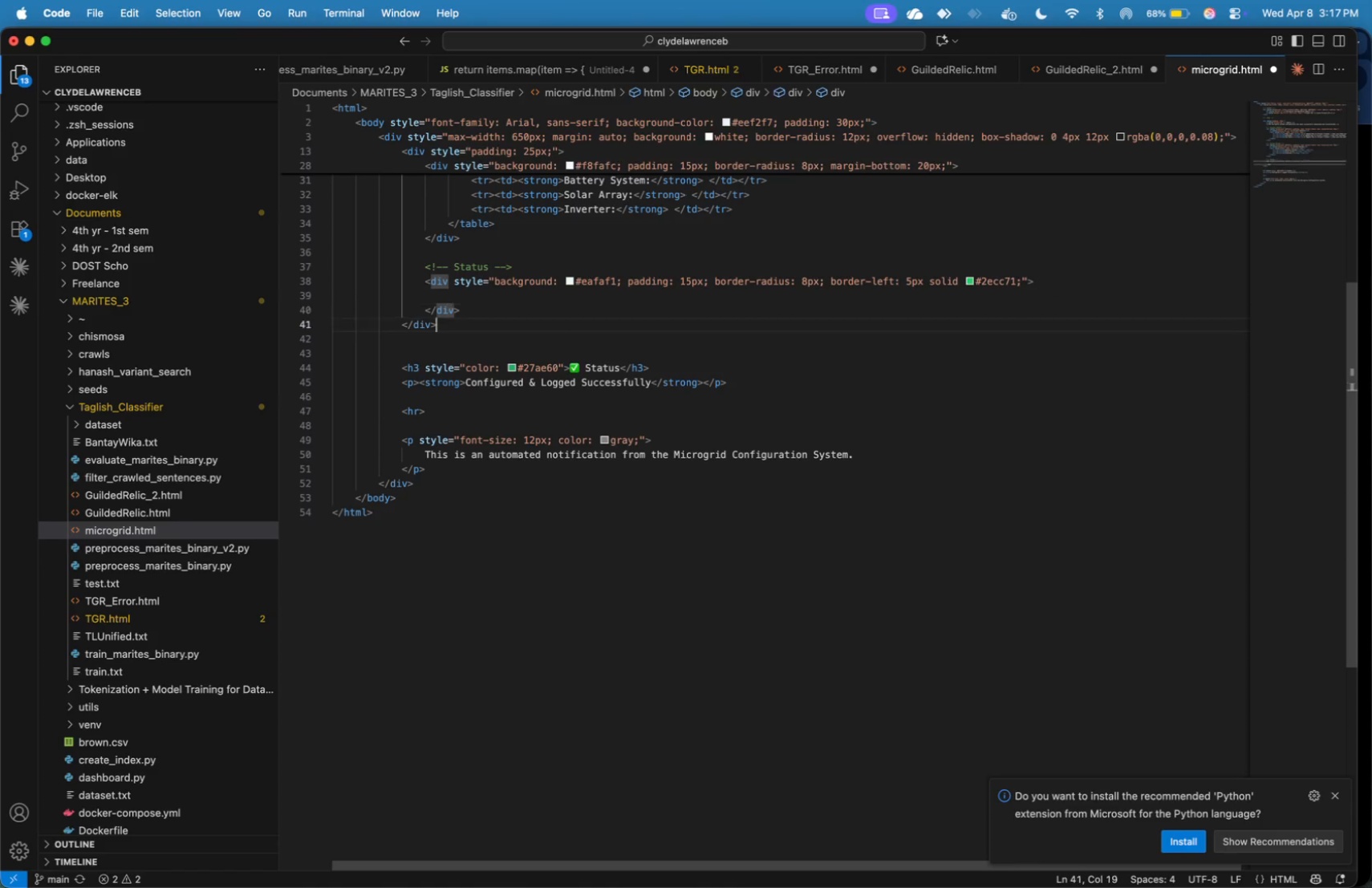 
key(ArrowDown)
 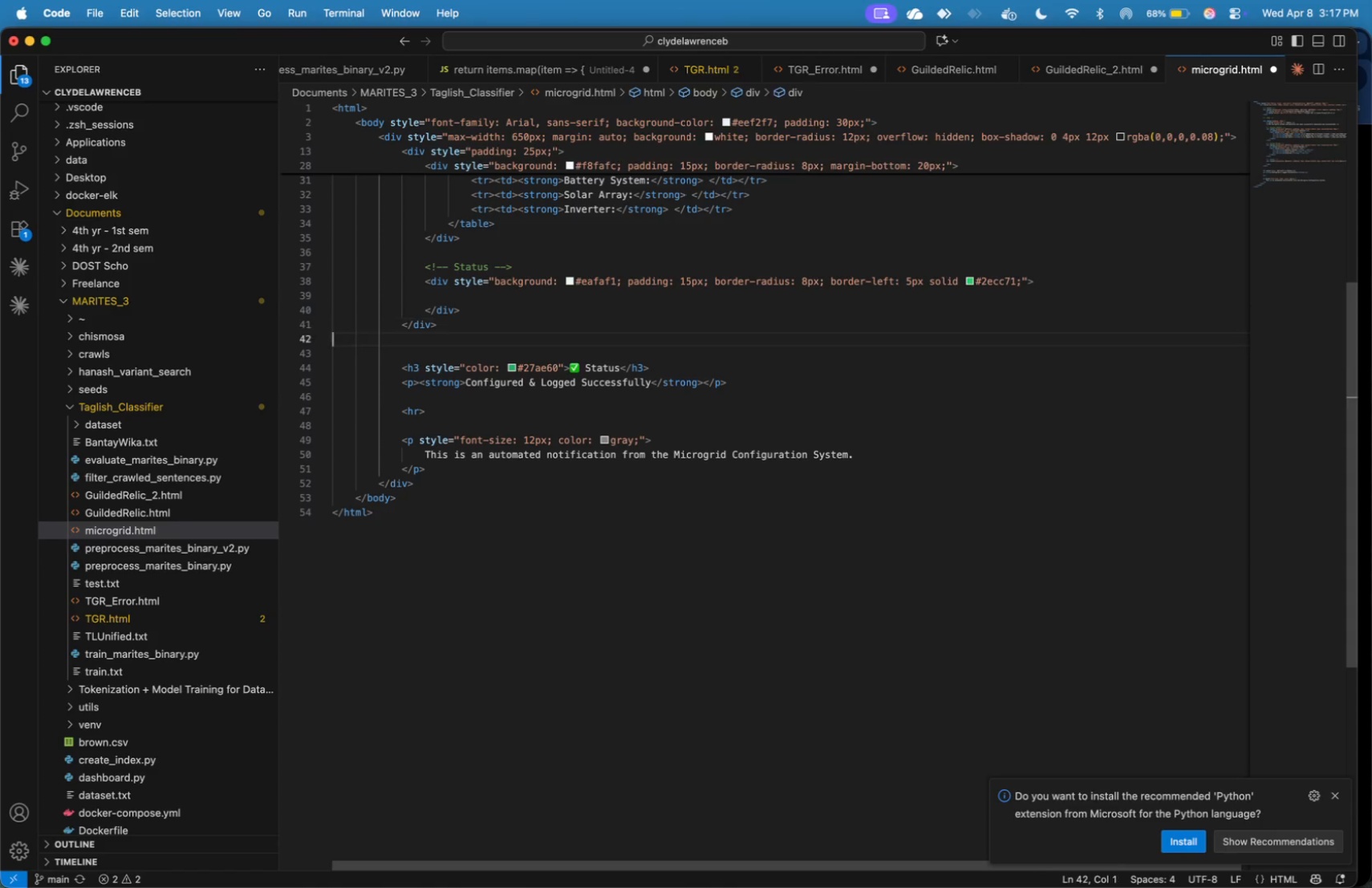 
key(ArrowDown)
 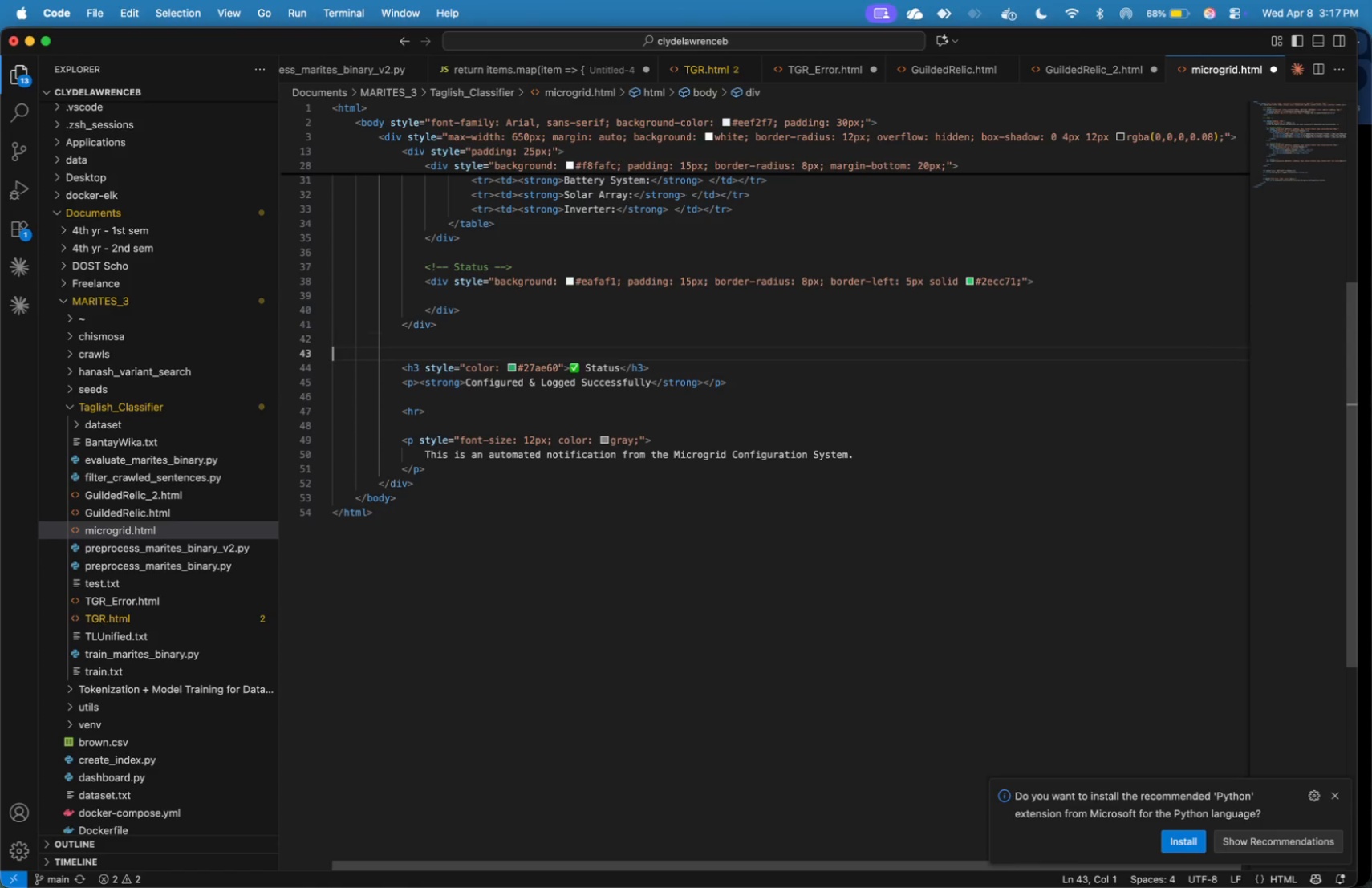 
key(ArrowDown)
 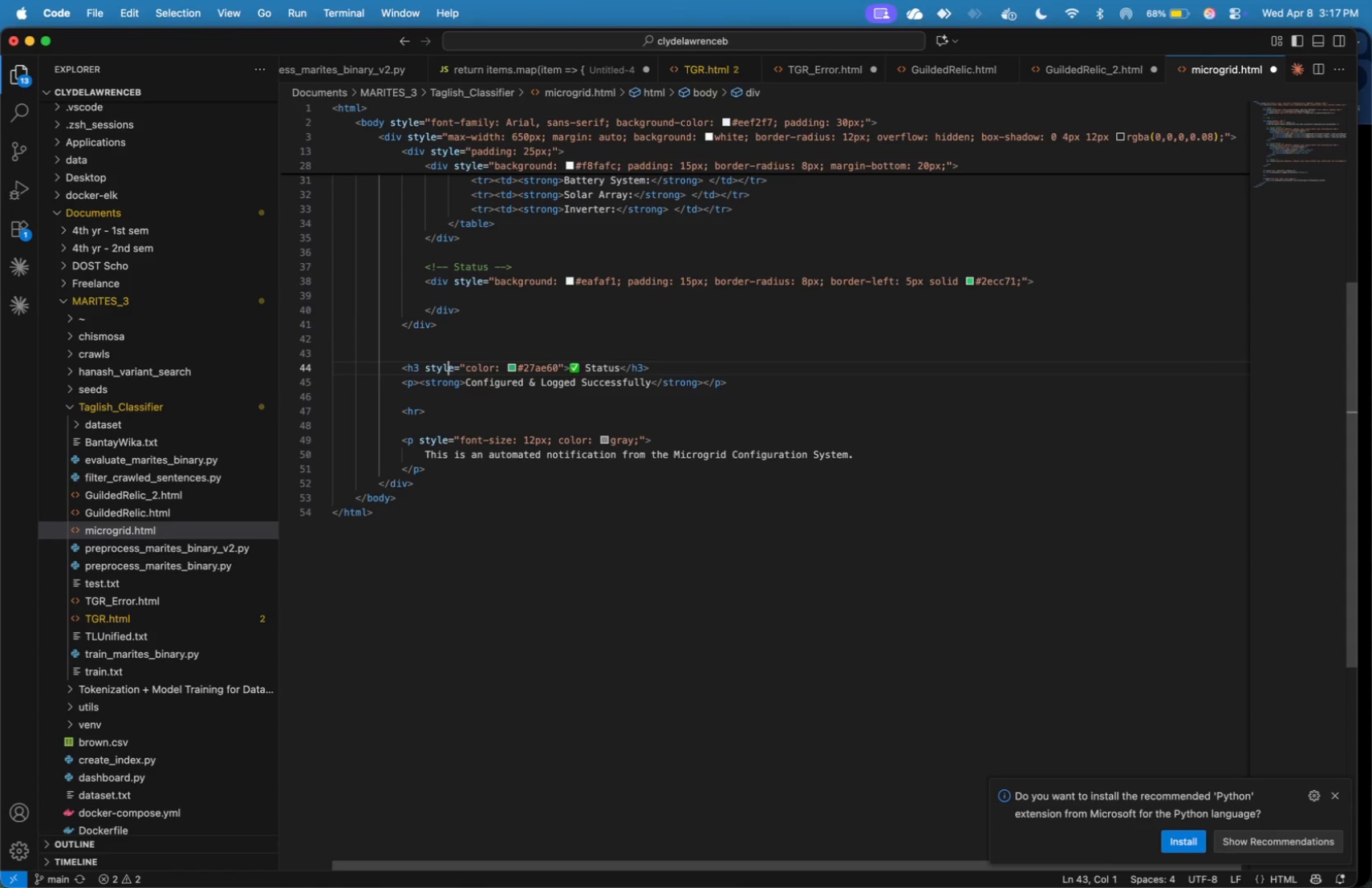 
key(ArrowDown)
 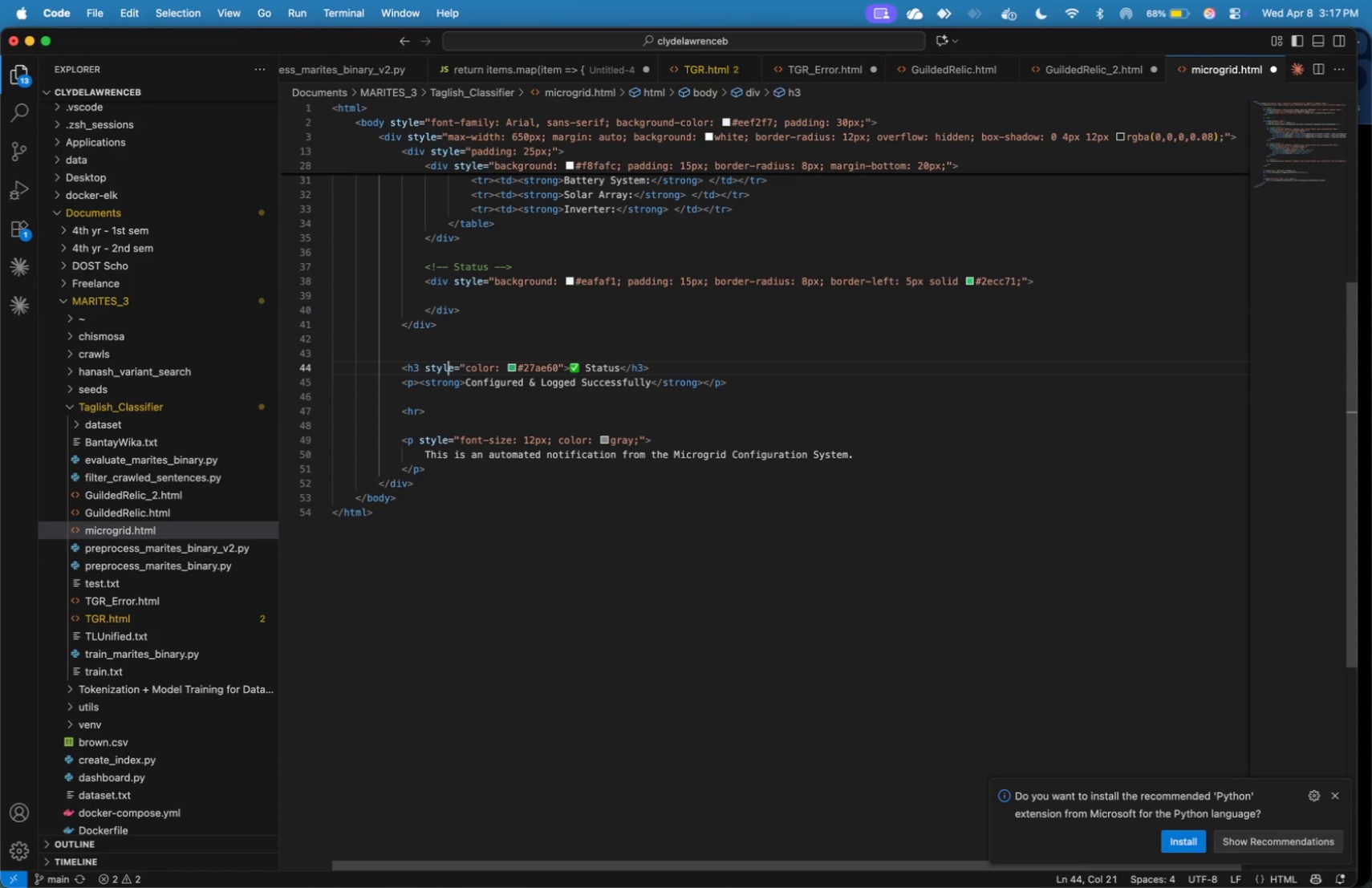 
key(ArrowUp)
 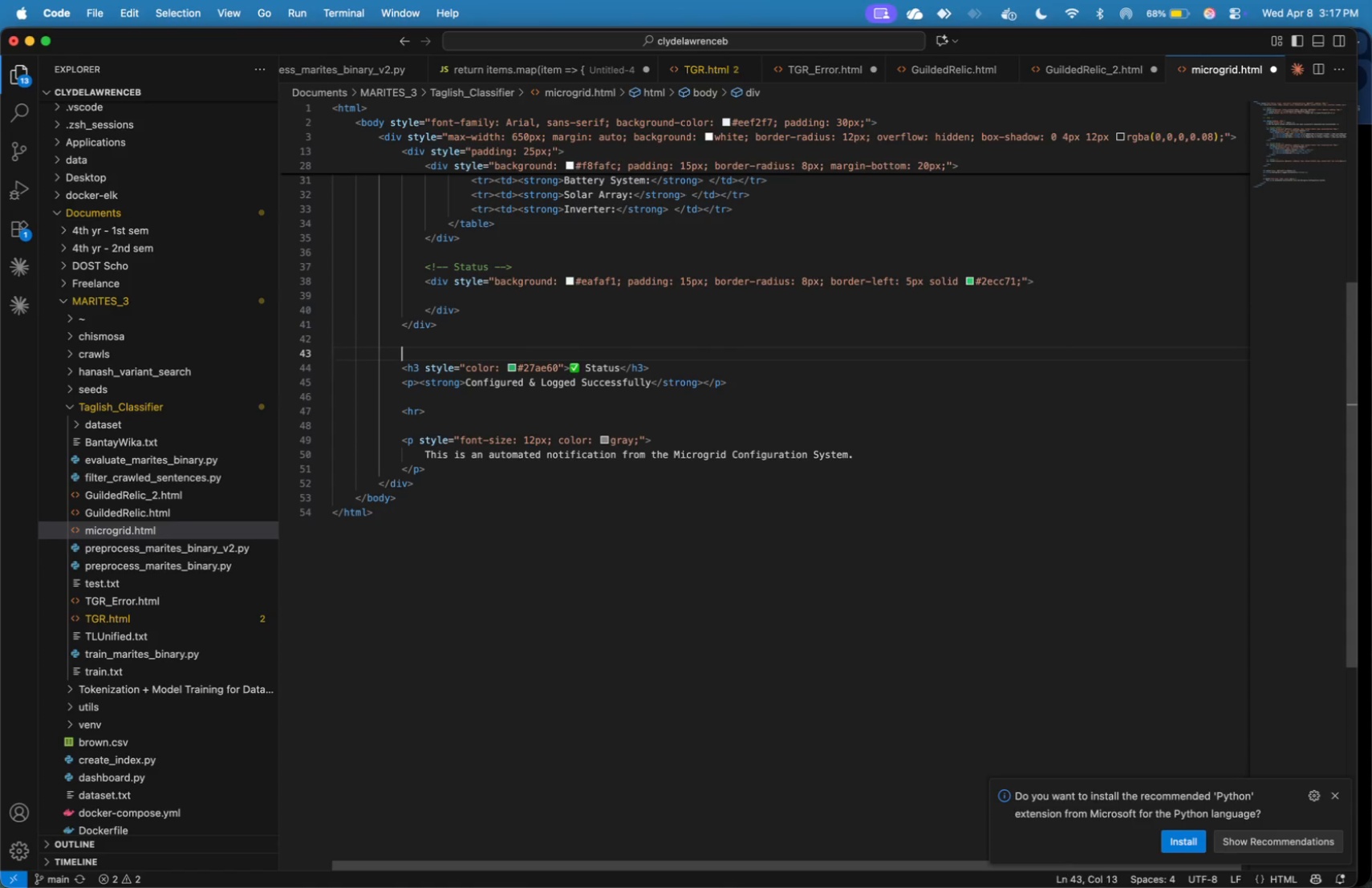 
key(Tab)
 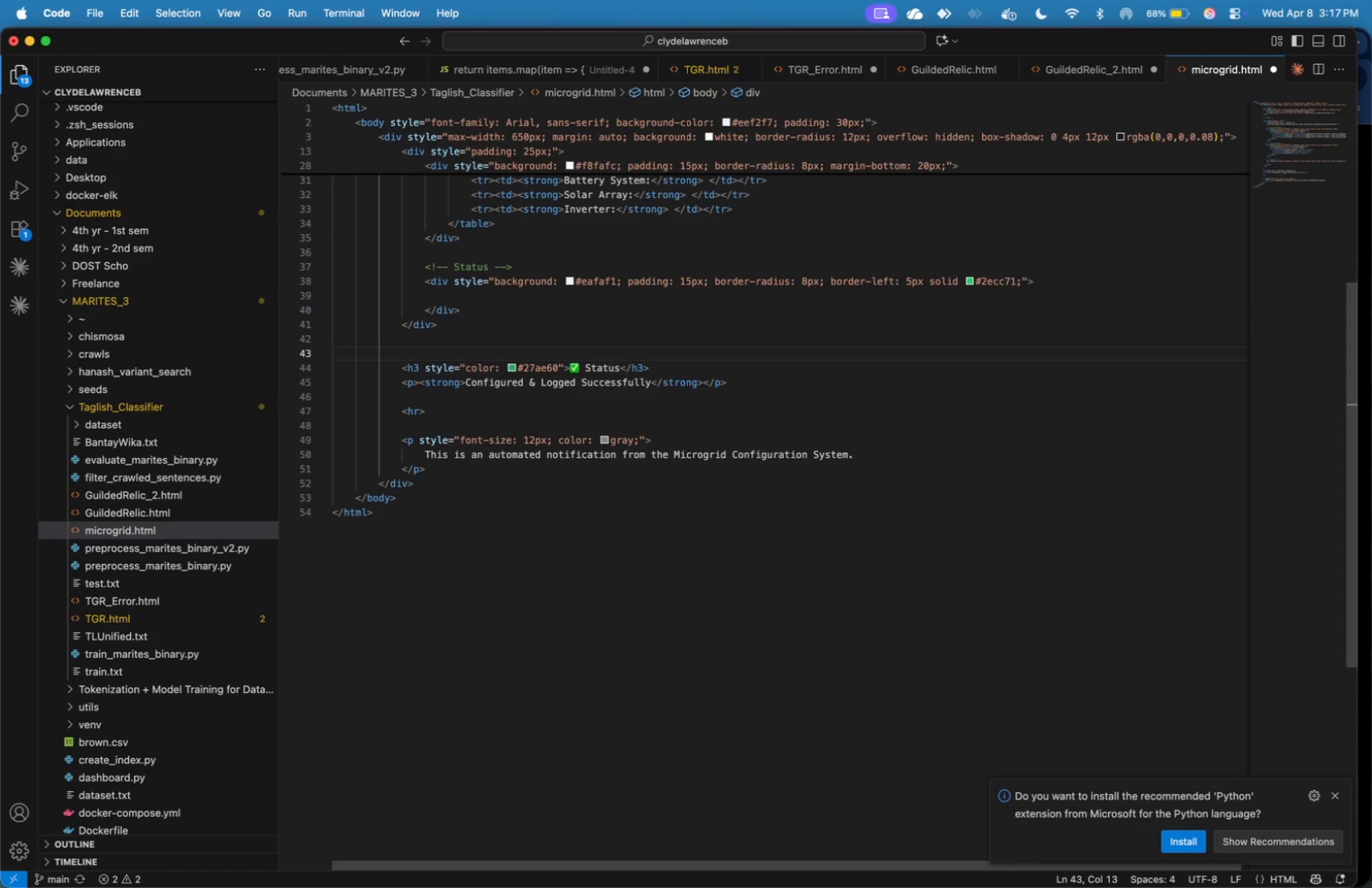 
key(Shift+ArrowDown)
 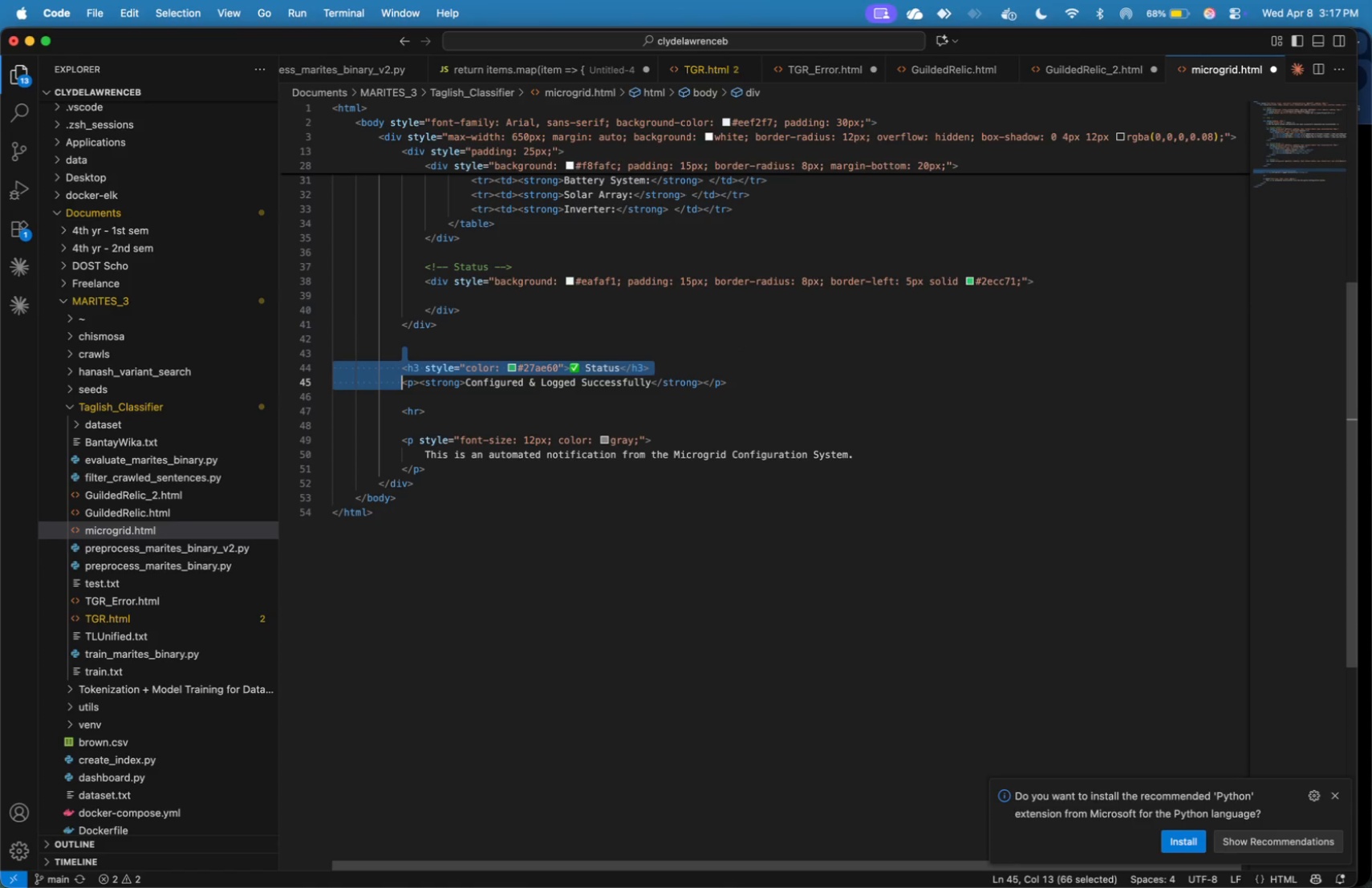 
key(Shift+ArrowDown)
 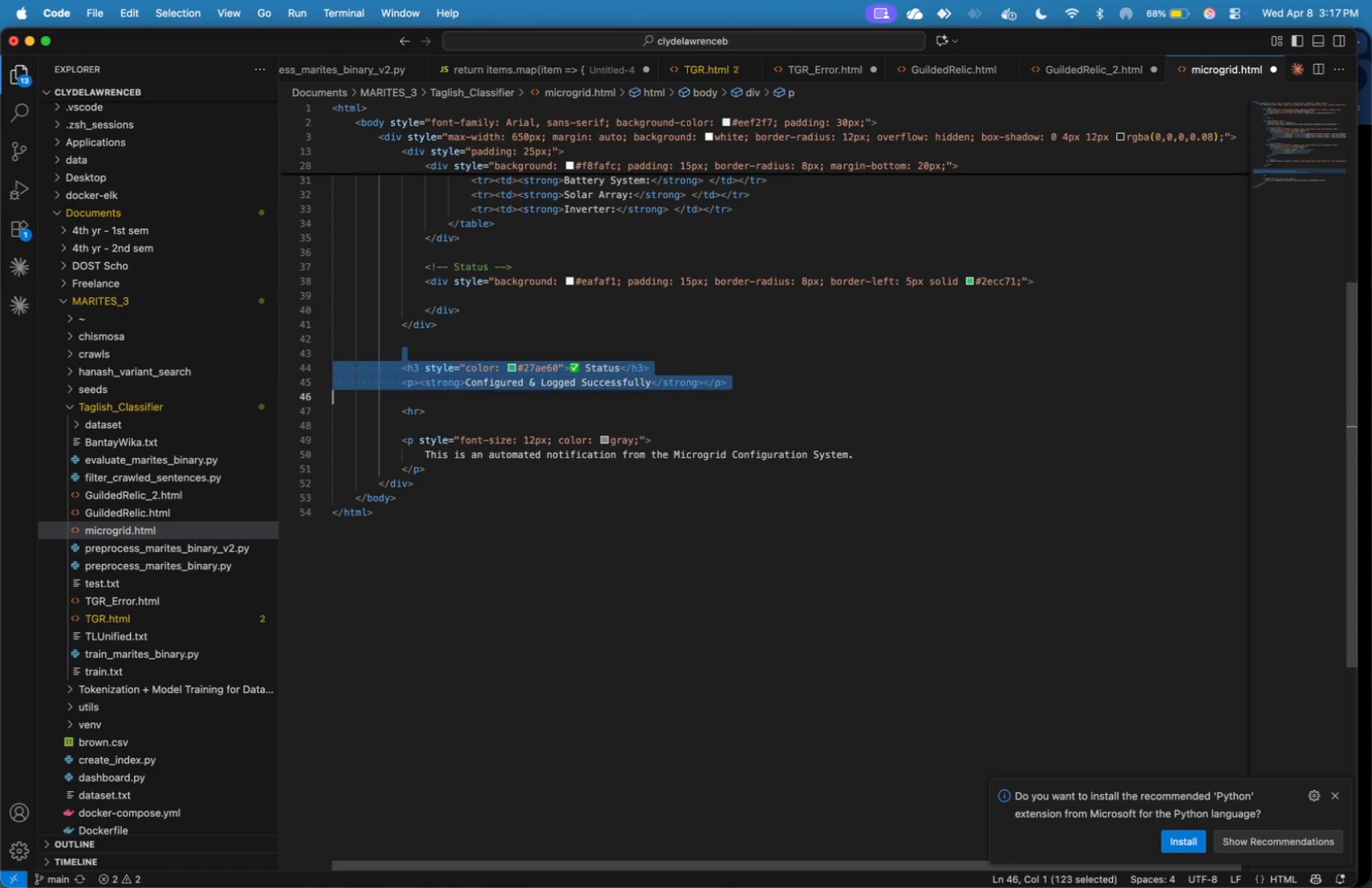 
key(Shift+ArrowDown)
 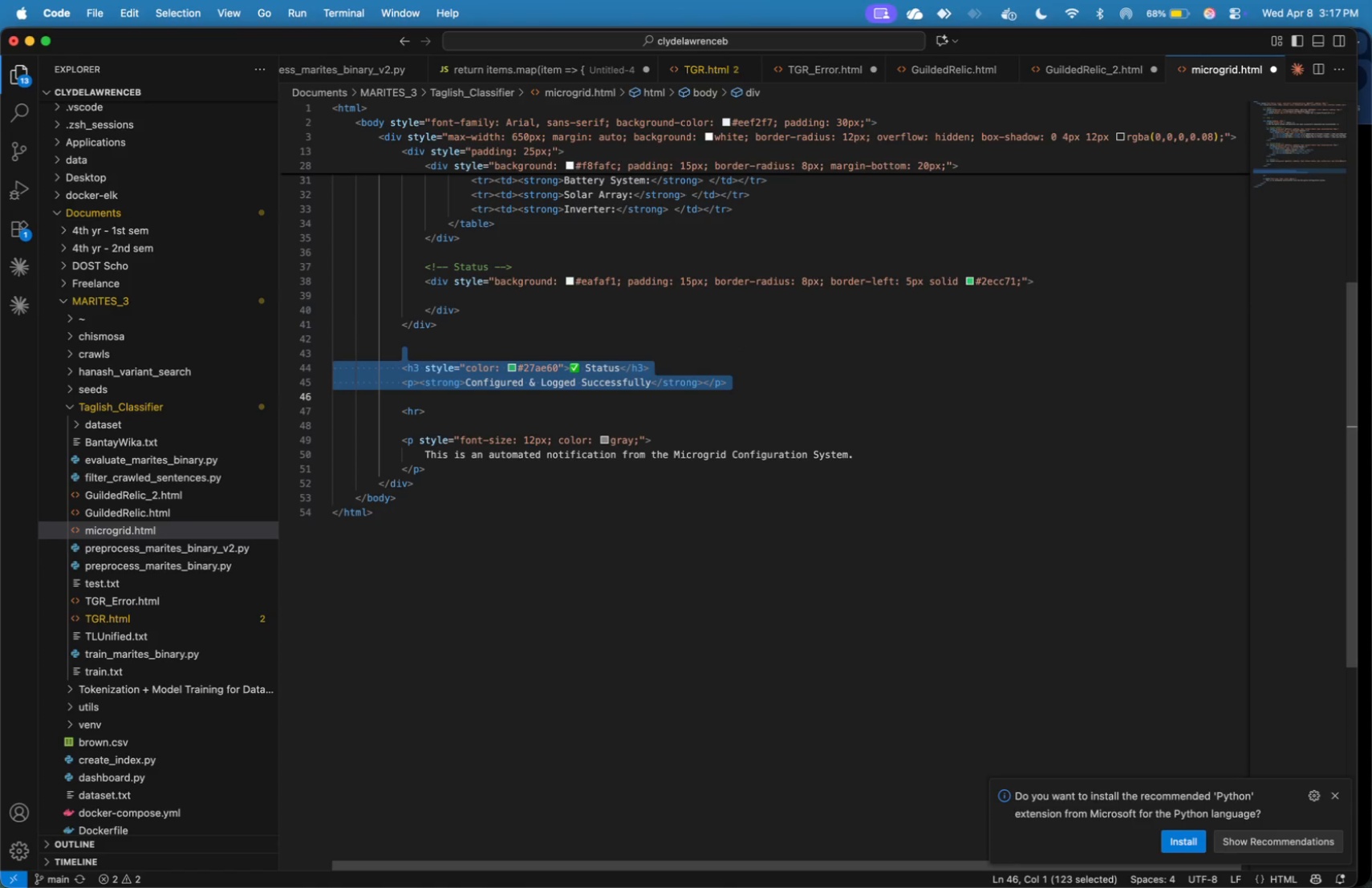 
key(Meta+X)
 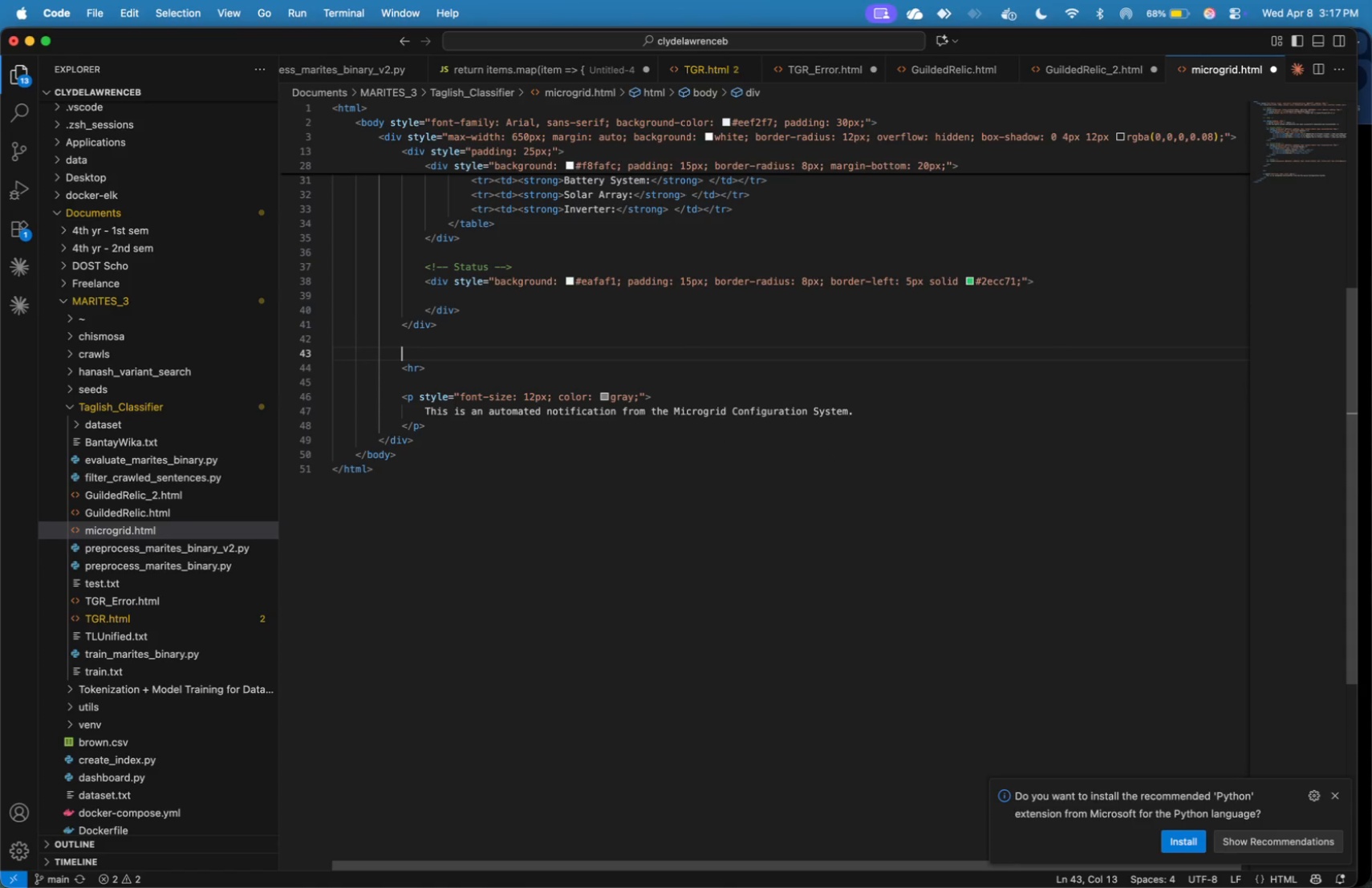 
key(Backslash)
 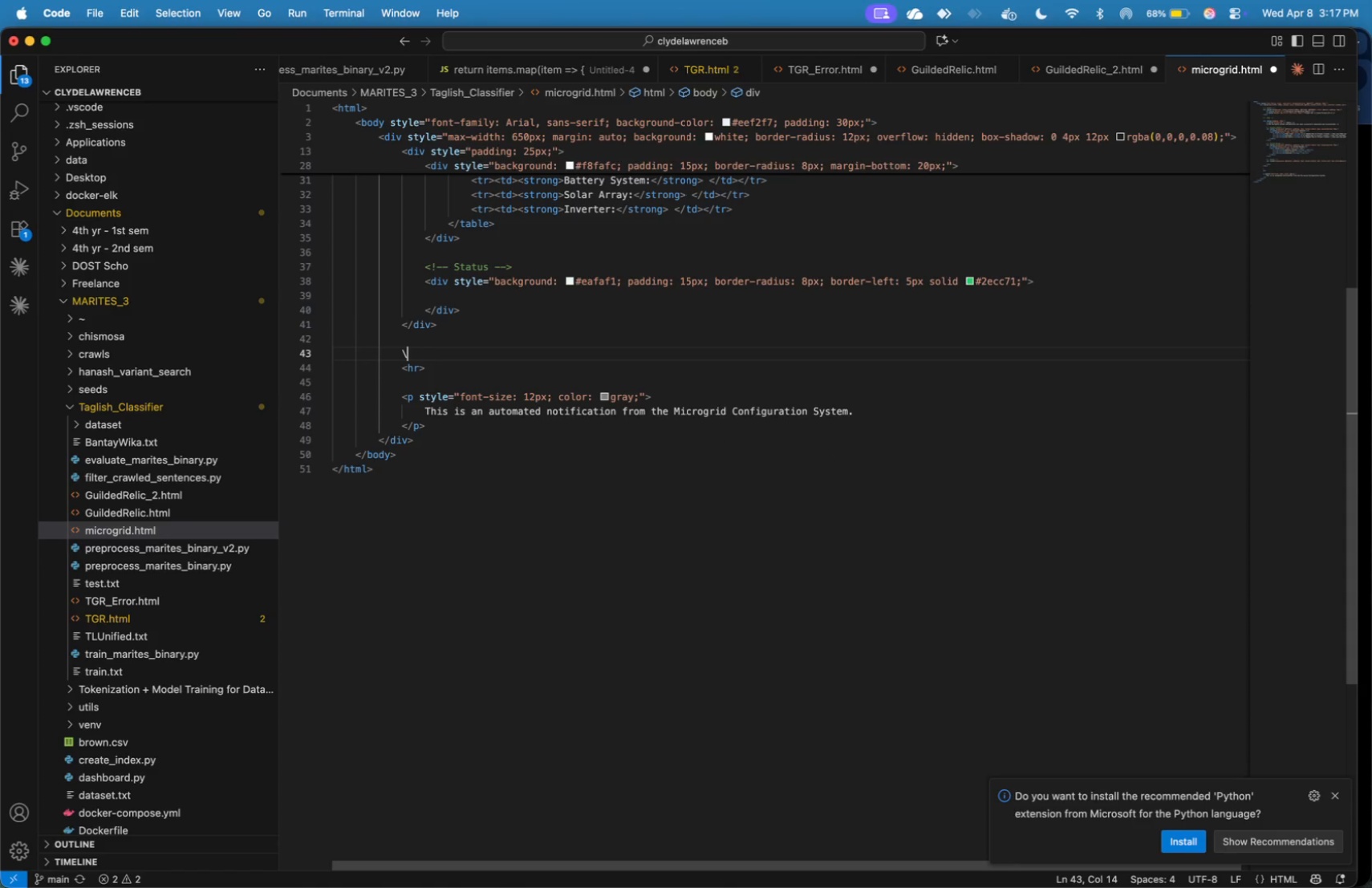 
key(Backspace)
 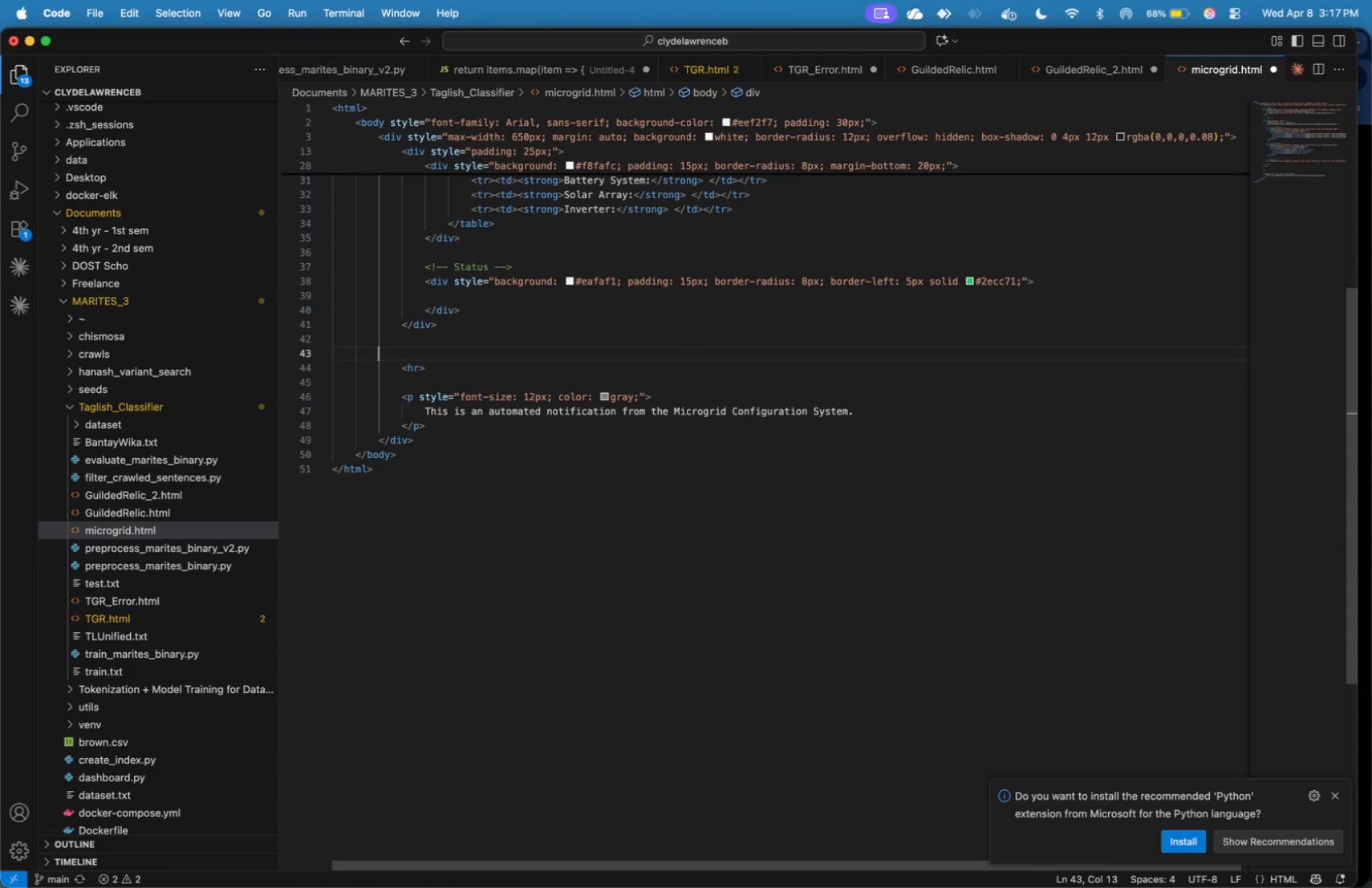 
key(Backspace)
 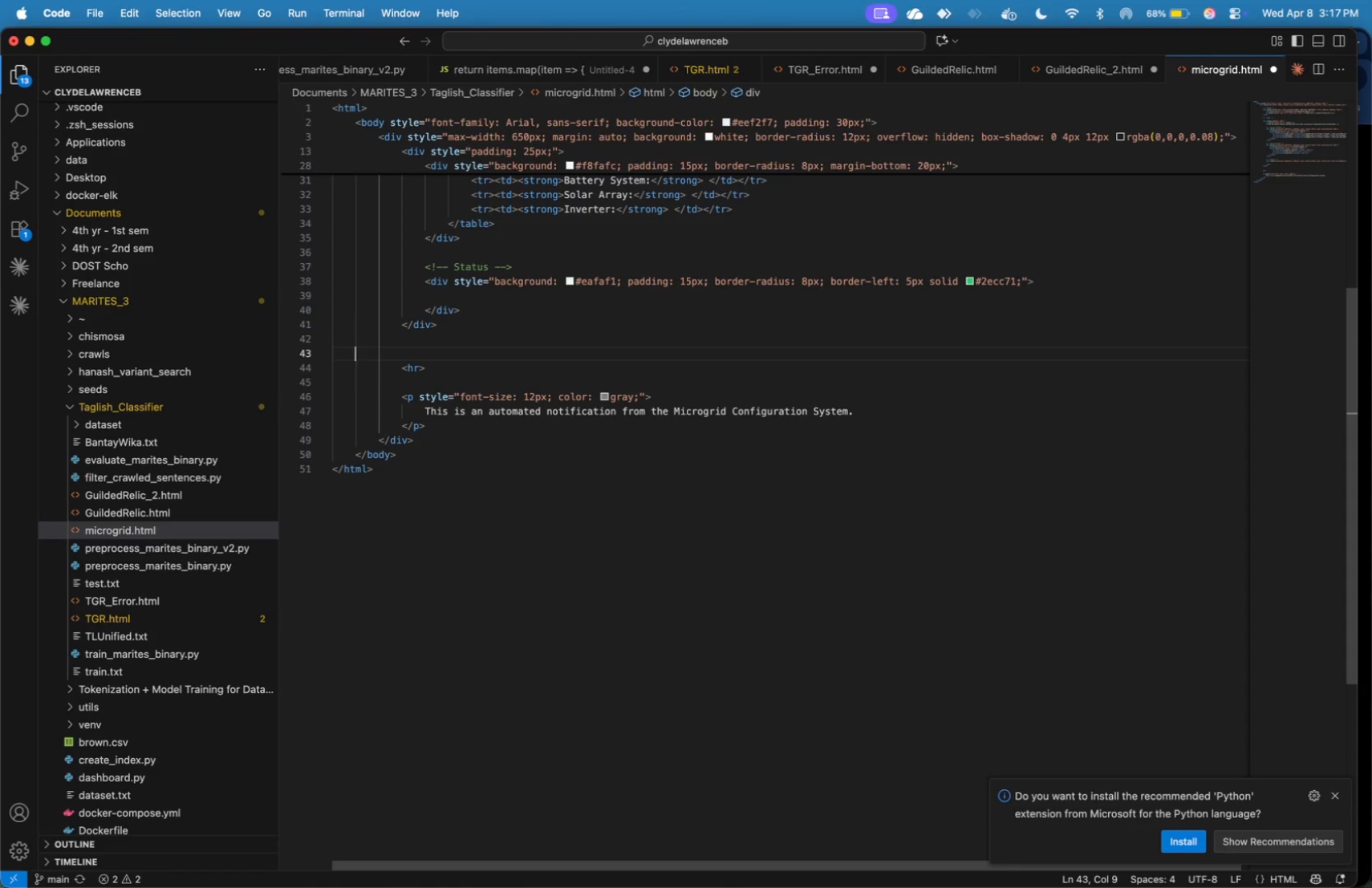 
key(Backspace)
 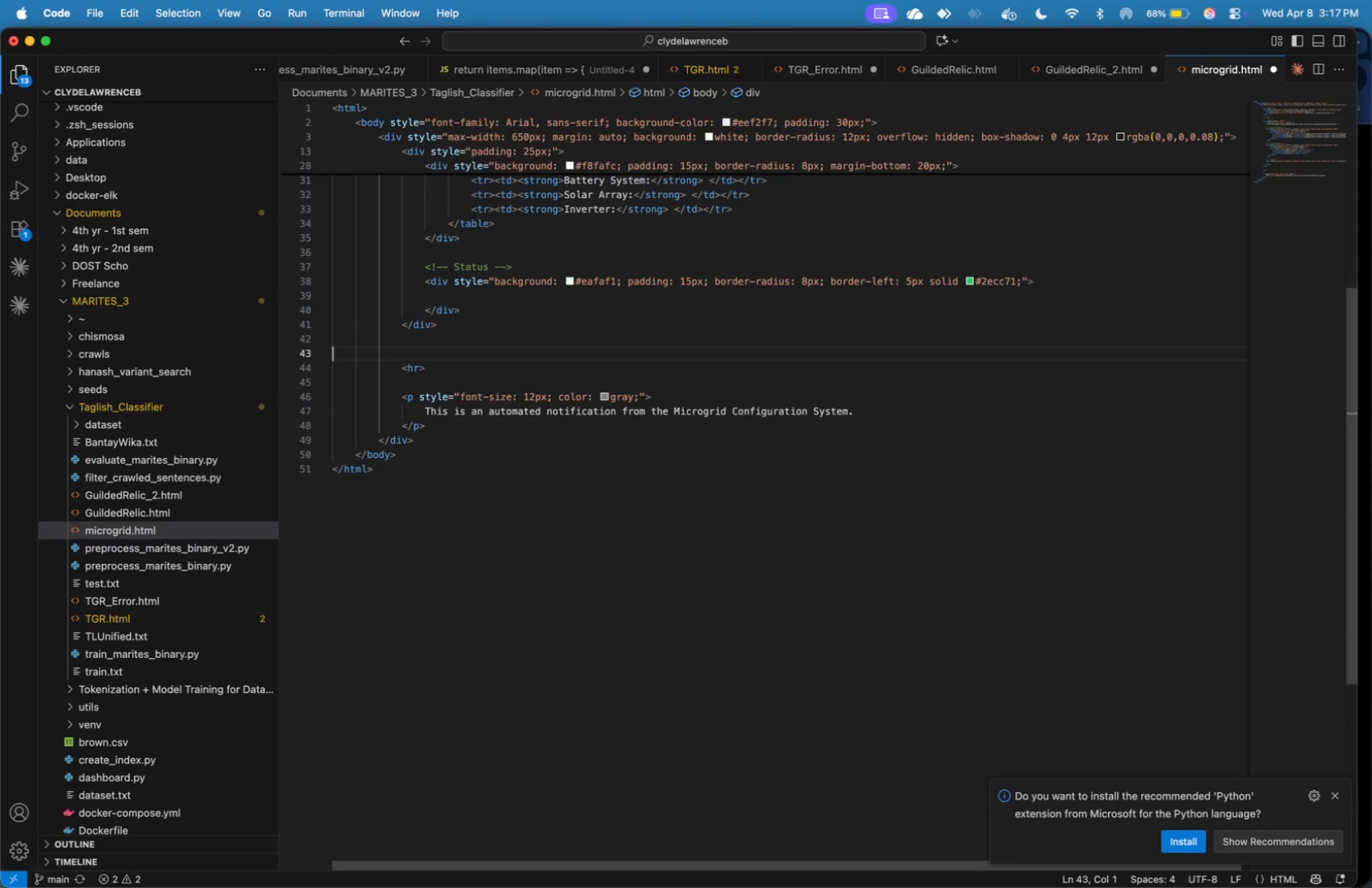 
key(Backspace)
 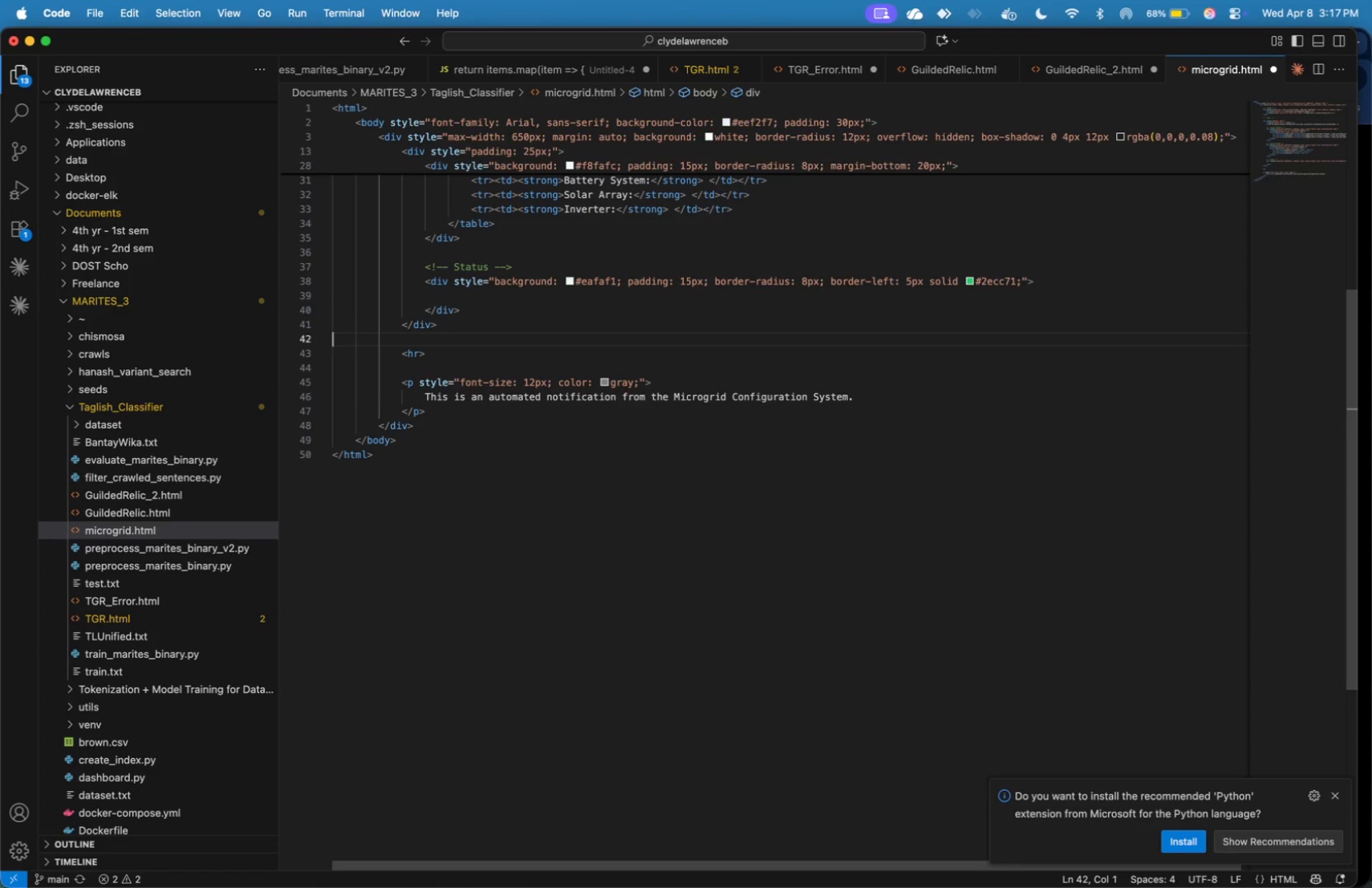 
key(Backspace)
 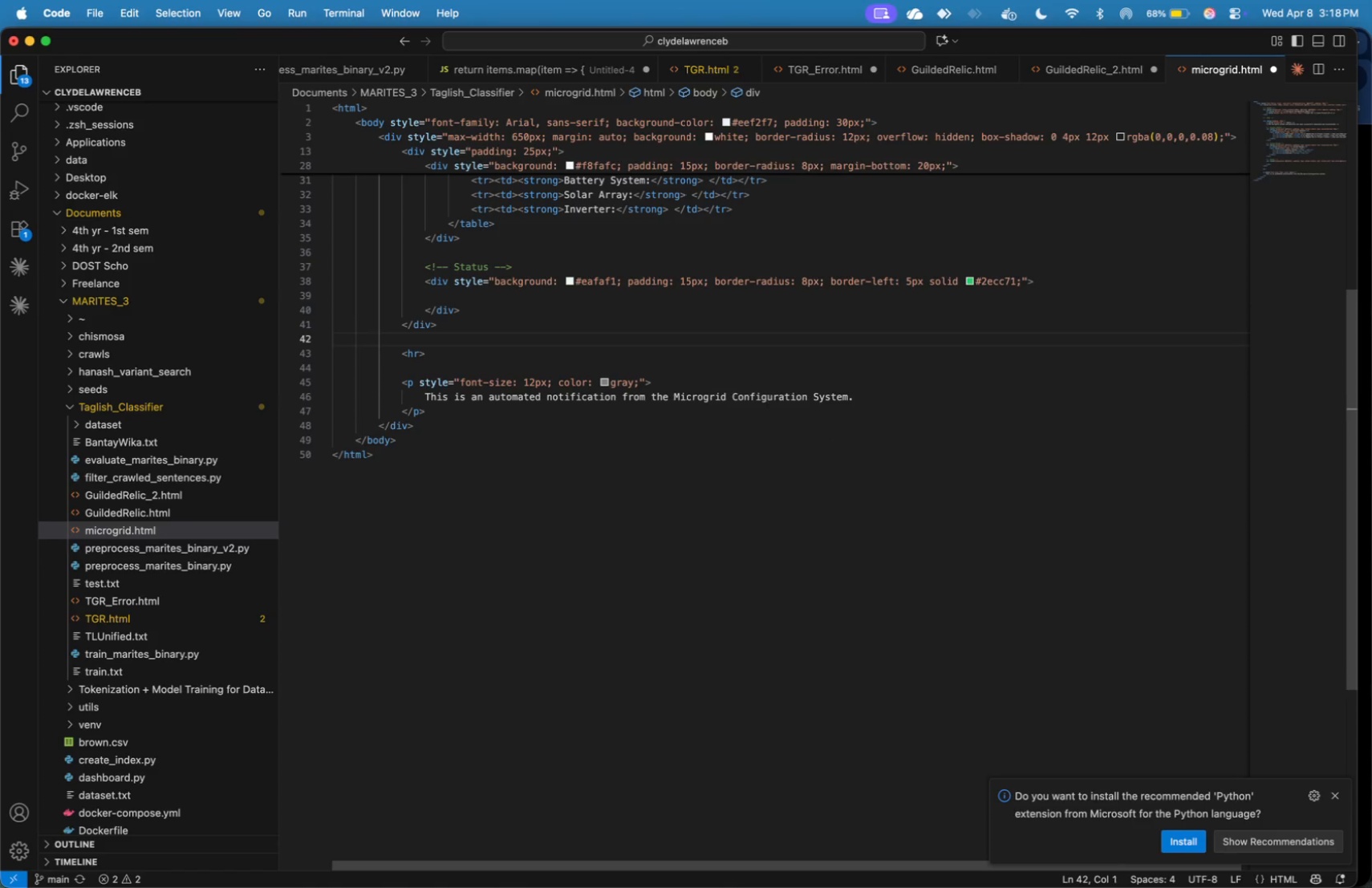 
key(Backspace)
 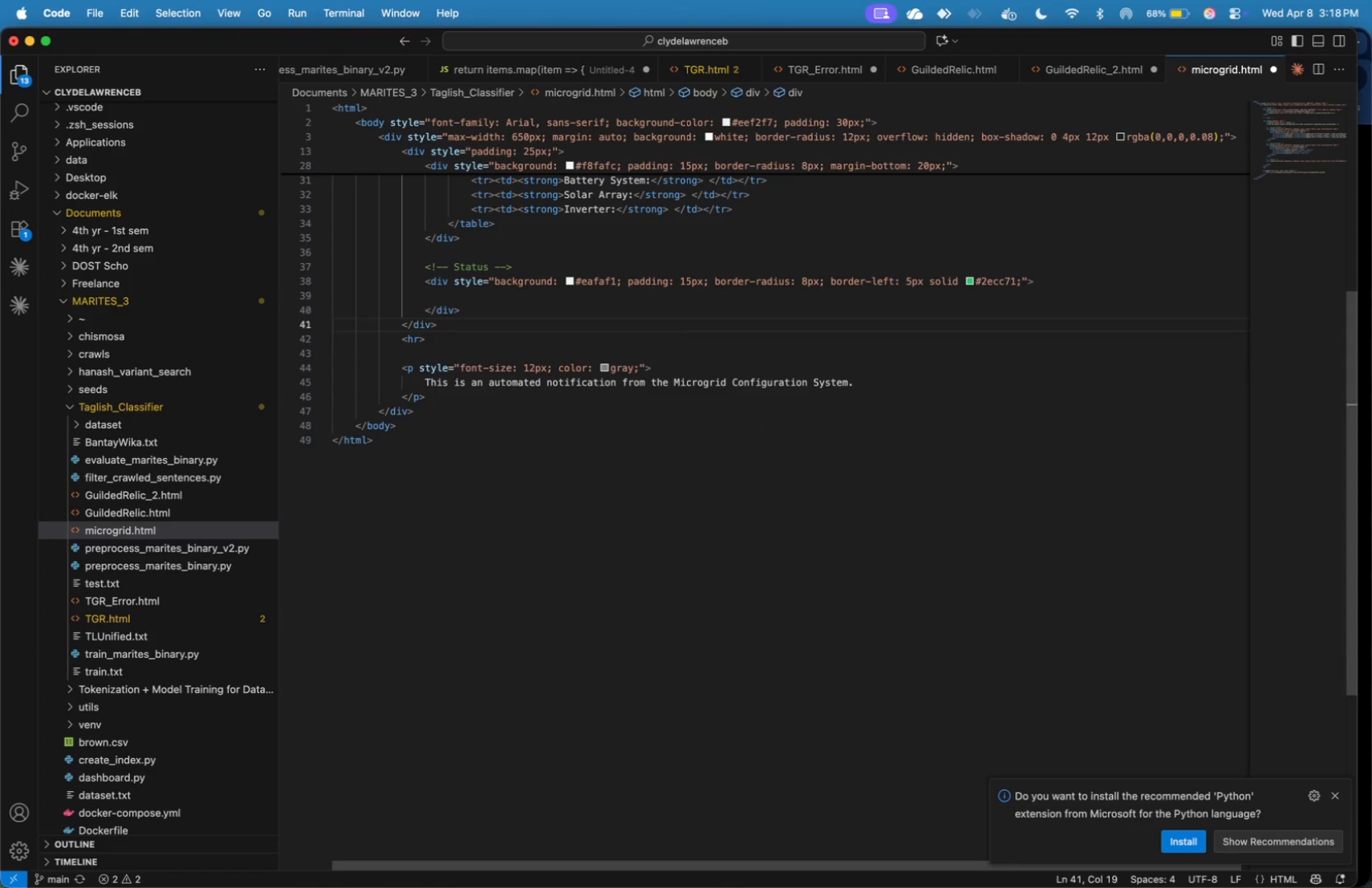 
key(ArrowUp)
 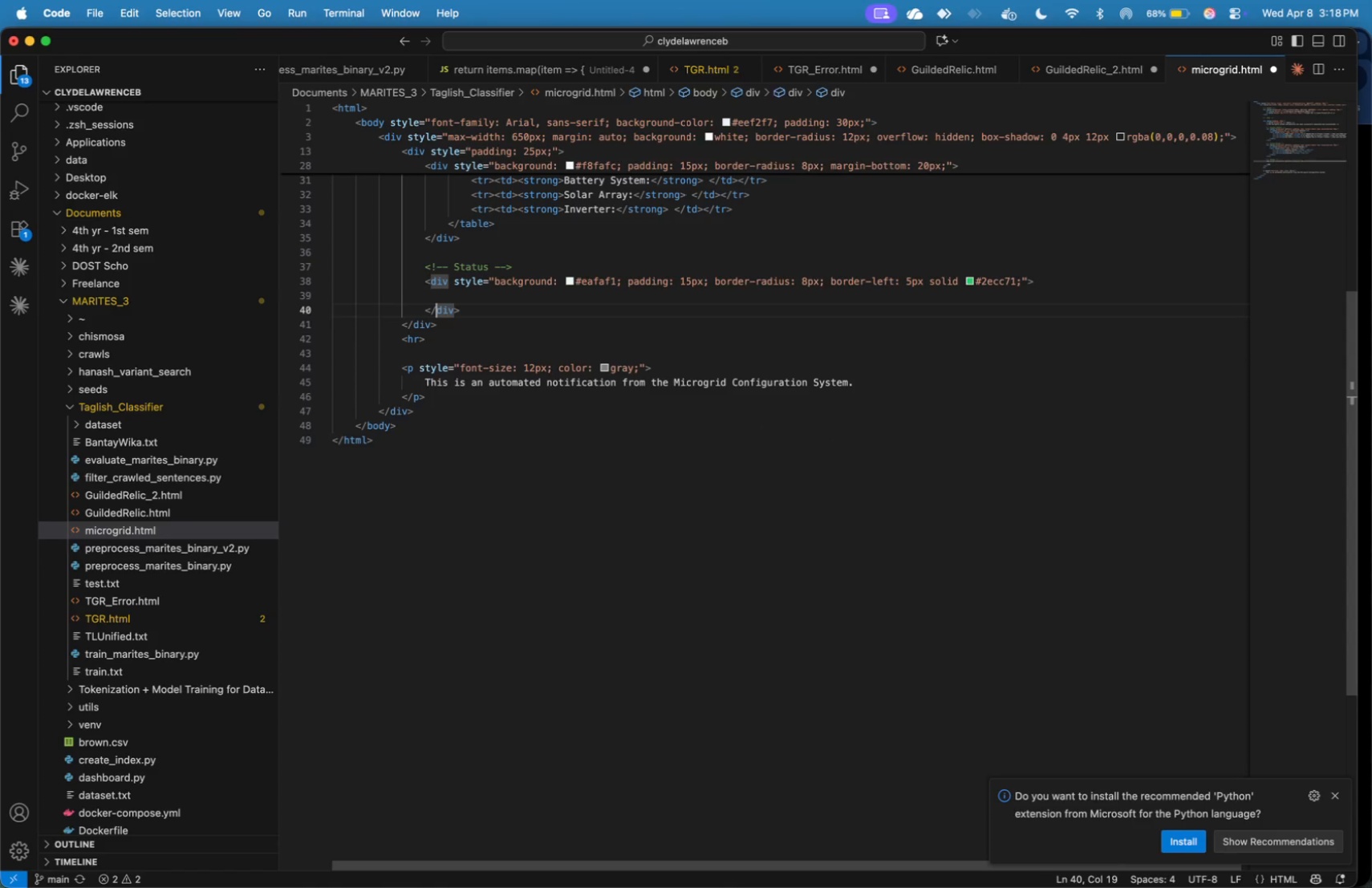 
key(ArrowUp)
 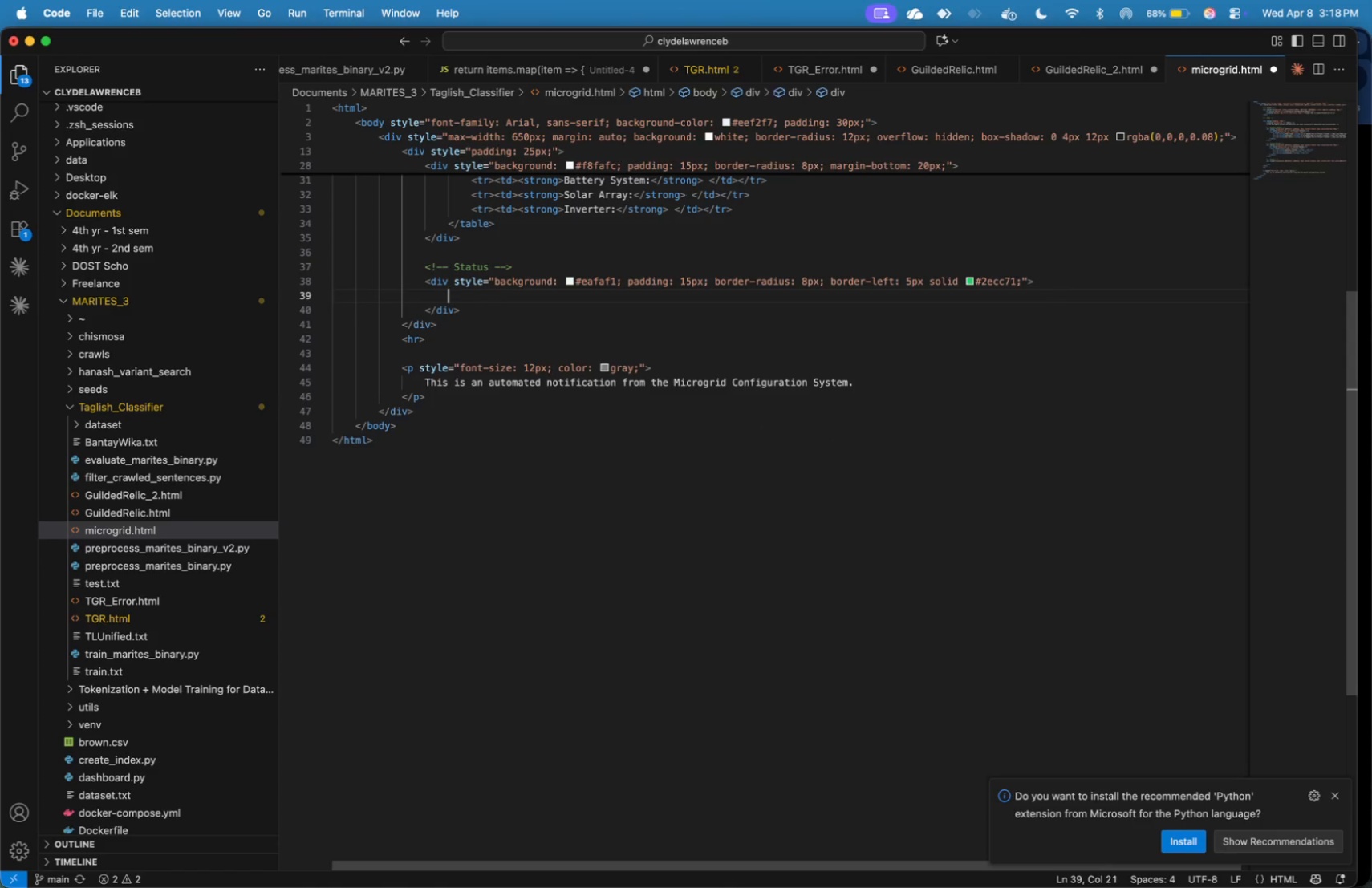 
key(Tab)
 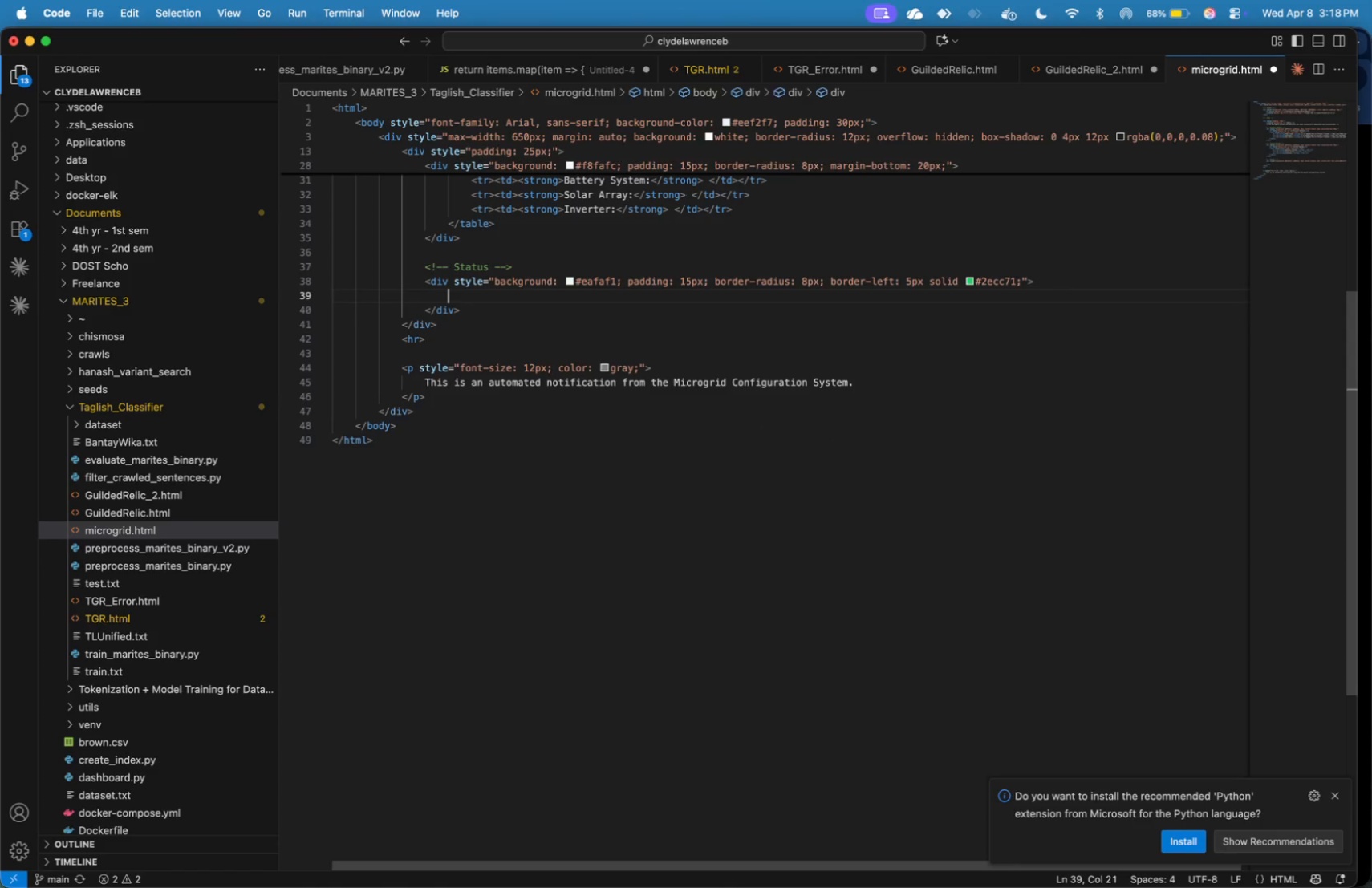 
key(Meta+V)
 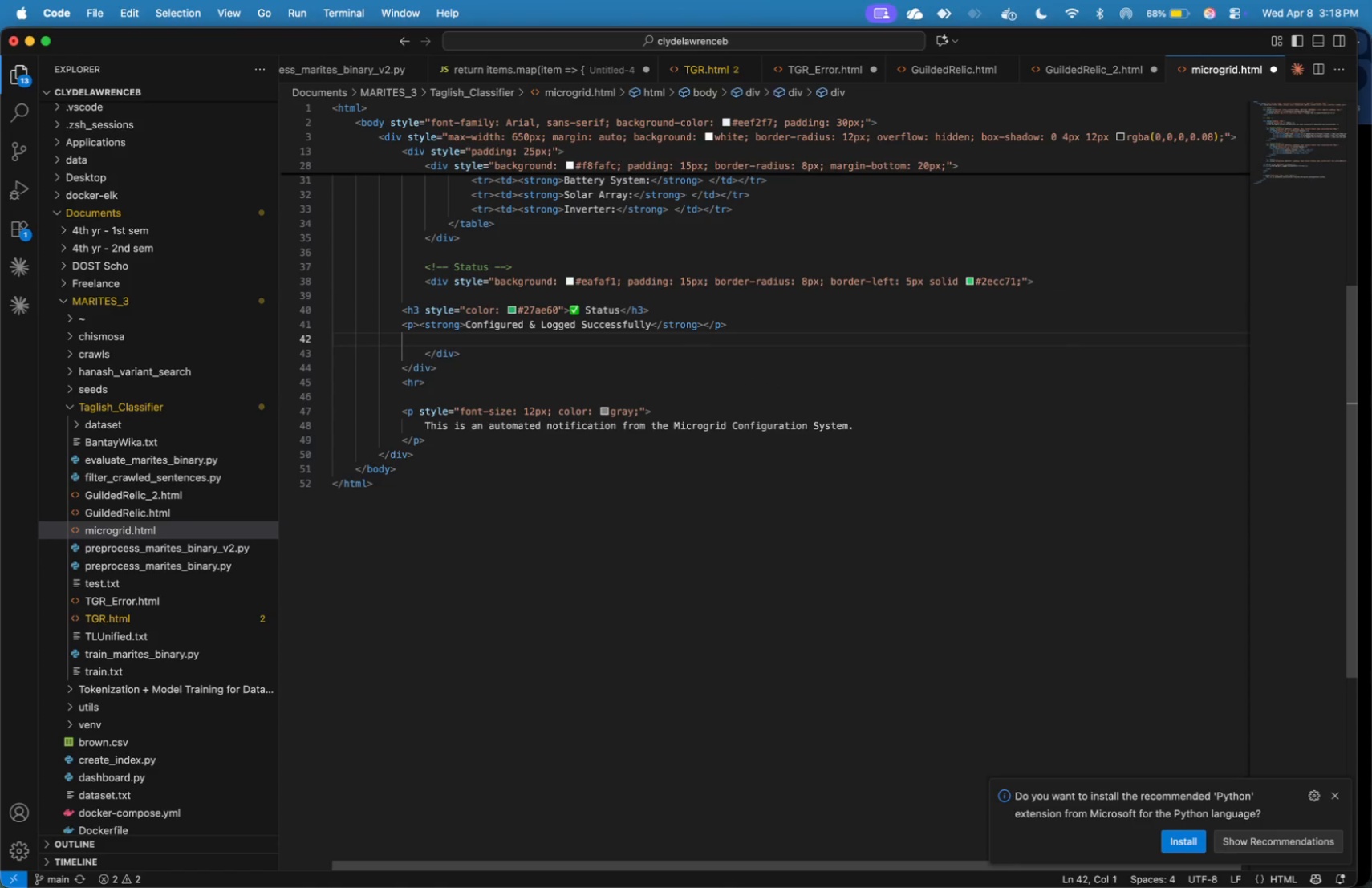 
key(Shift+ArrowUp)
 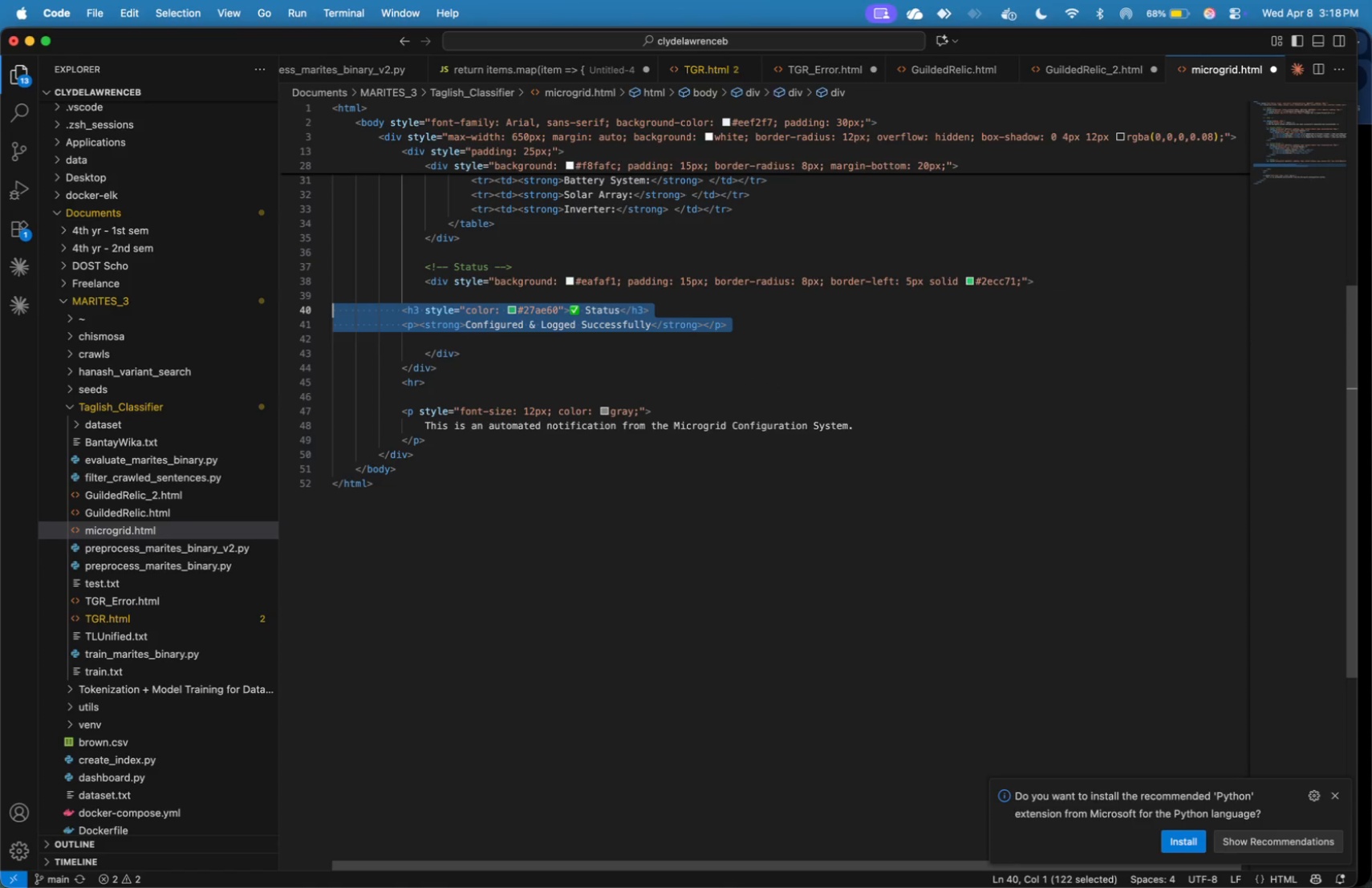 
key(Shift+ArrowUp)
 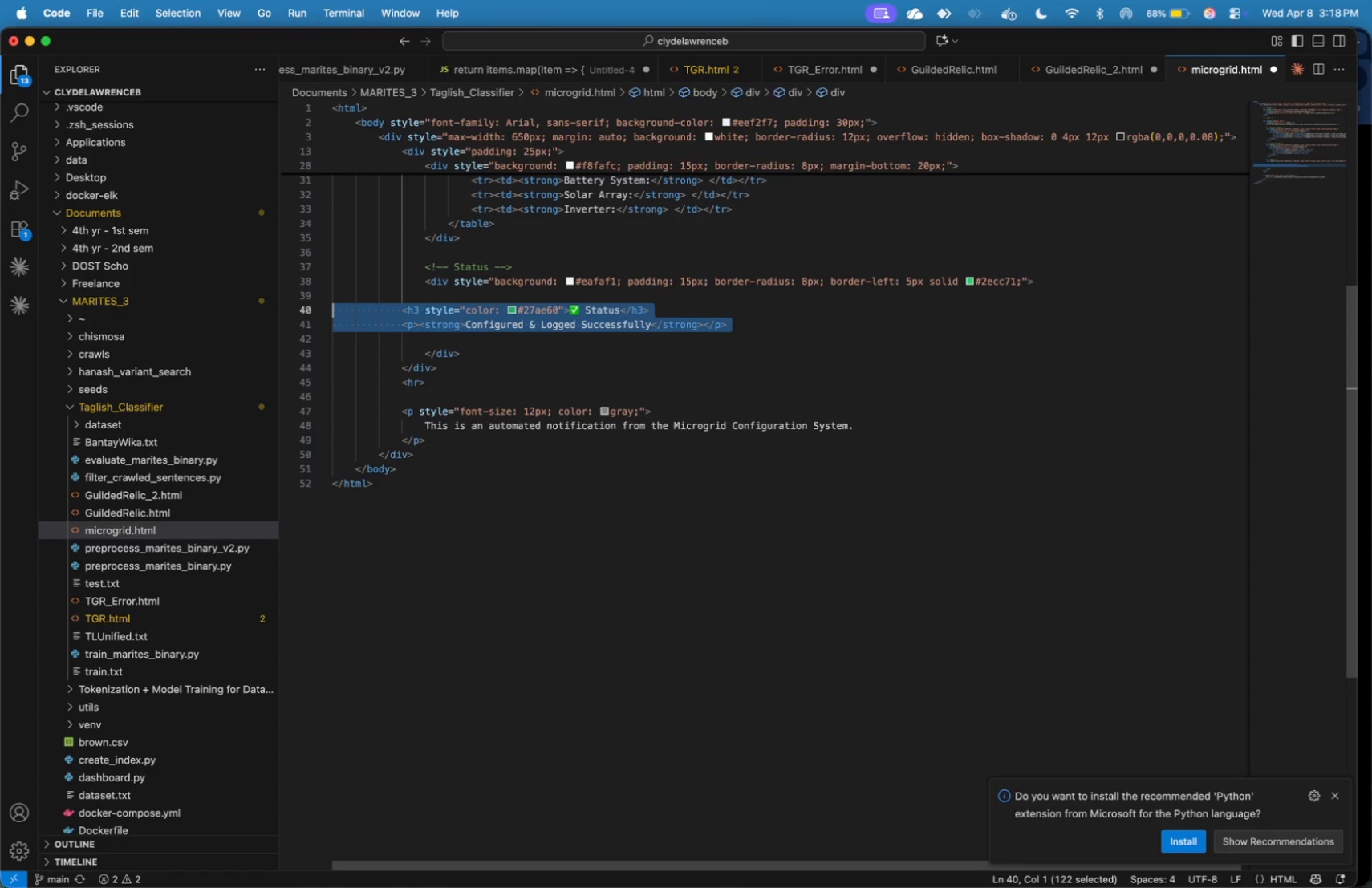 
key(Tab)
 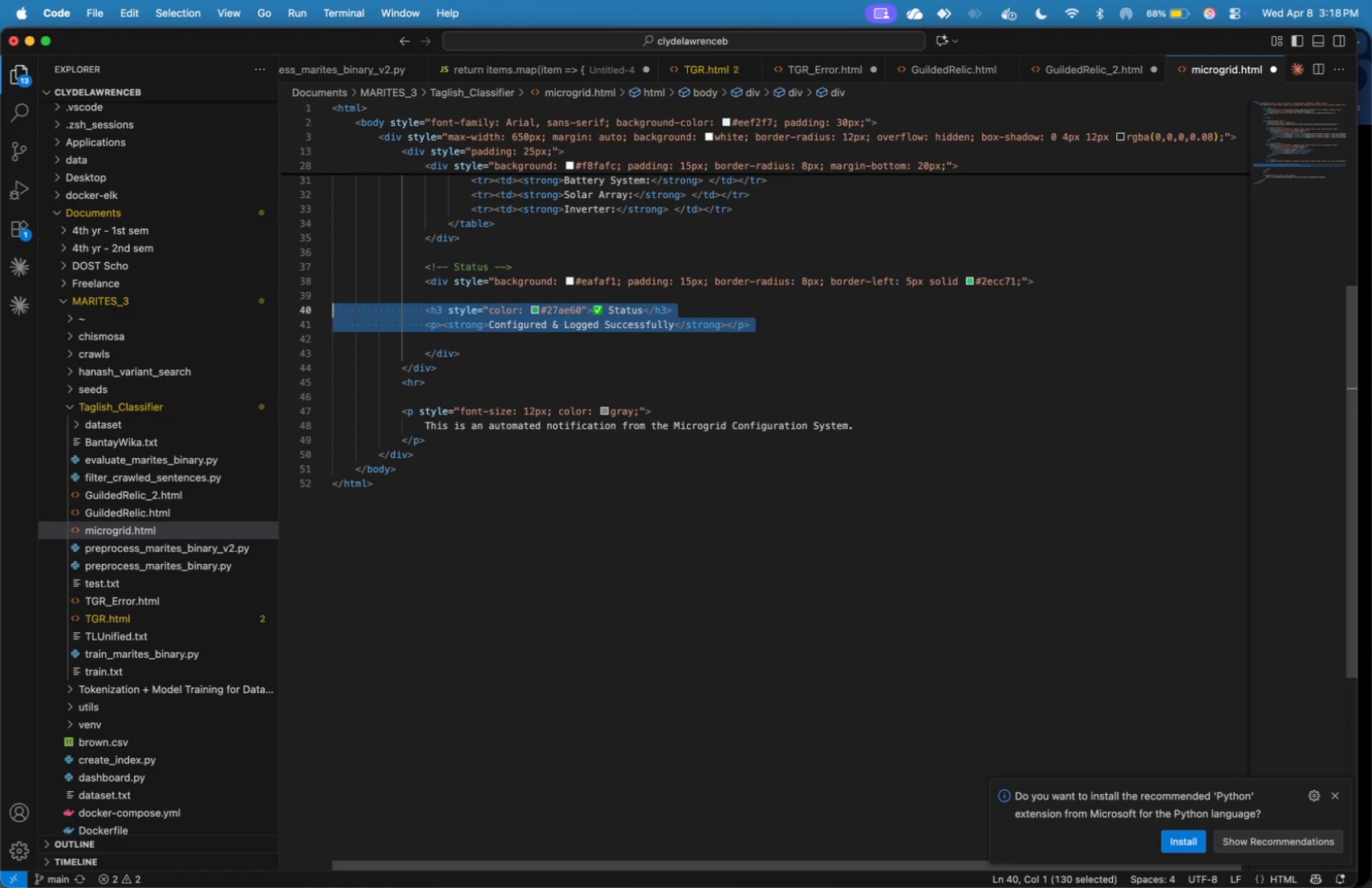 
key(Tab)
 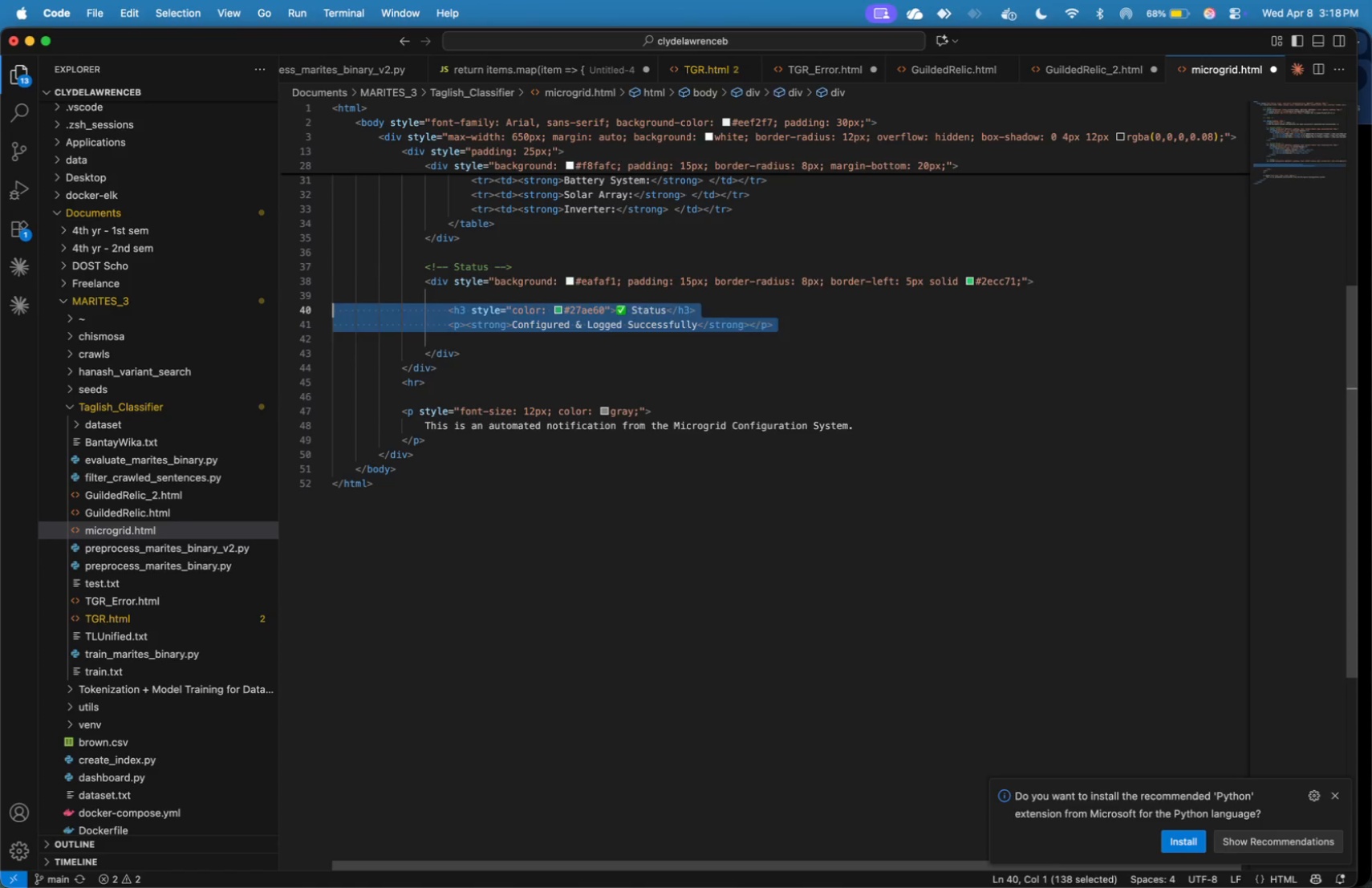 
key(ArrowUp)
 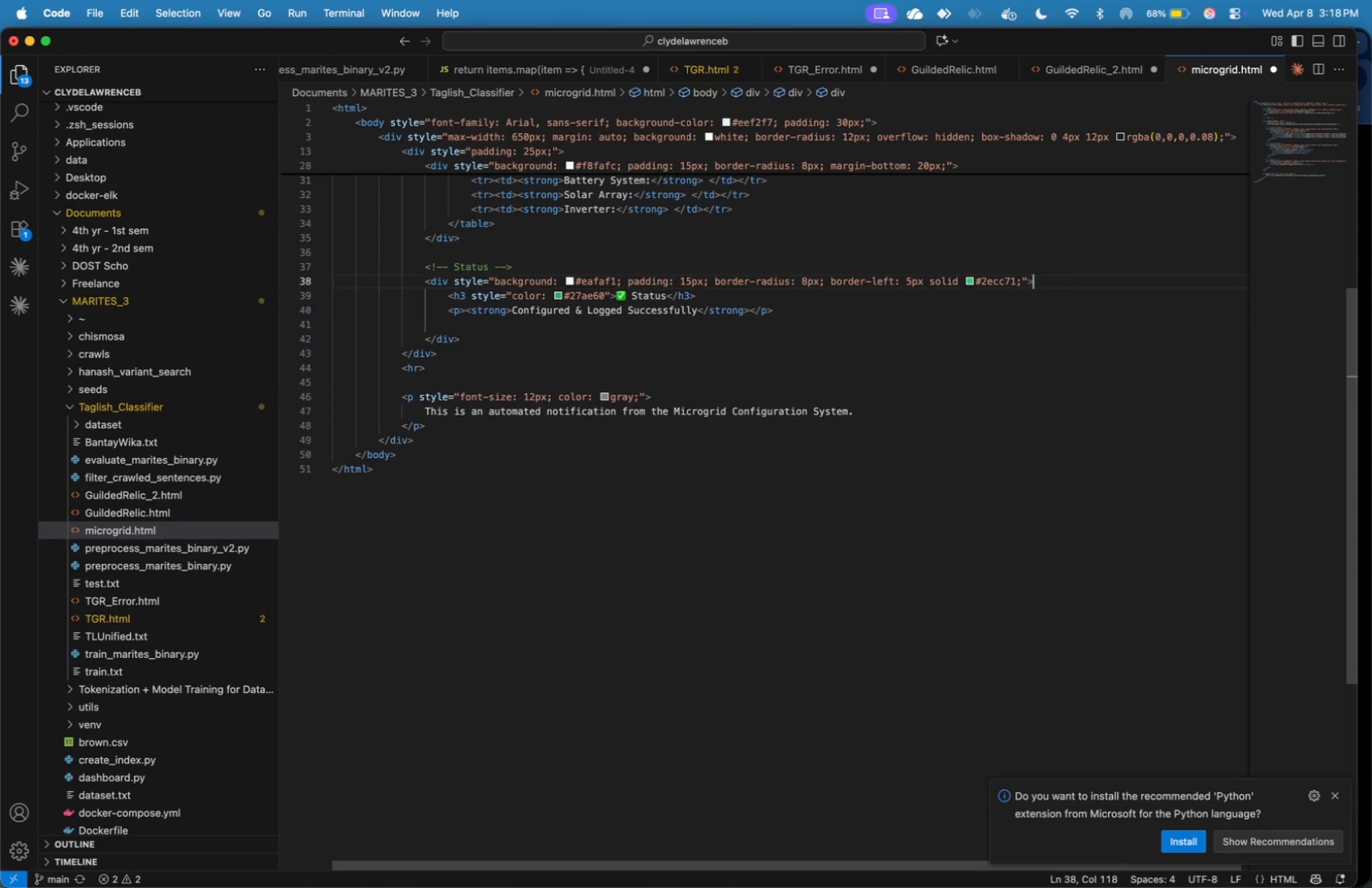 
key(Backspace)
 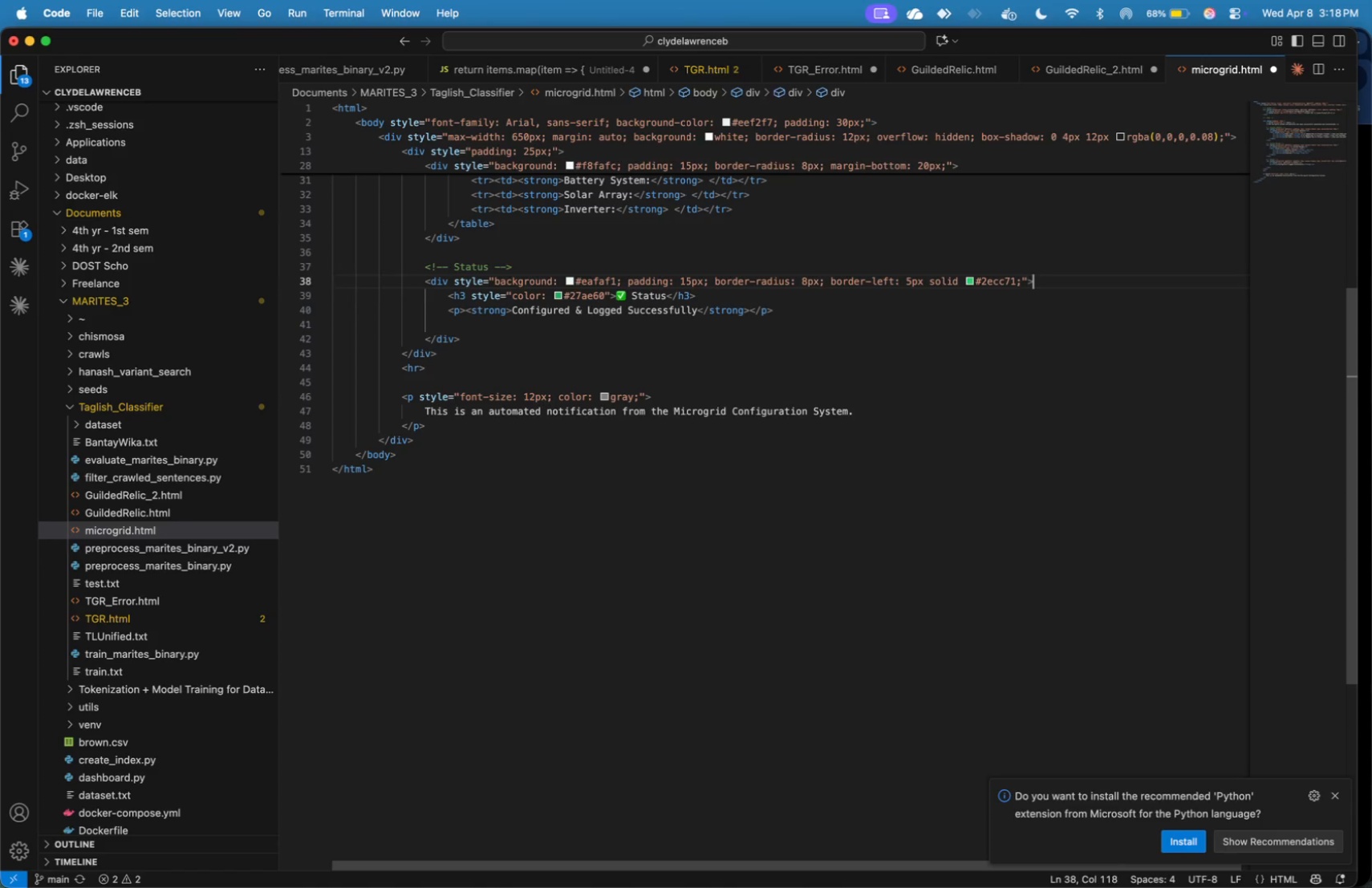 
key(ArrowDown)
 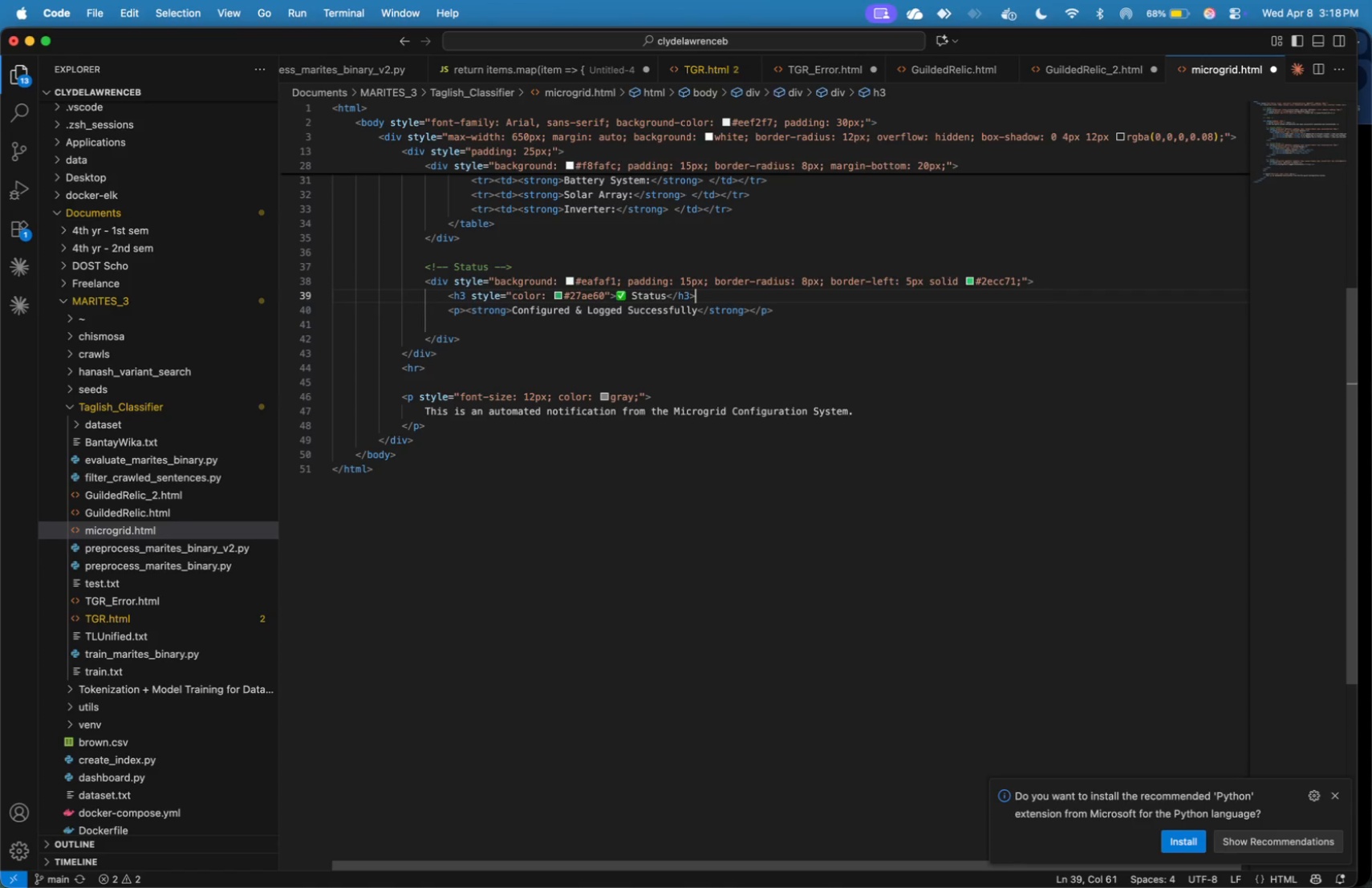 
hold_key(key=ArrowLeft, duration=1.5)
 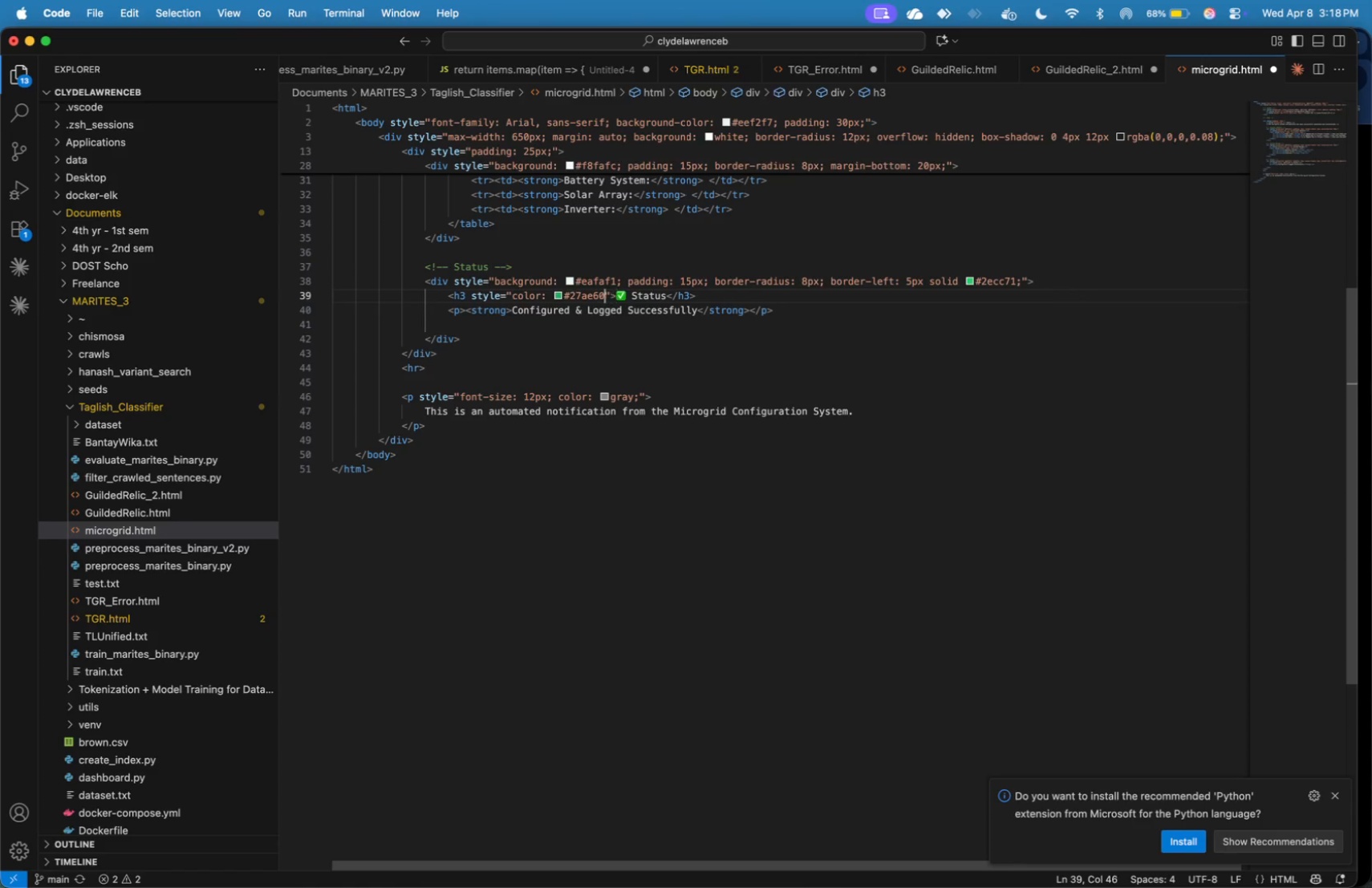 
key(ArrowLeft)
 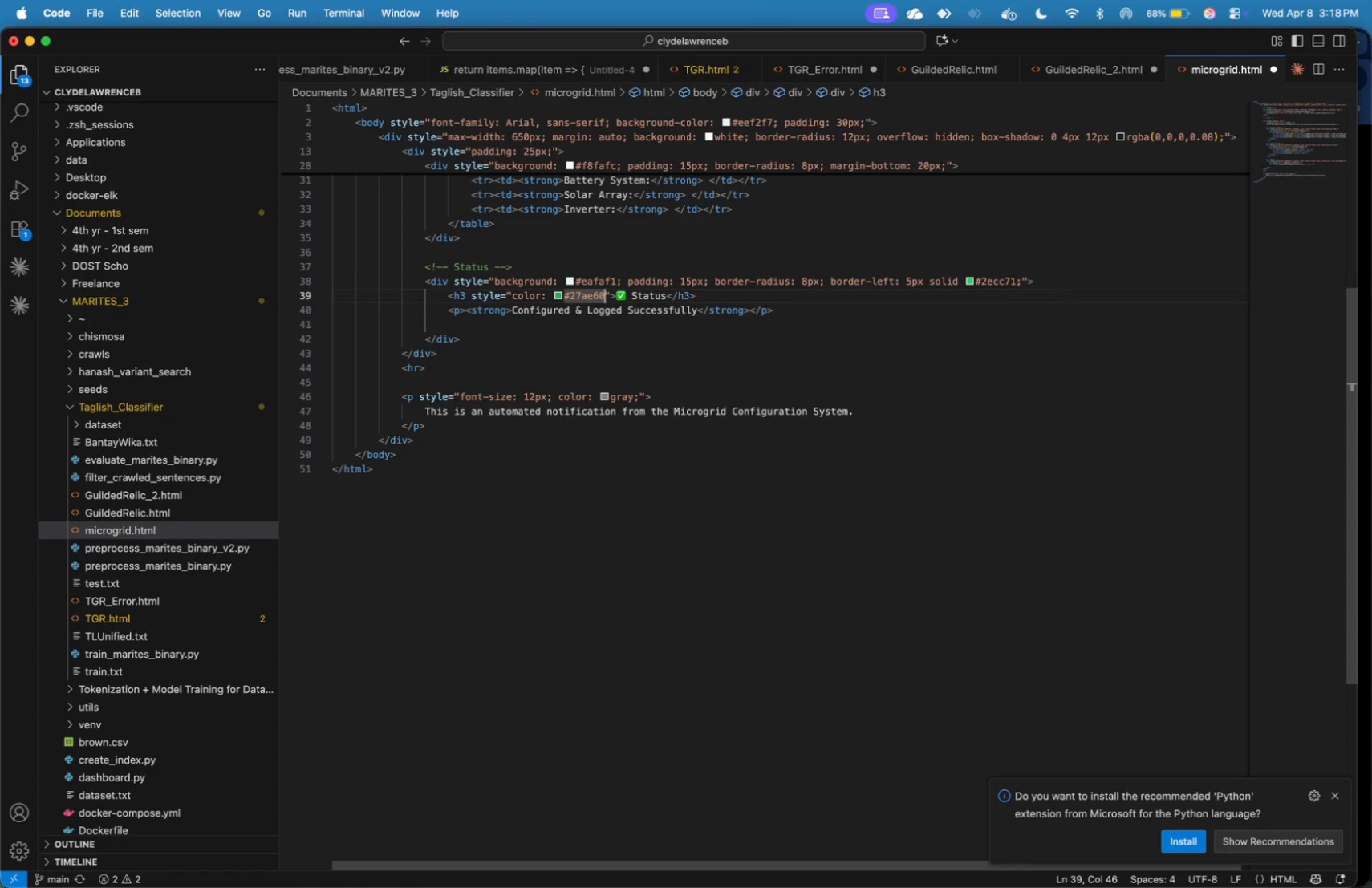 
hold_key(key=ArrowLeft, duration=1.45)
 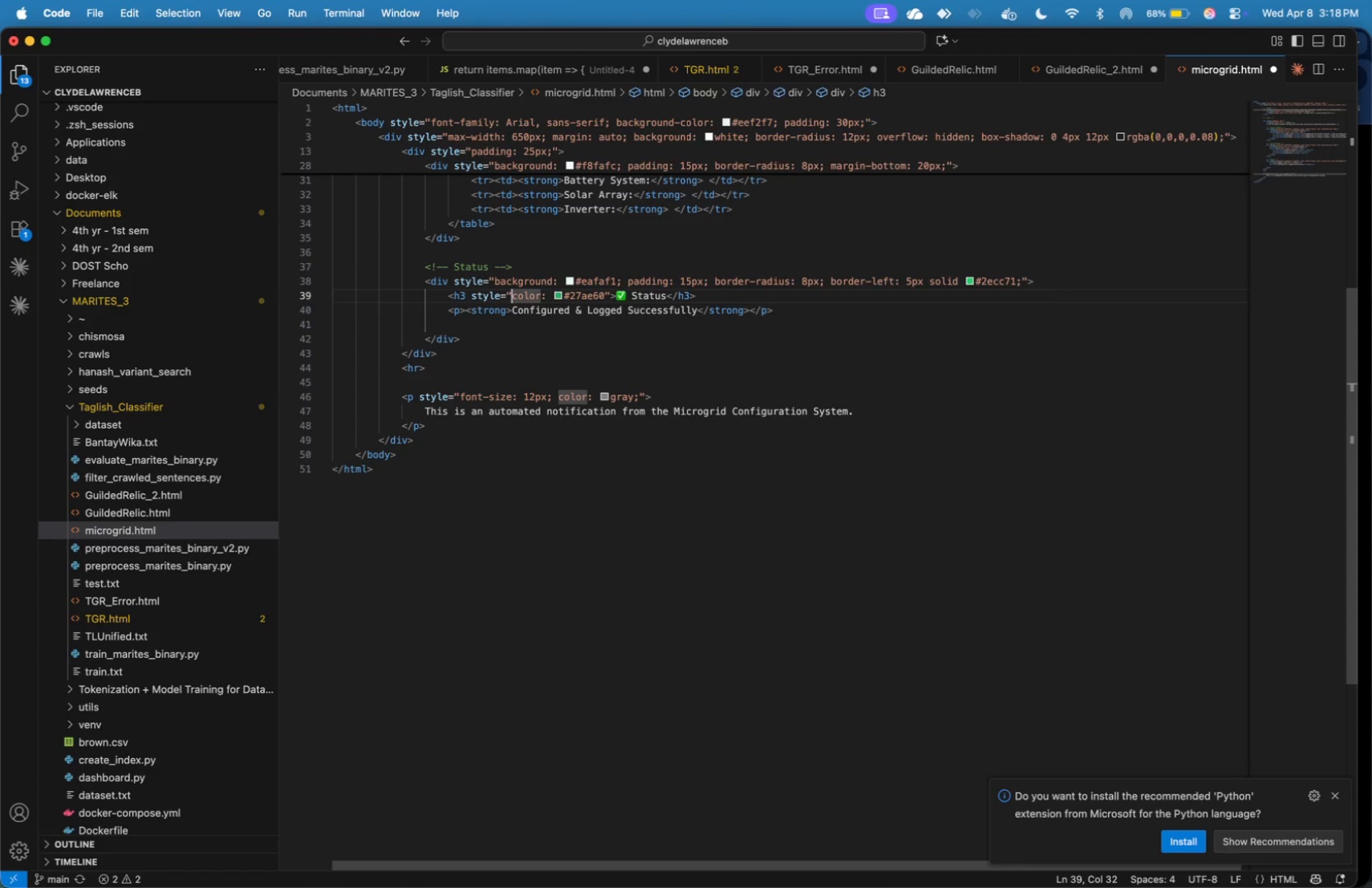 
key(ArrowLeft)
 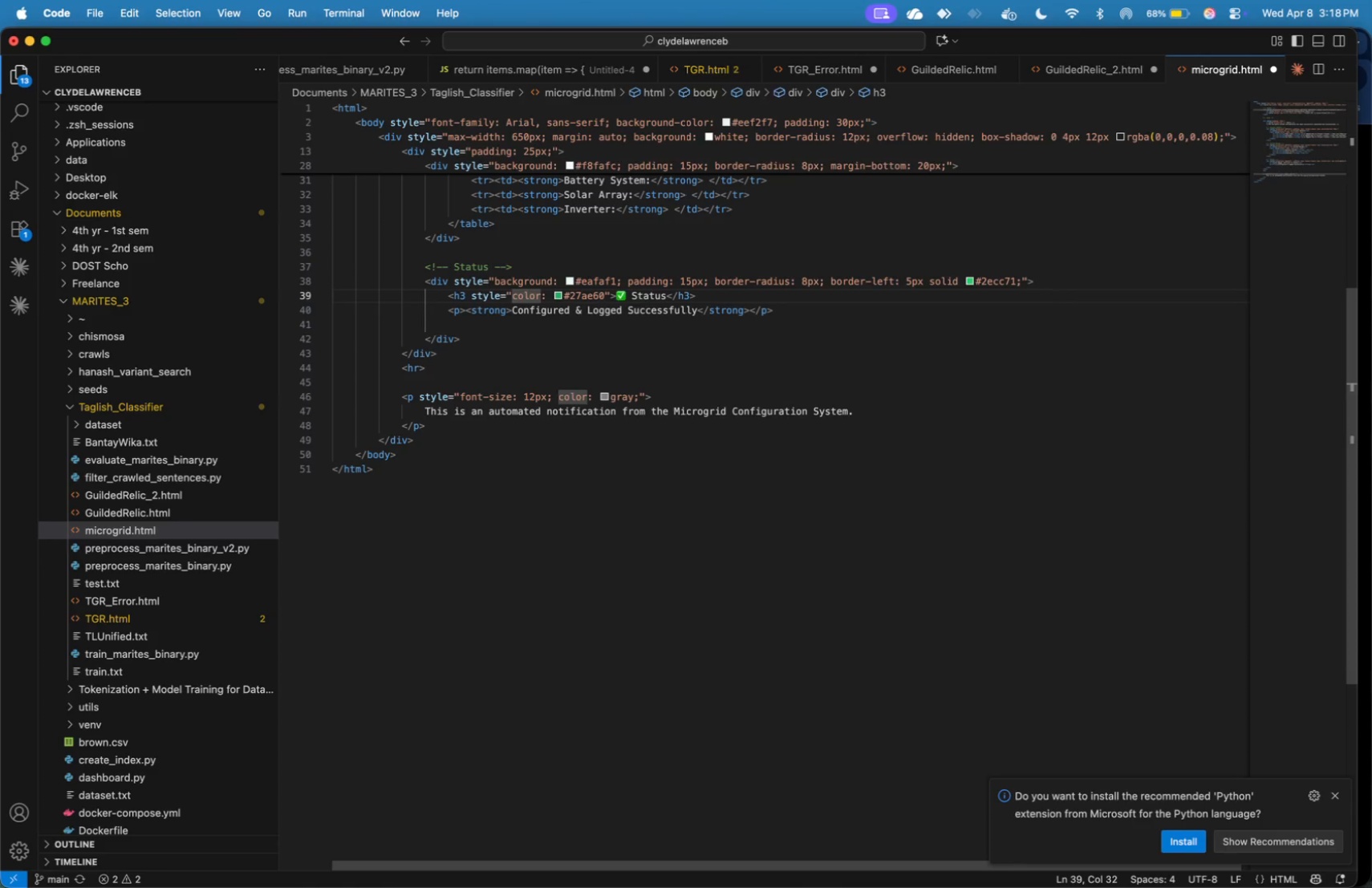 
key(Semicolon)
 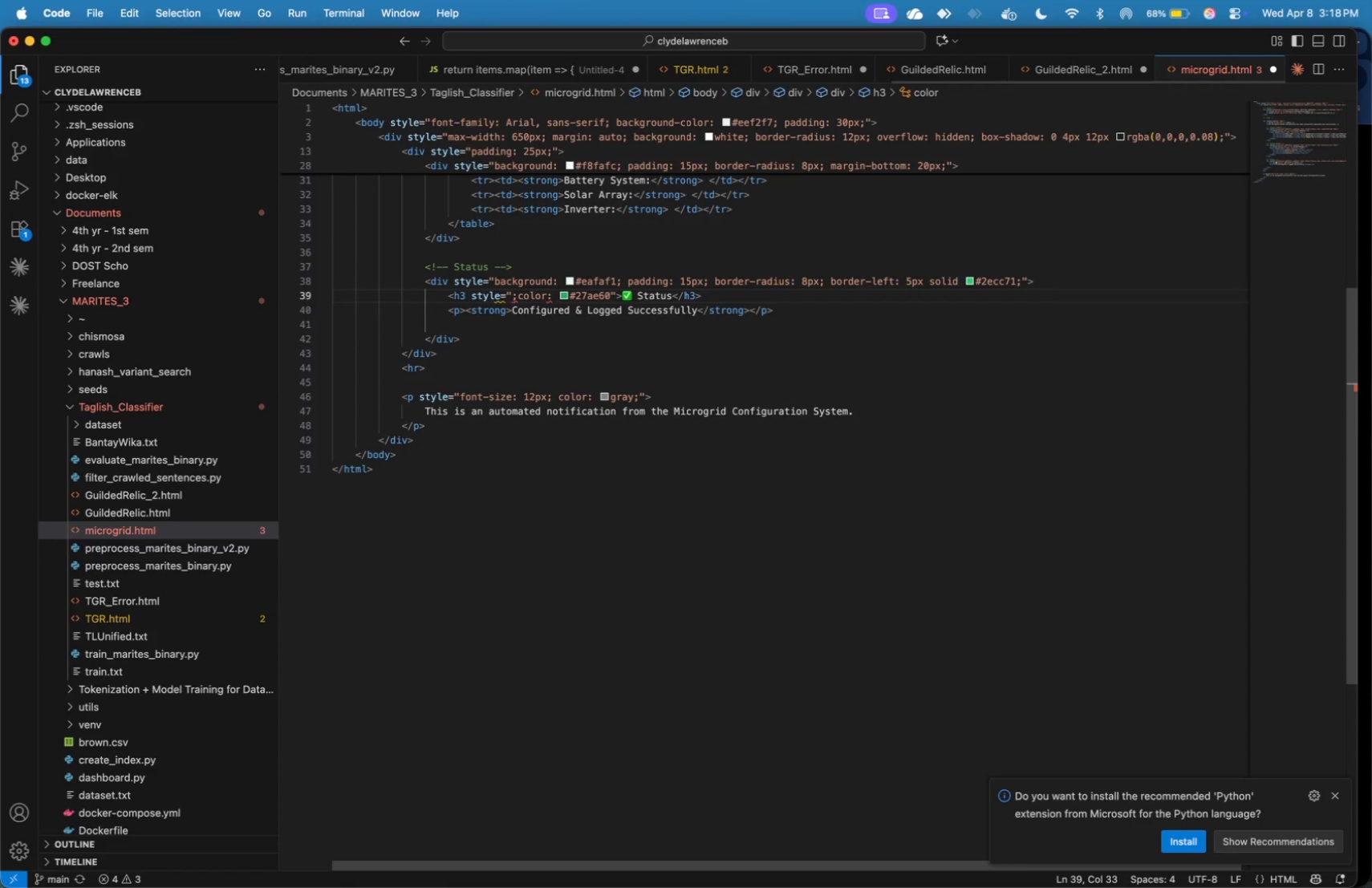 
key(ArrowLeft)
 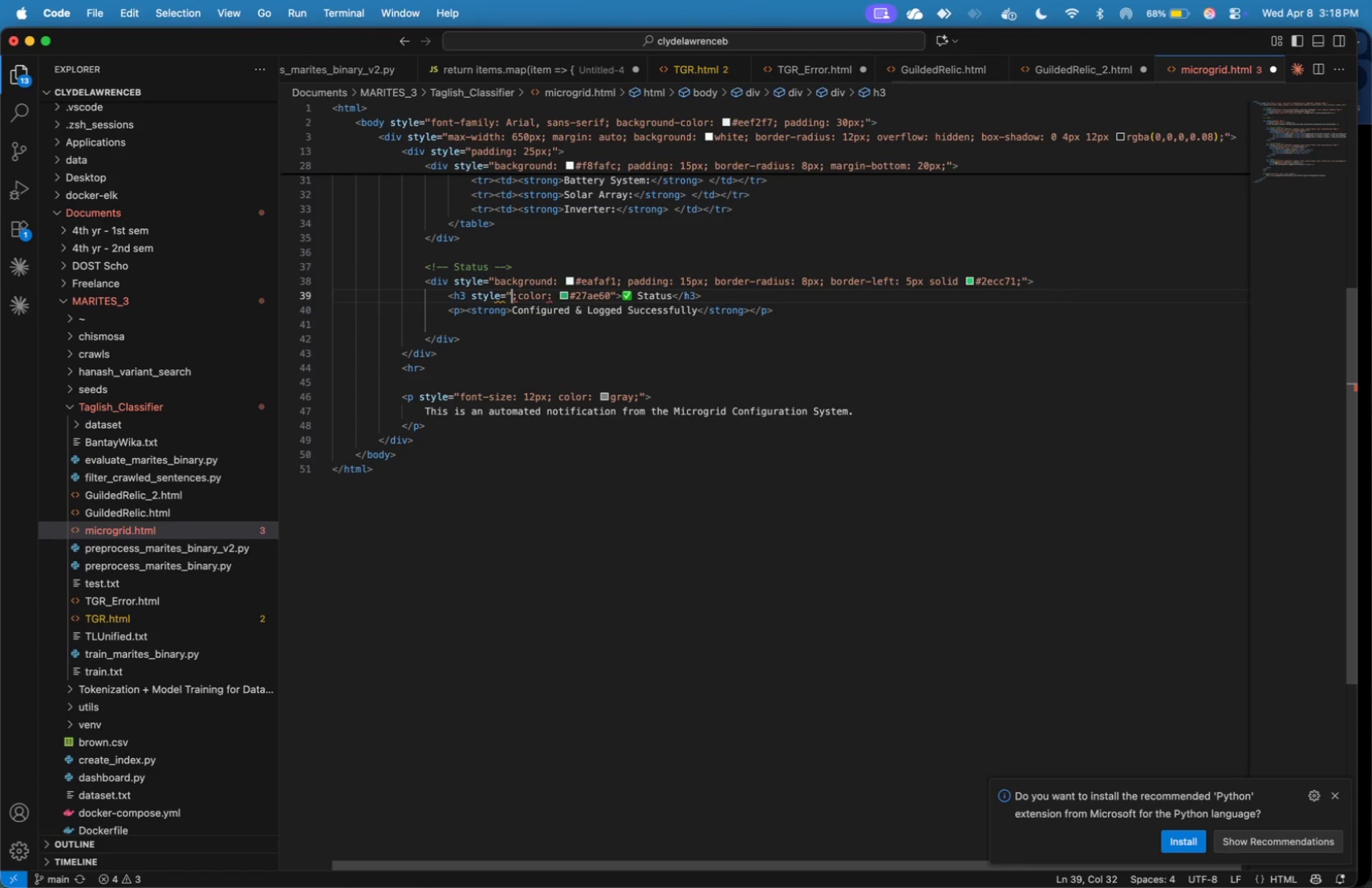 
key(ArrowRight)
 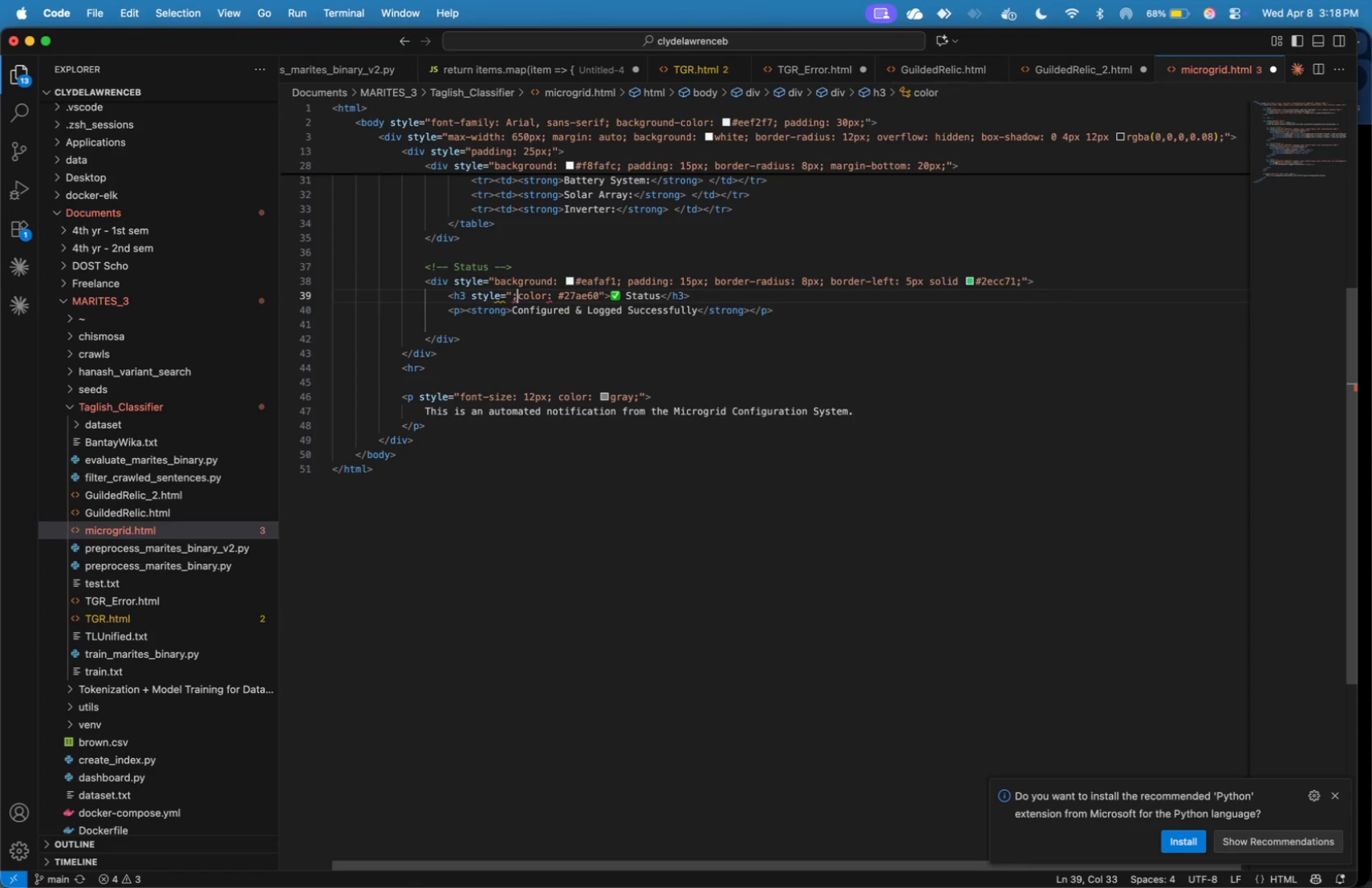 
key(Space)
 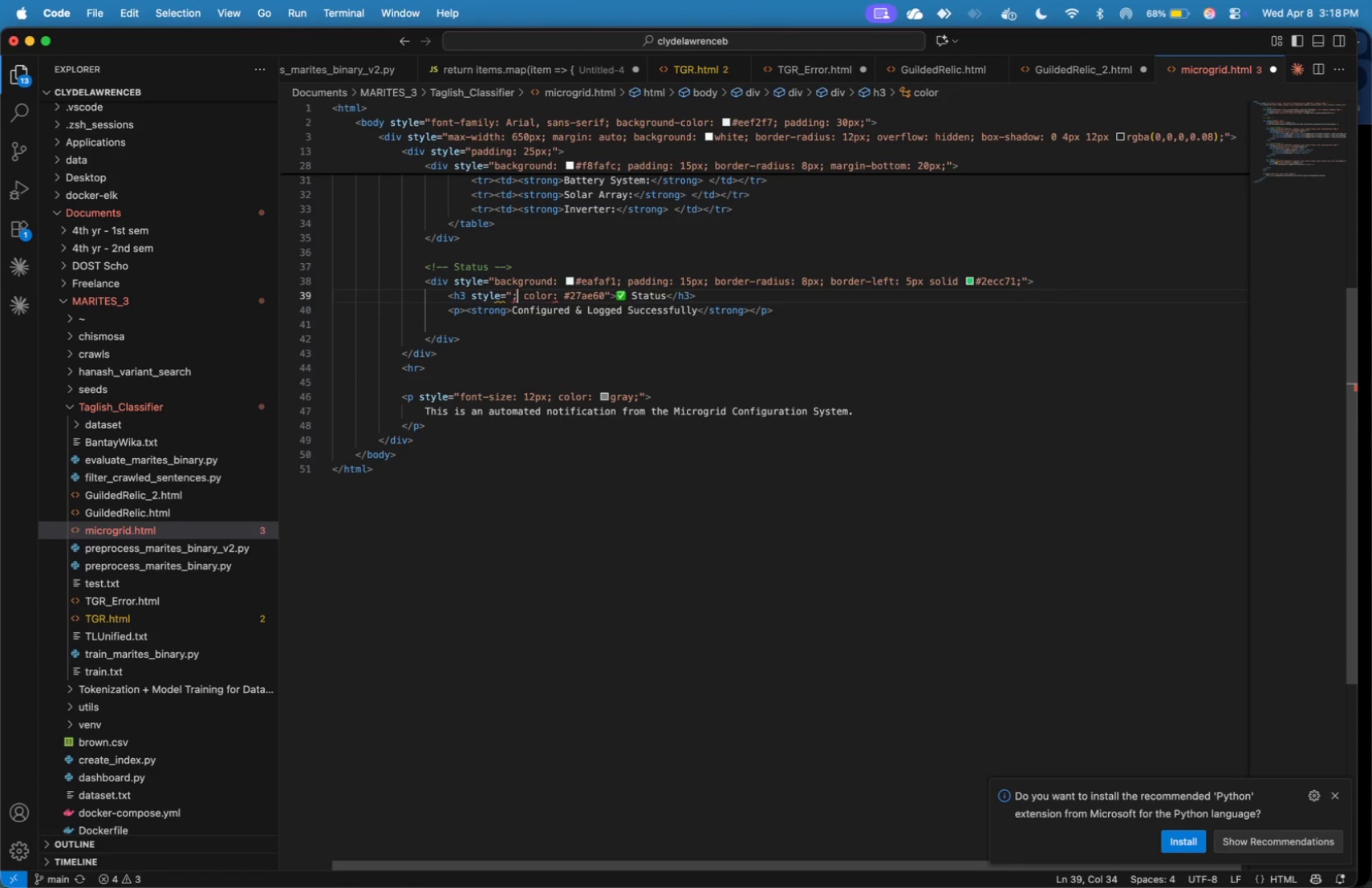 
key(ArrowLeft)
 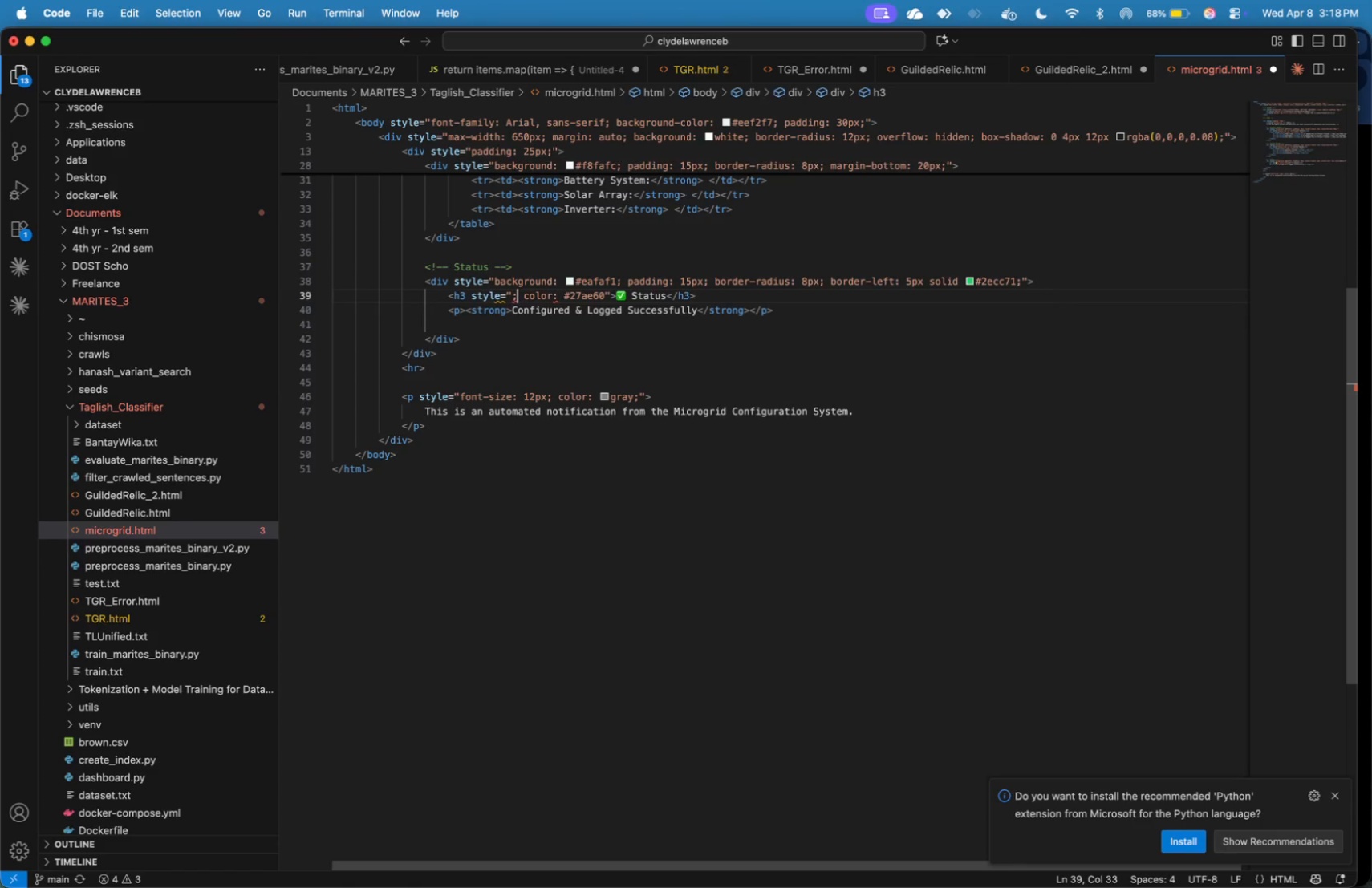 
key(ArrowLeft)
 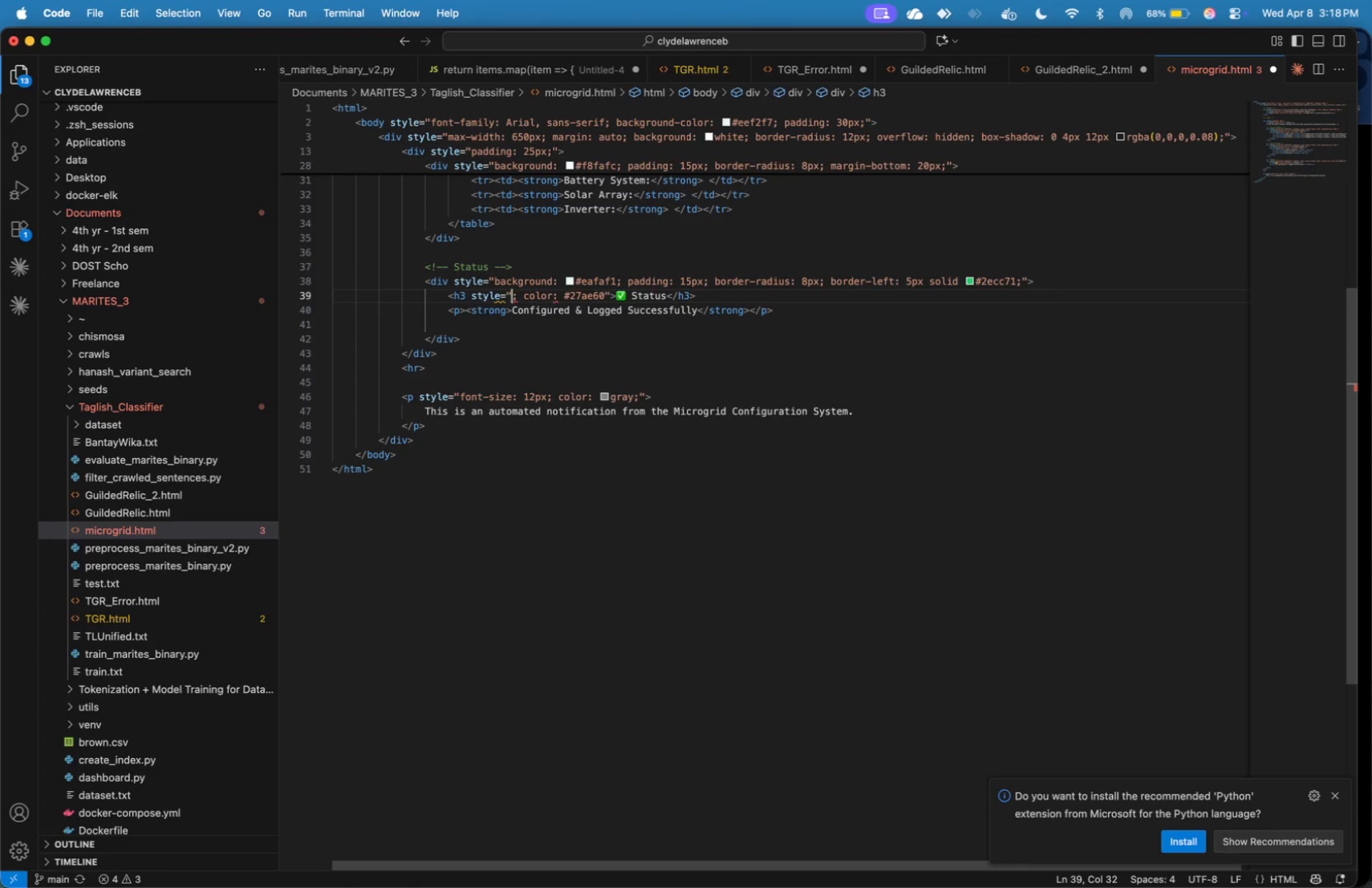 
type(margin-top: 0)
 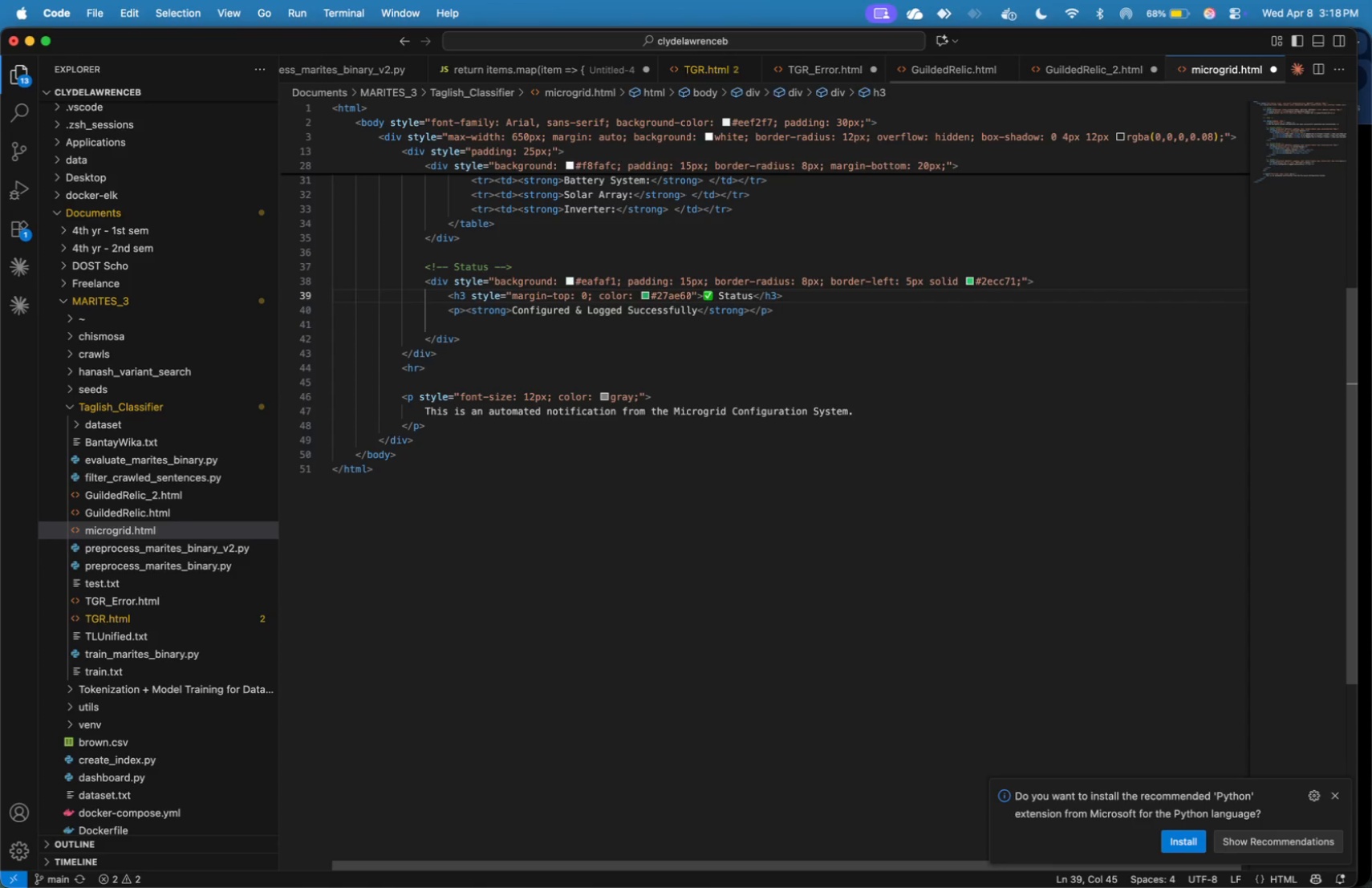 
key(ArrowRight)
 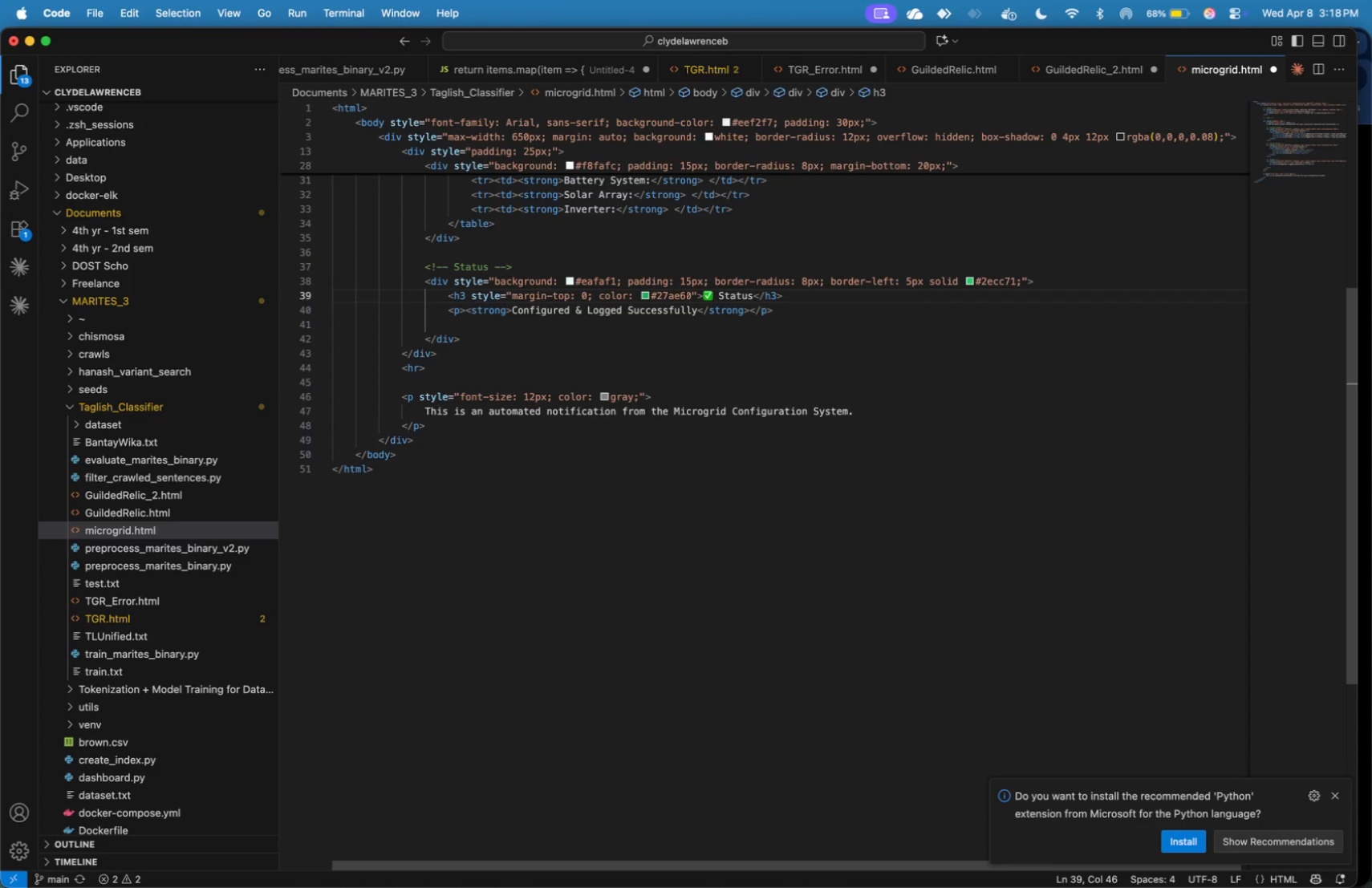 
key(ArrowRight)
 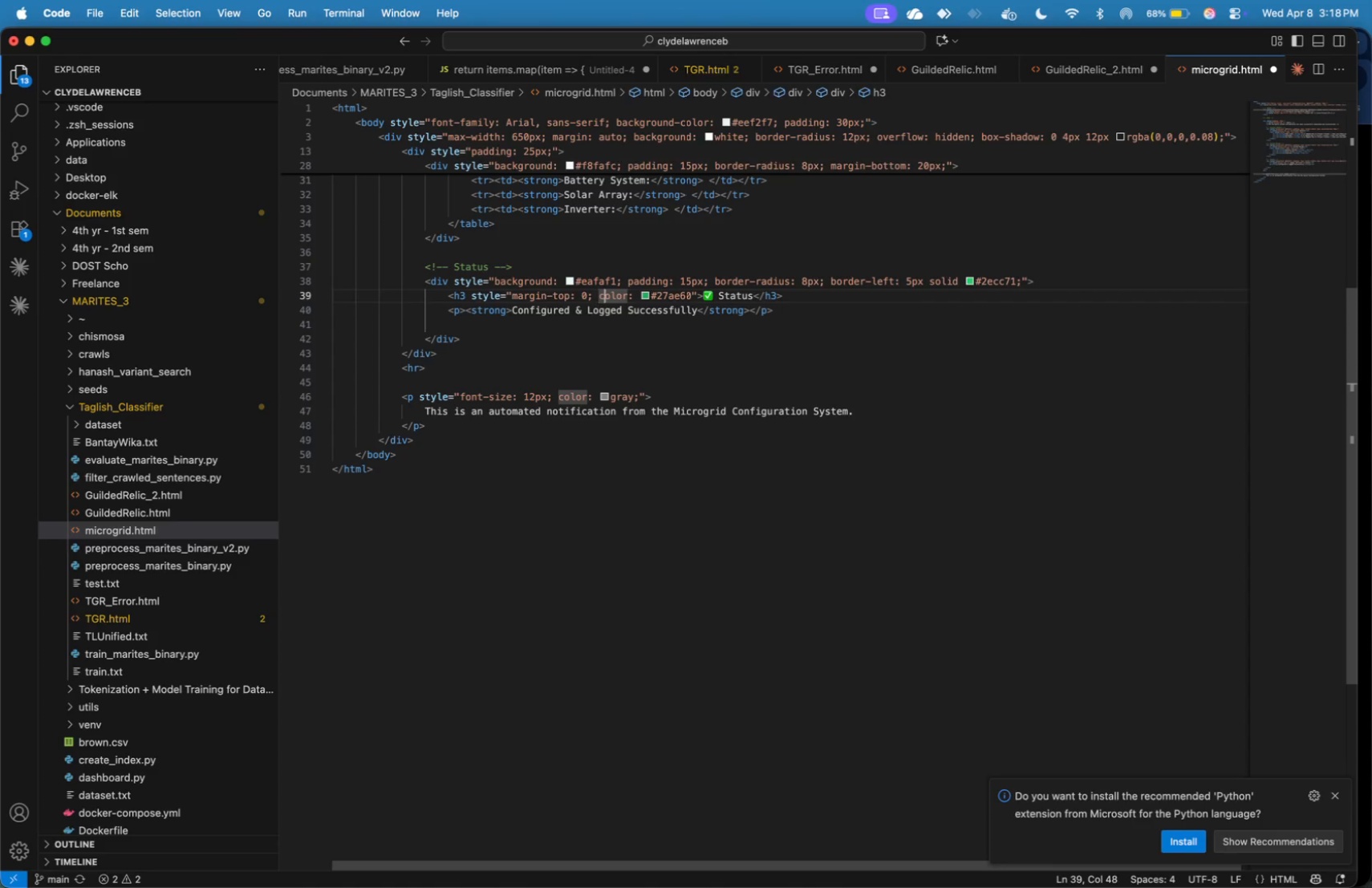 
key(ArrowRight)
 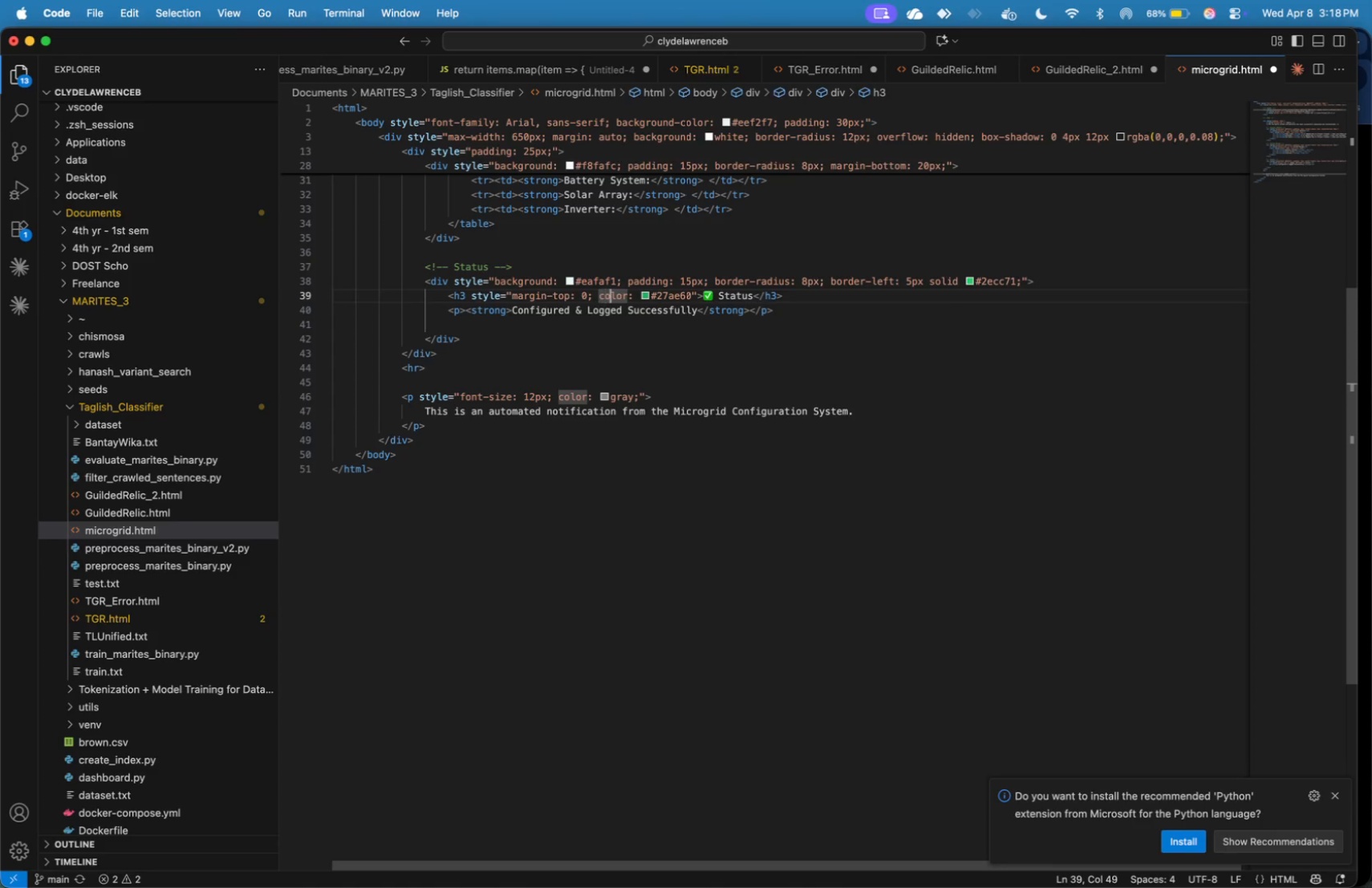 
key(ArrowRight)
 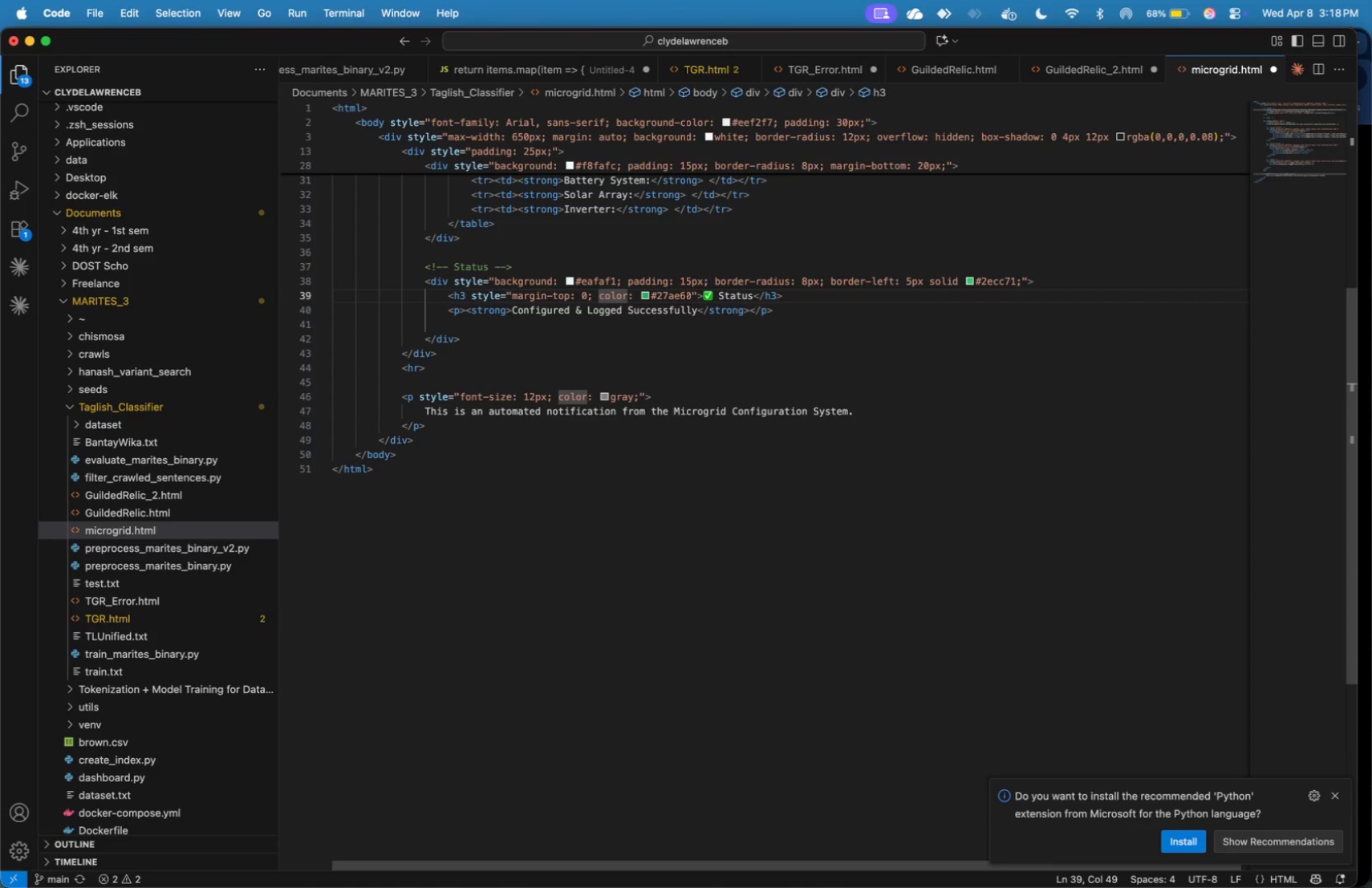 
key(ArrowRight)
 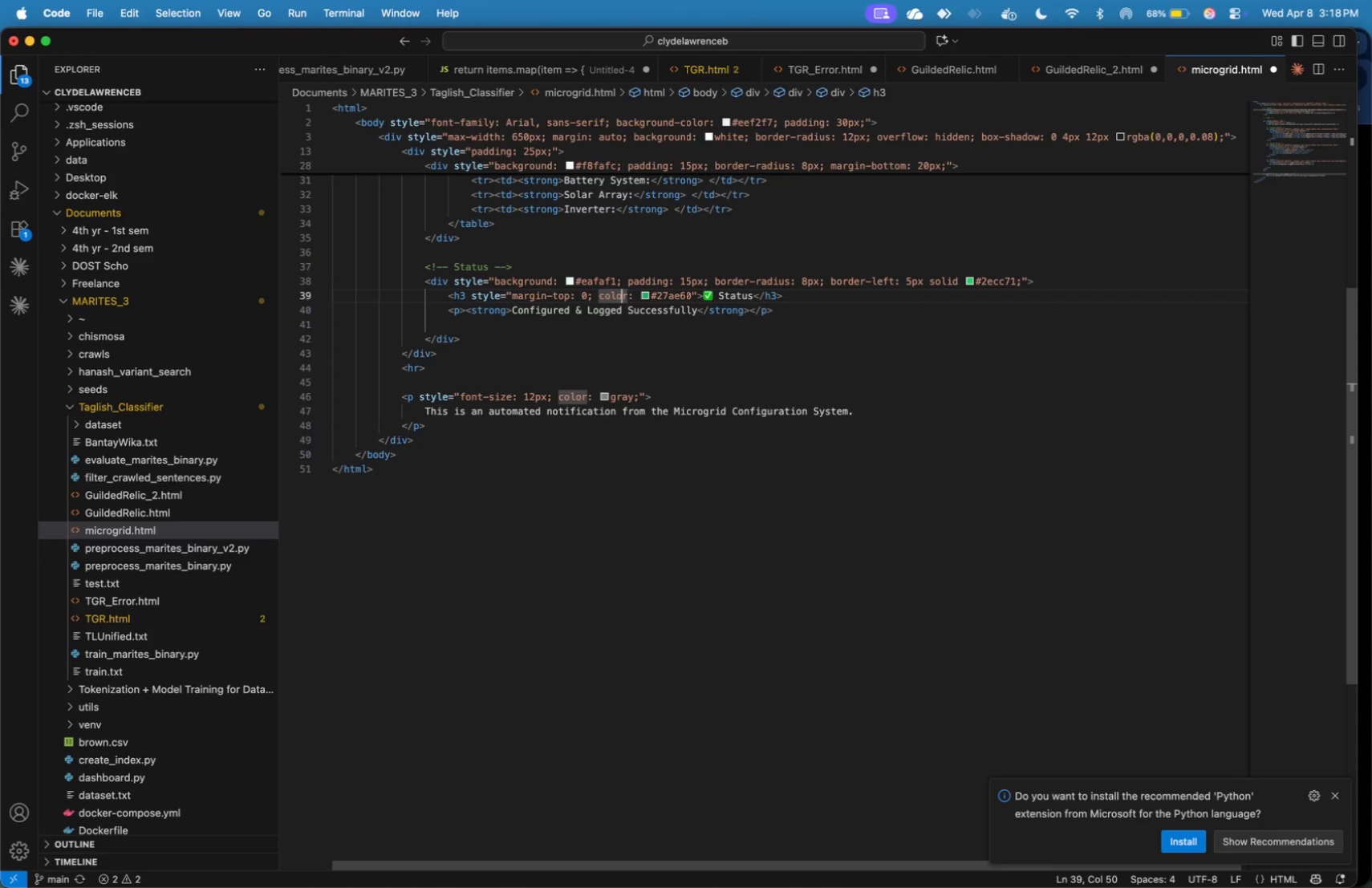 
hold_key(key=ArrowRight, duration=1.39)
 